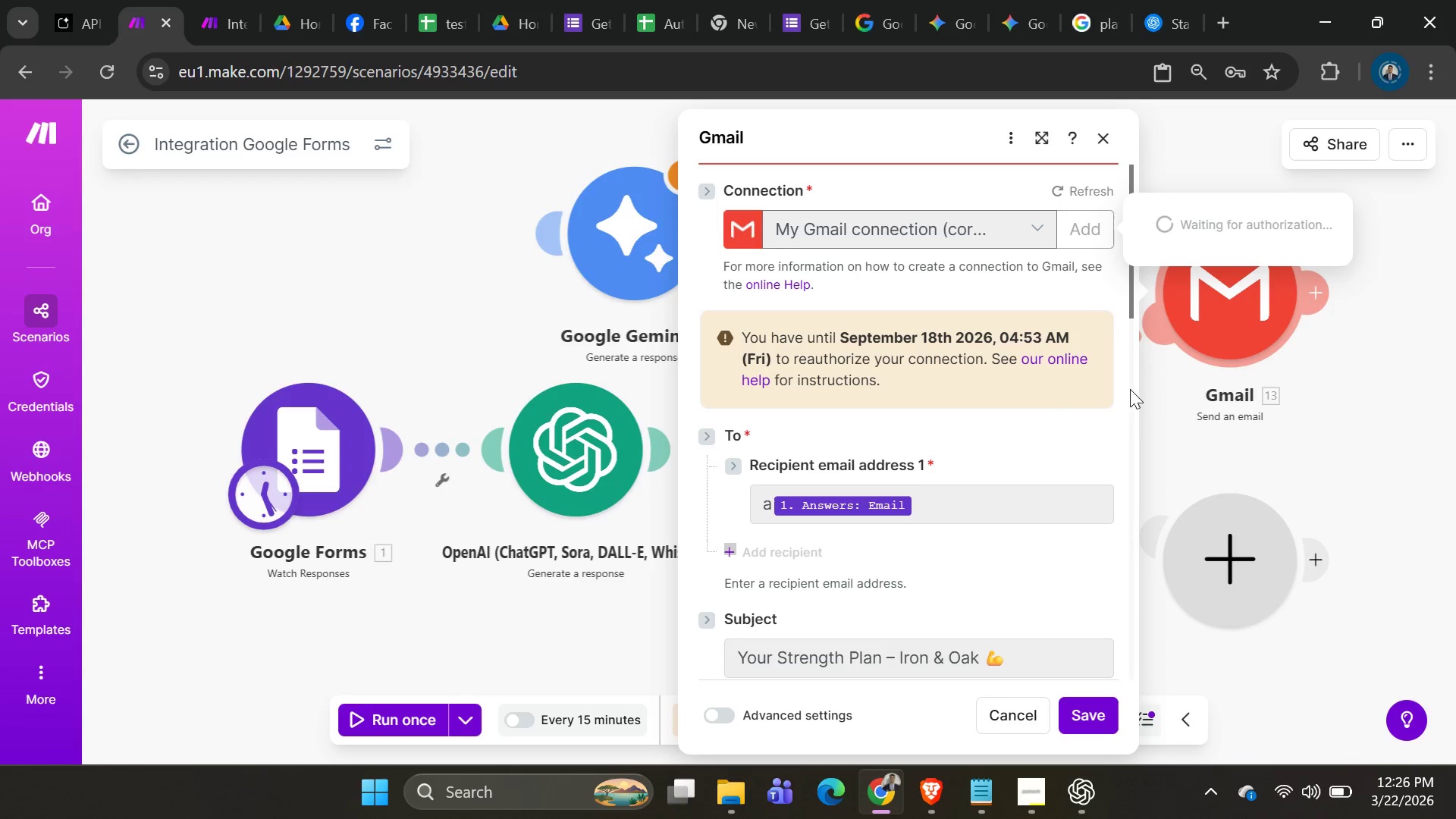 
scroll: coordinate [1003, 400], scroll_direction: down, amount: 8.0
 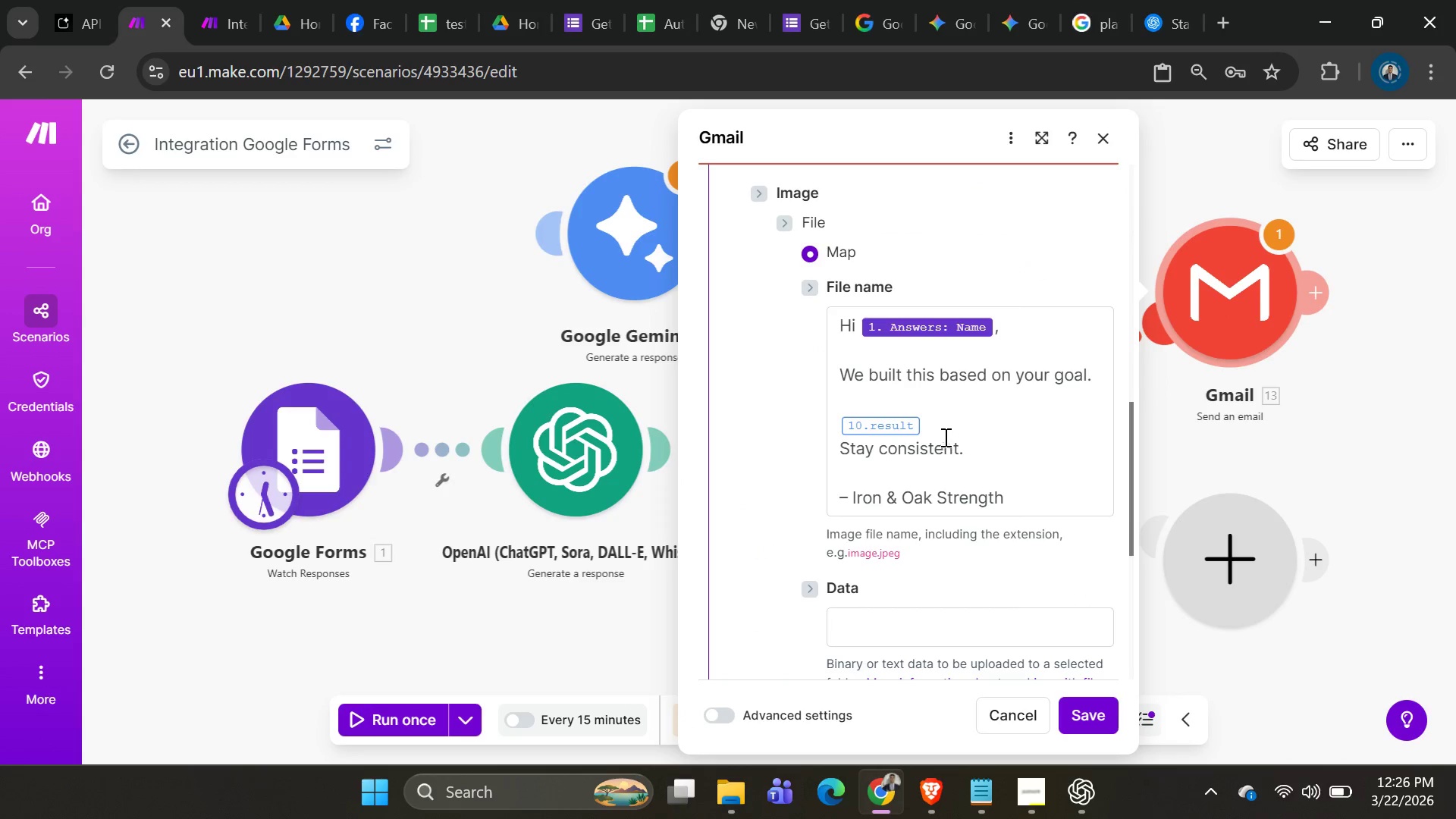 
left_click([941, 434])
 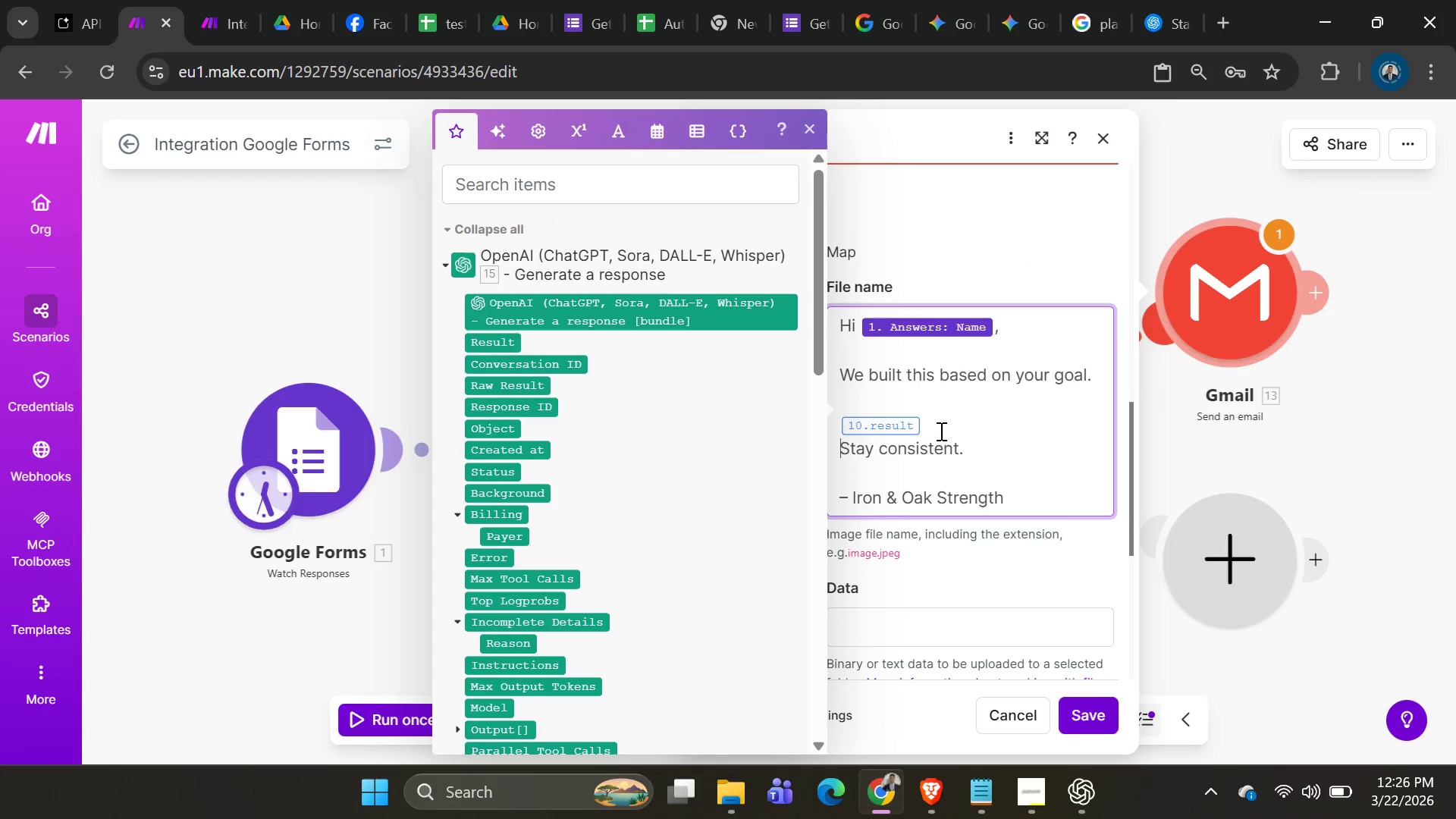 
left_click([937, 428])
 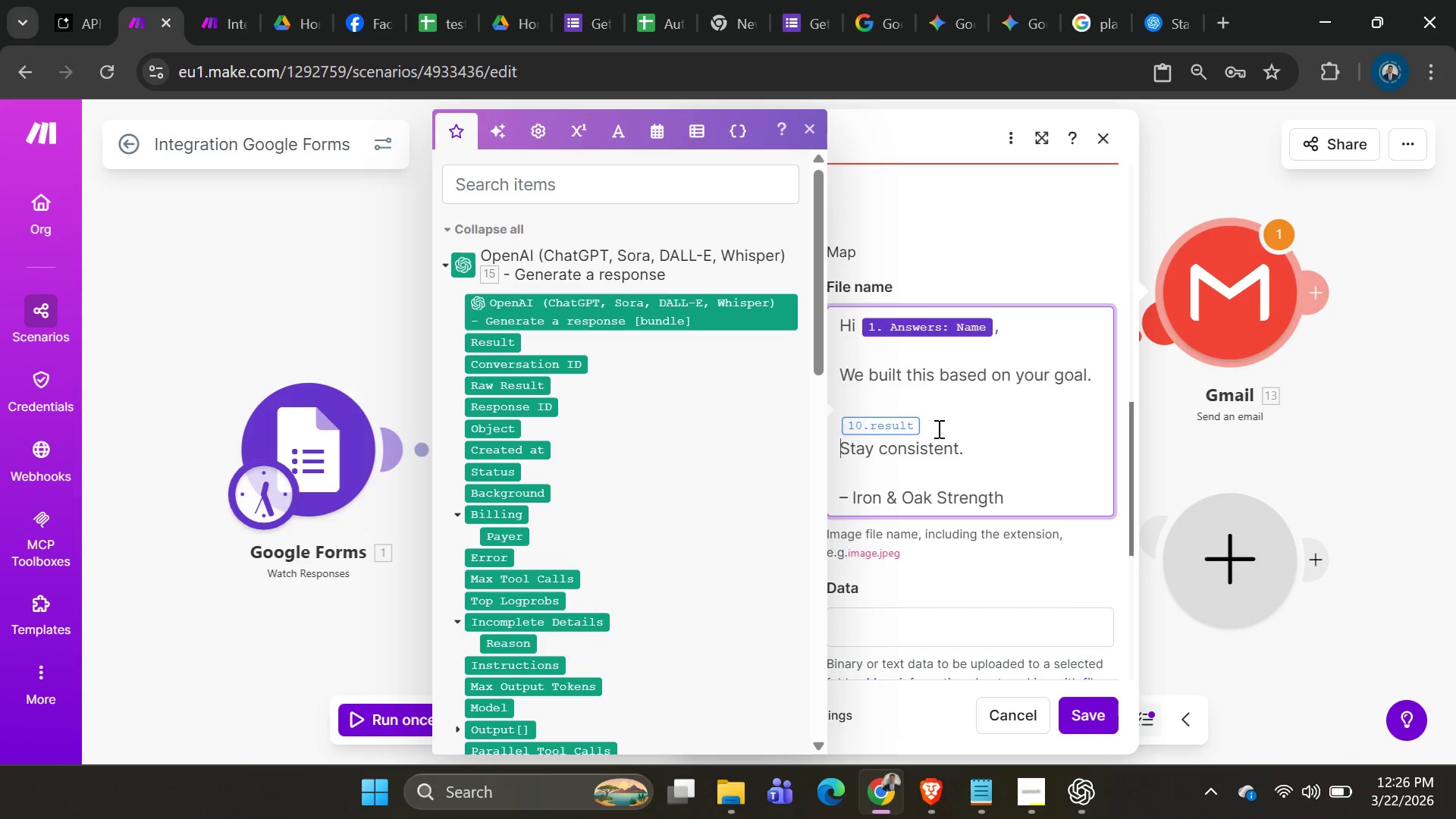 
key(Backspace)
 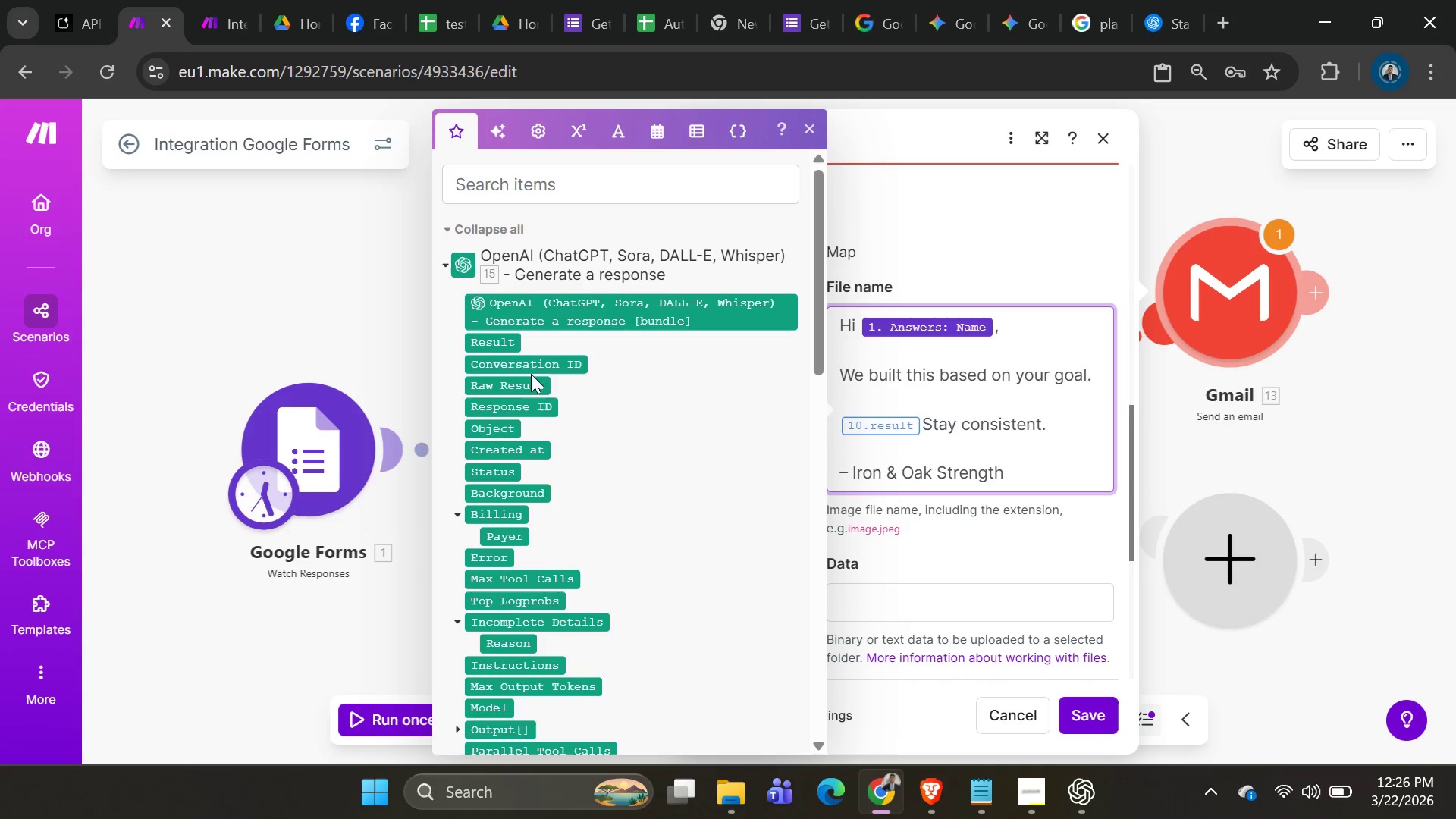 
left_click([493, 348])
 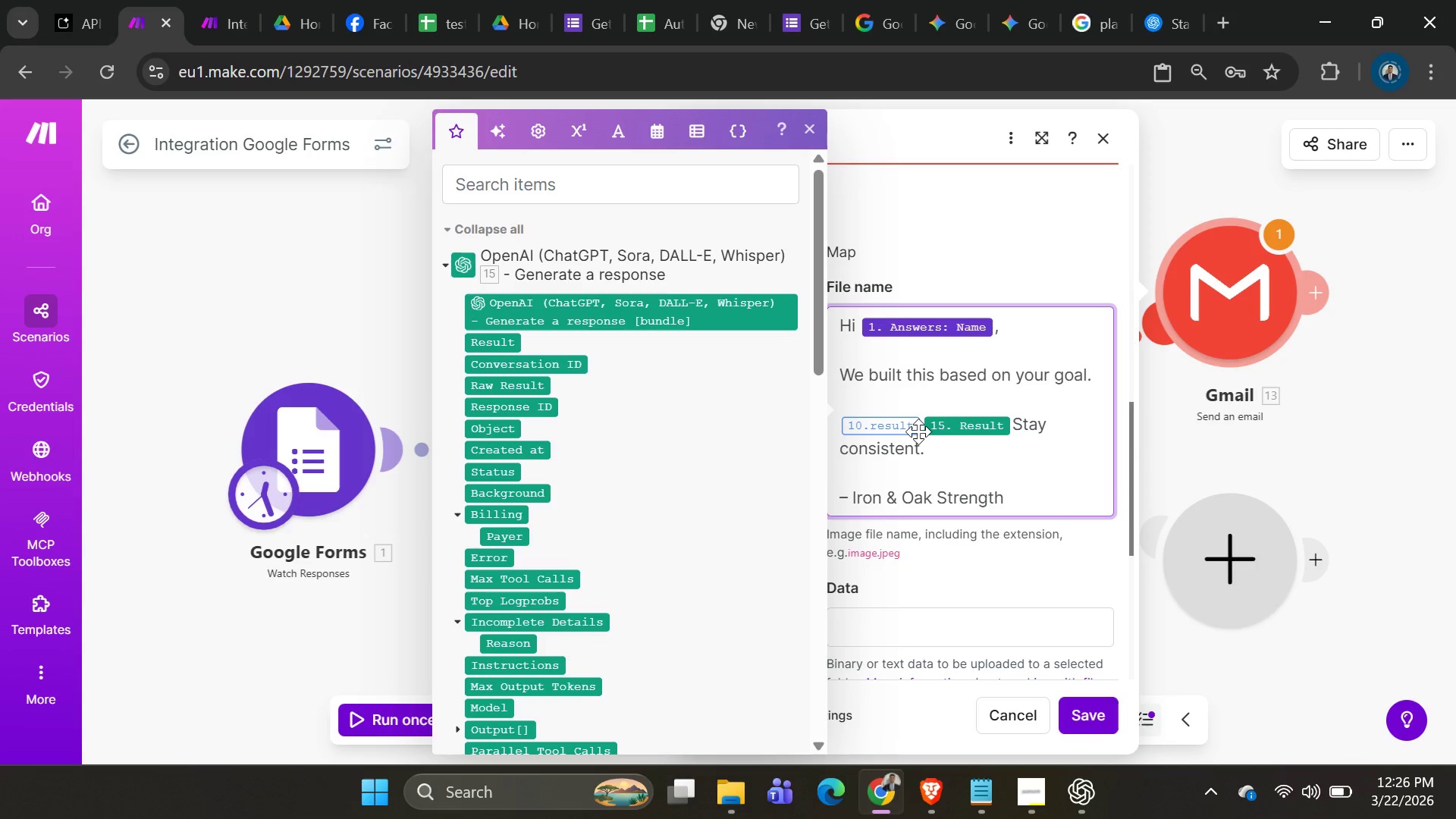 
key(ArrowLeft)
 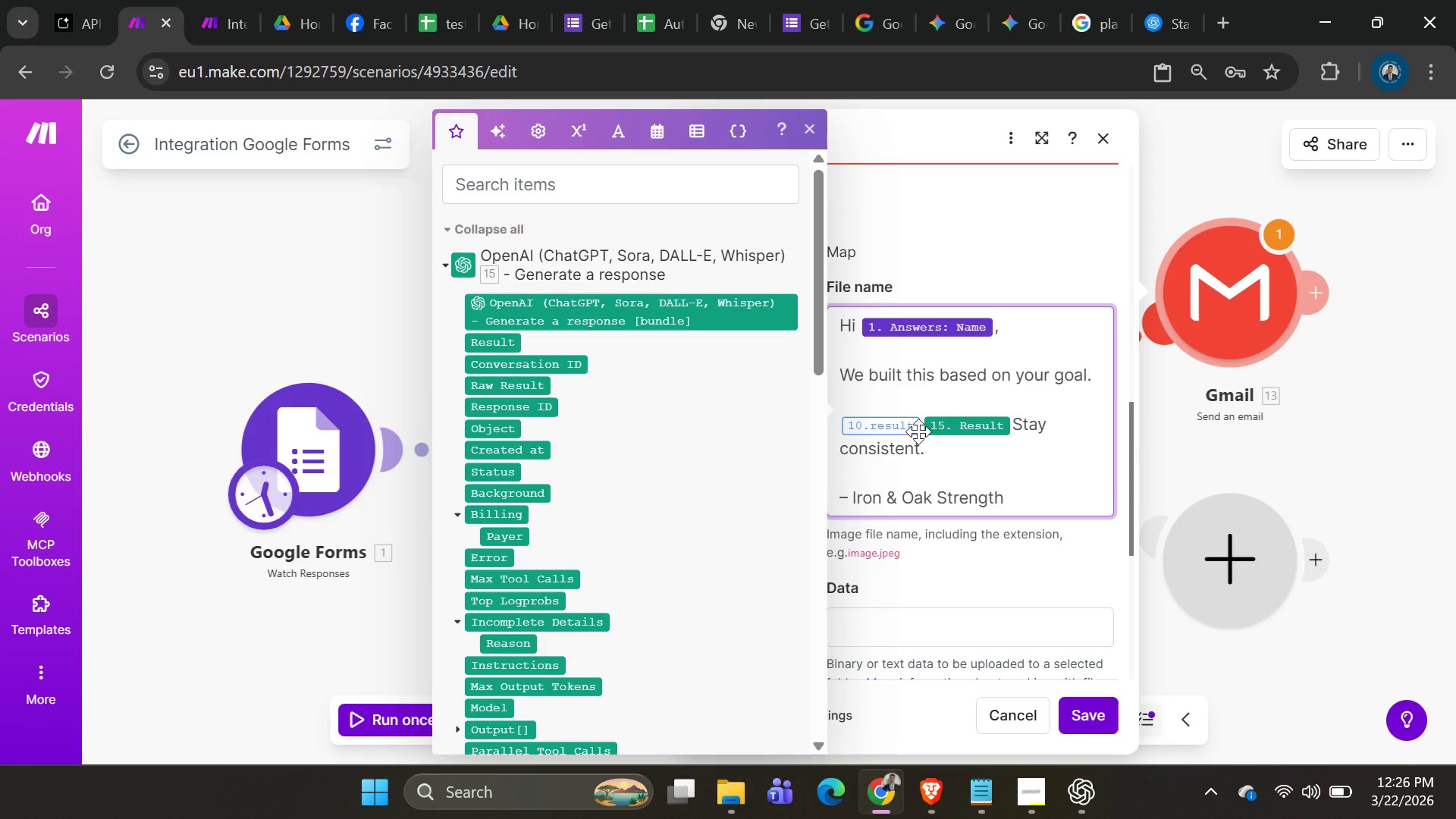 
key(Backspace)
 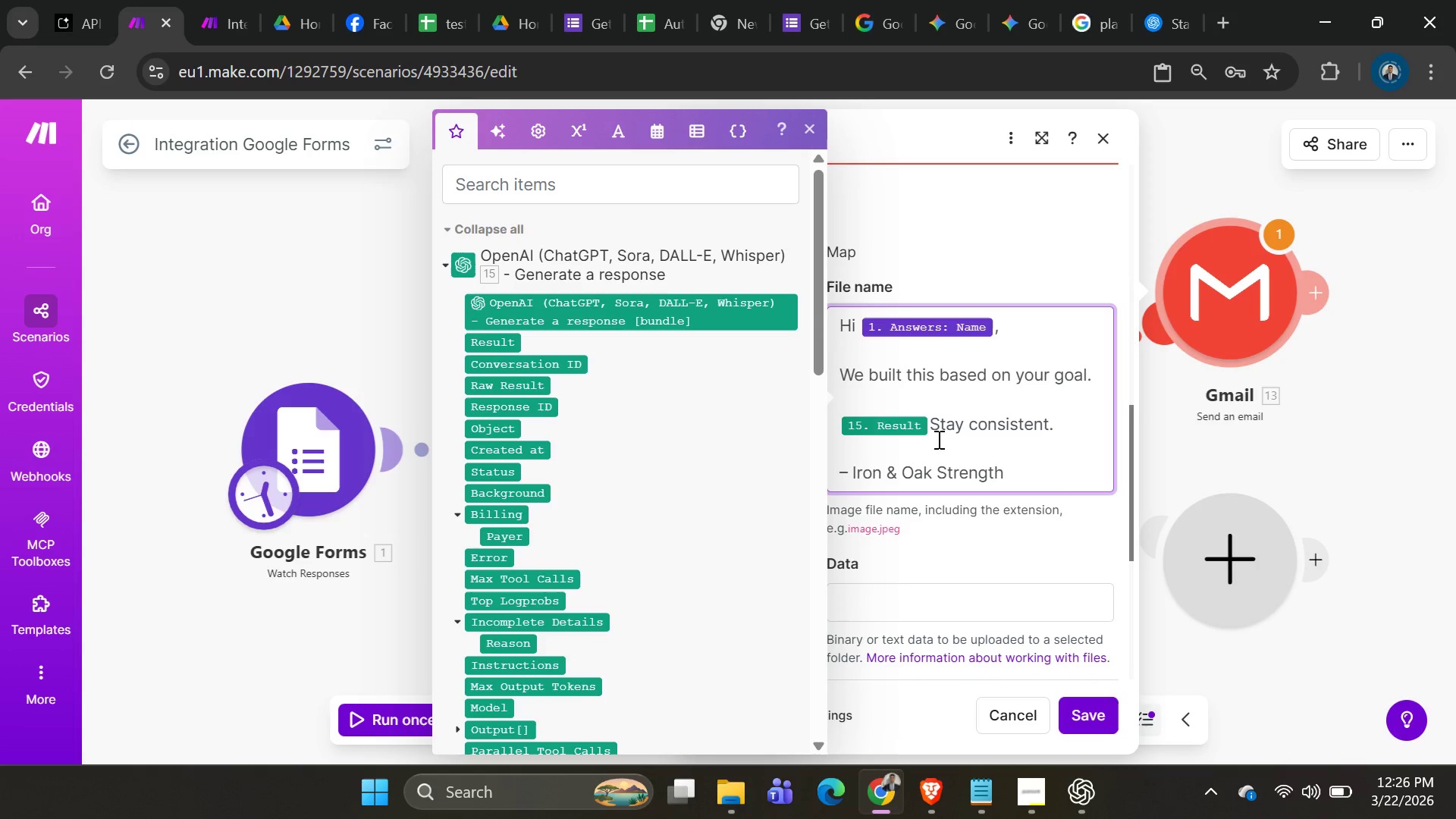 
left_click([931, 425])
 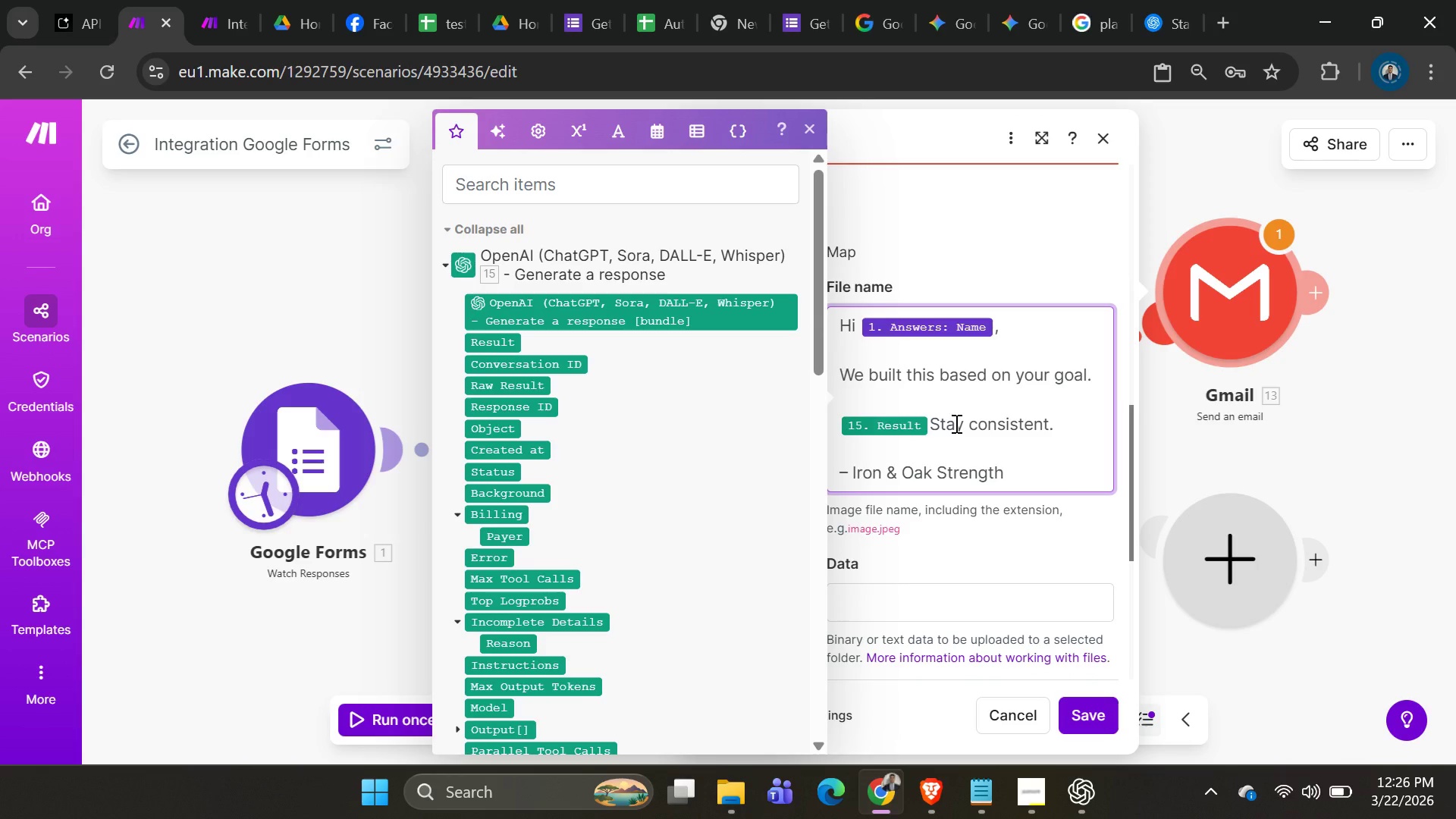 
key(Shift+Enter)
 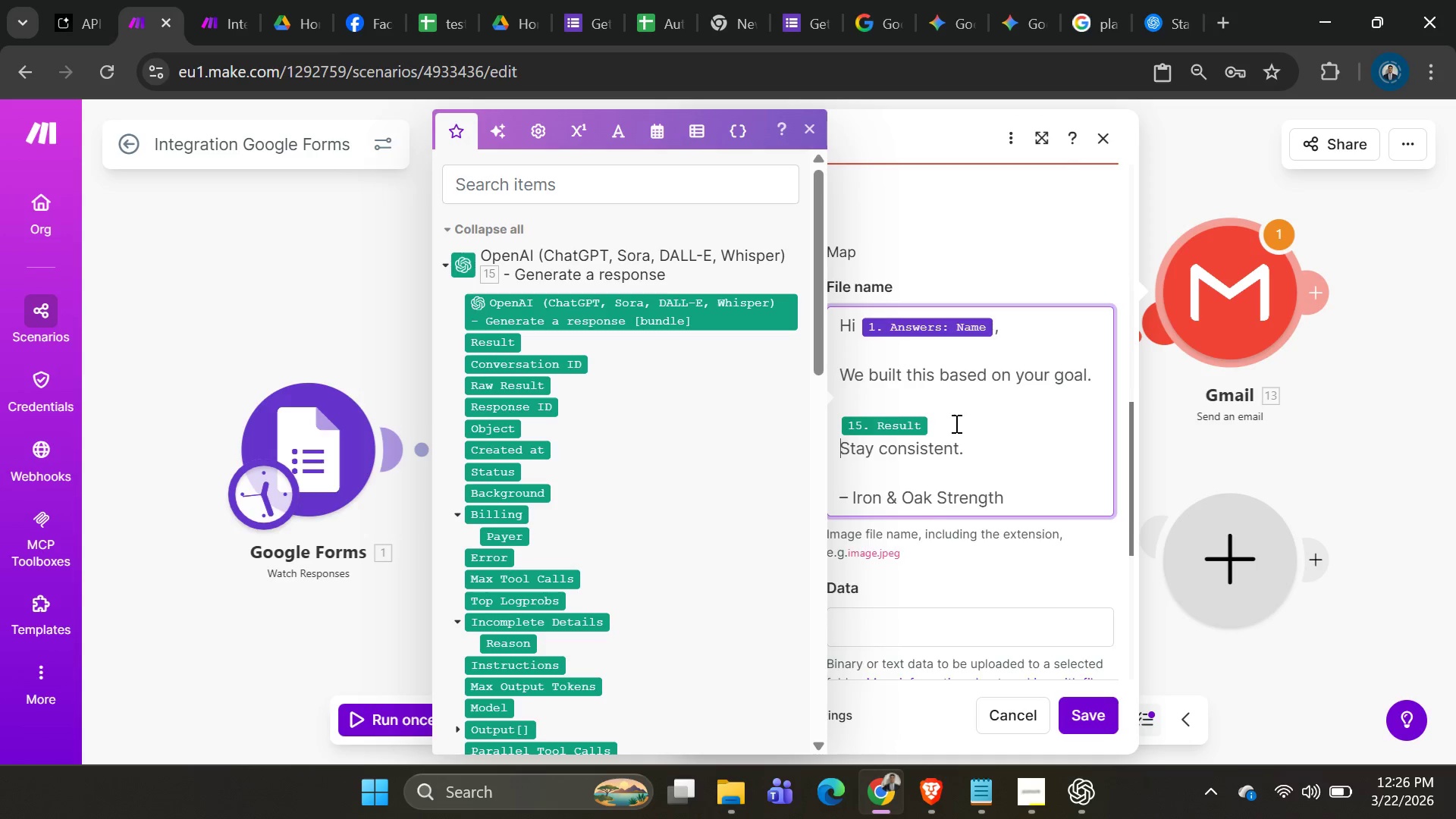 
key(Shift+Enter)
 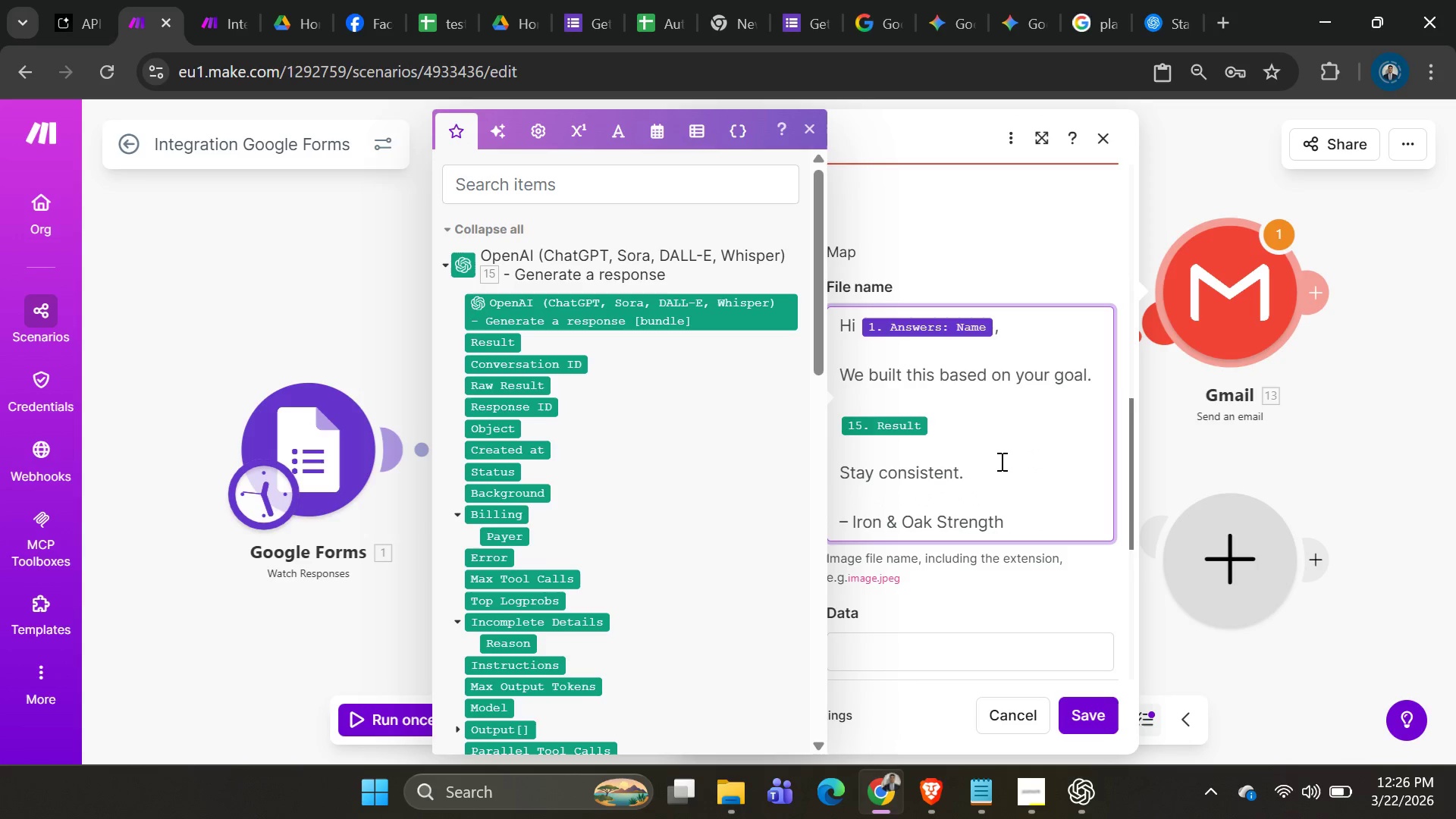 
scroll: coordinate [1011, 451], scroll_direction: up, amount: 1.0
 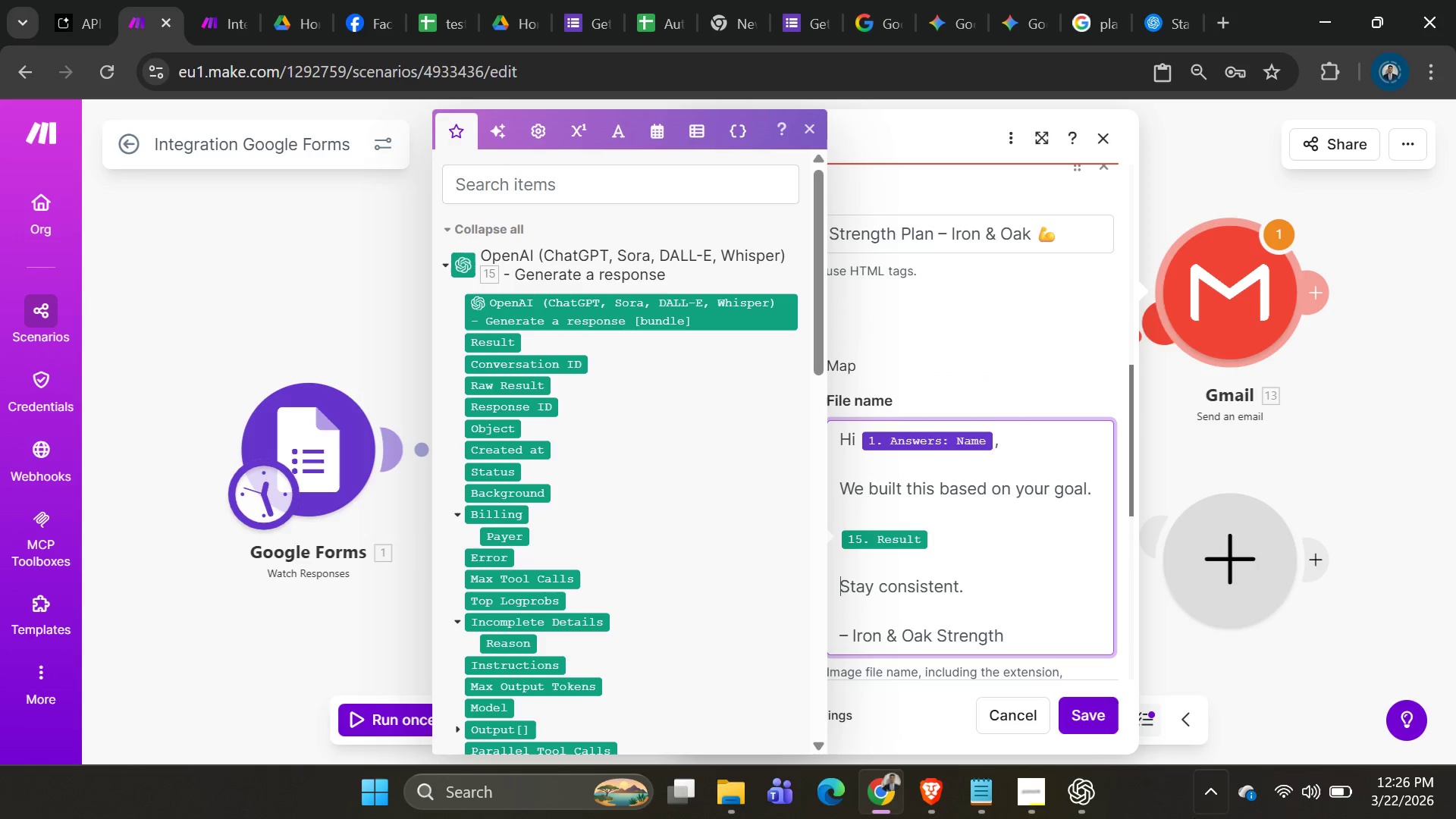 
left_click([1087, 726])
 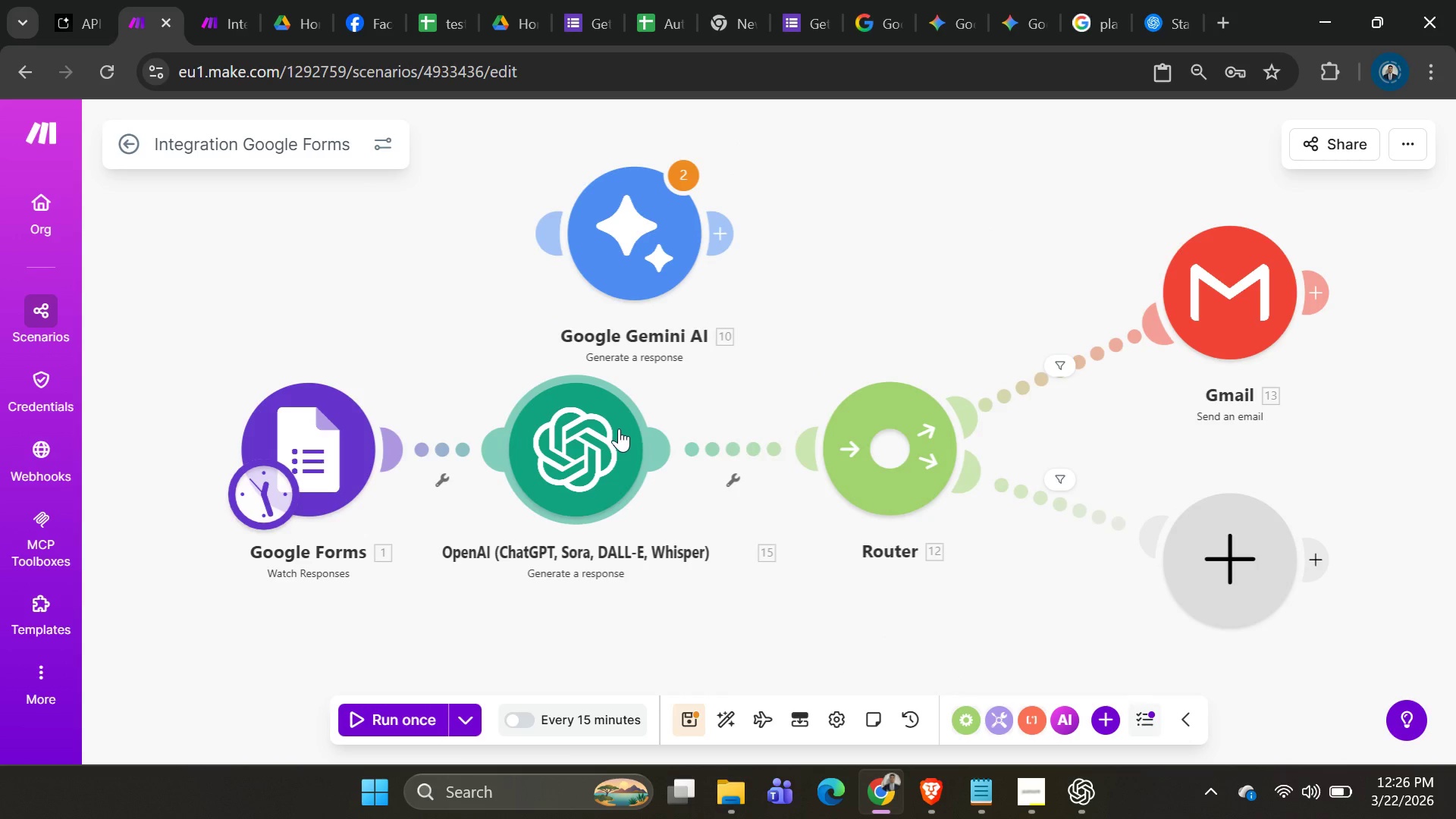 
wait(5.14)
 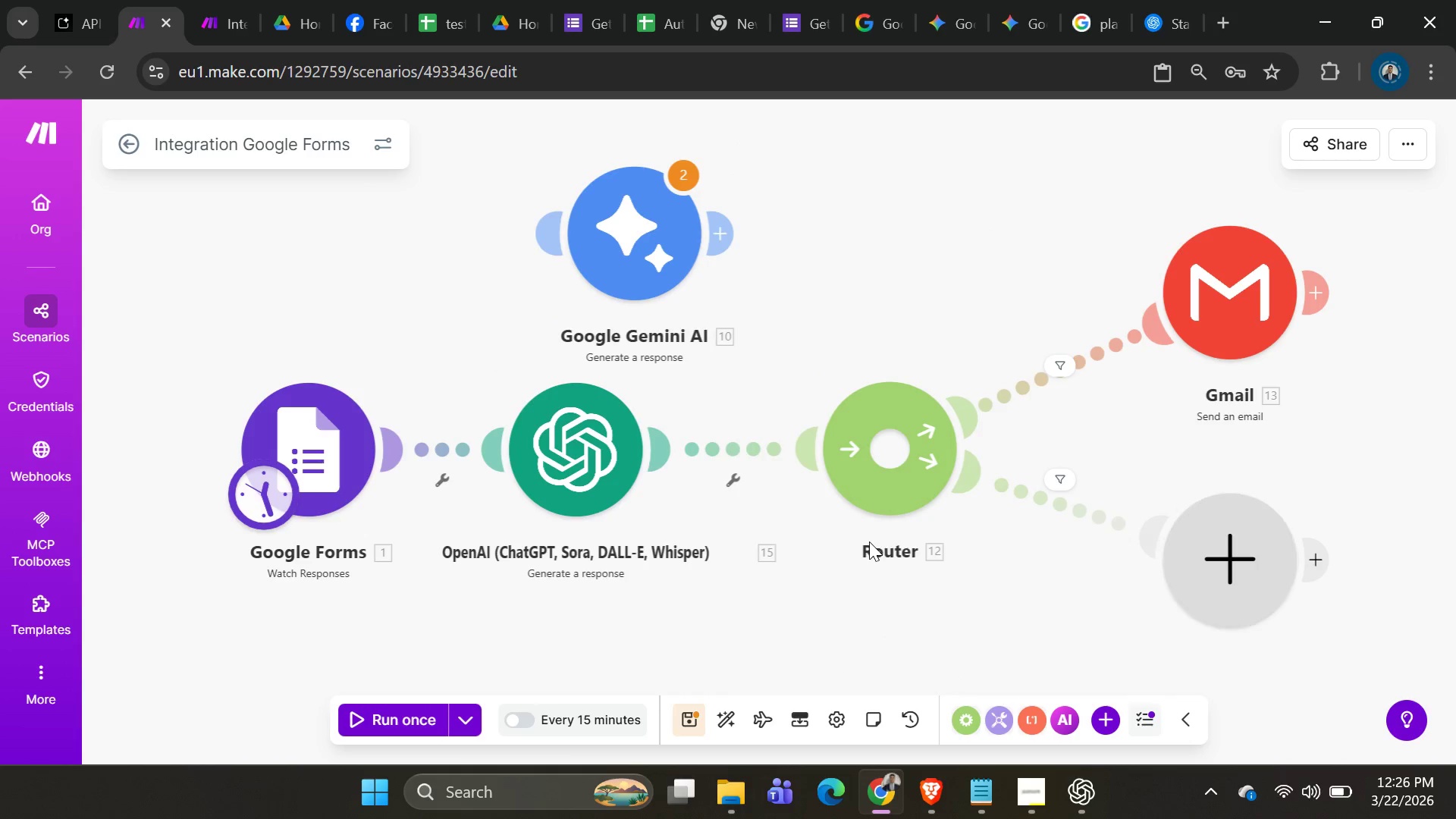 
left_click([476, 723])
 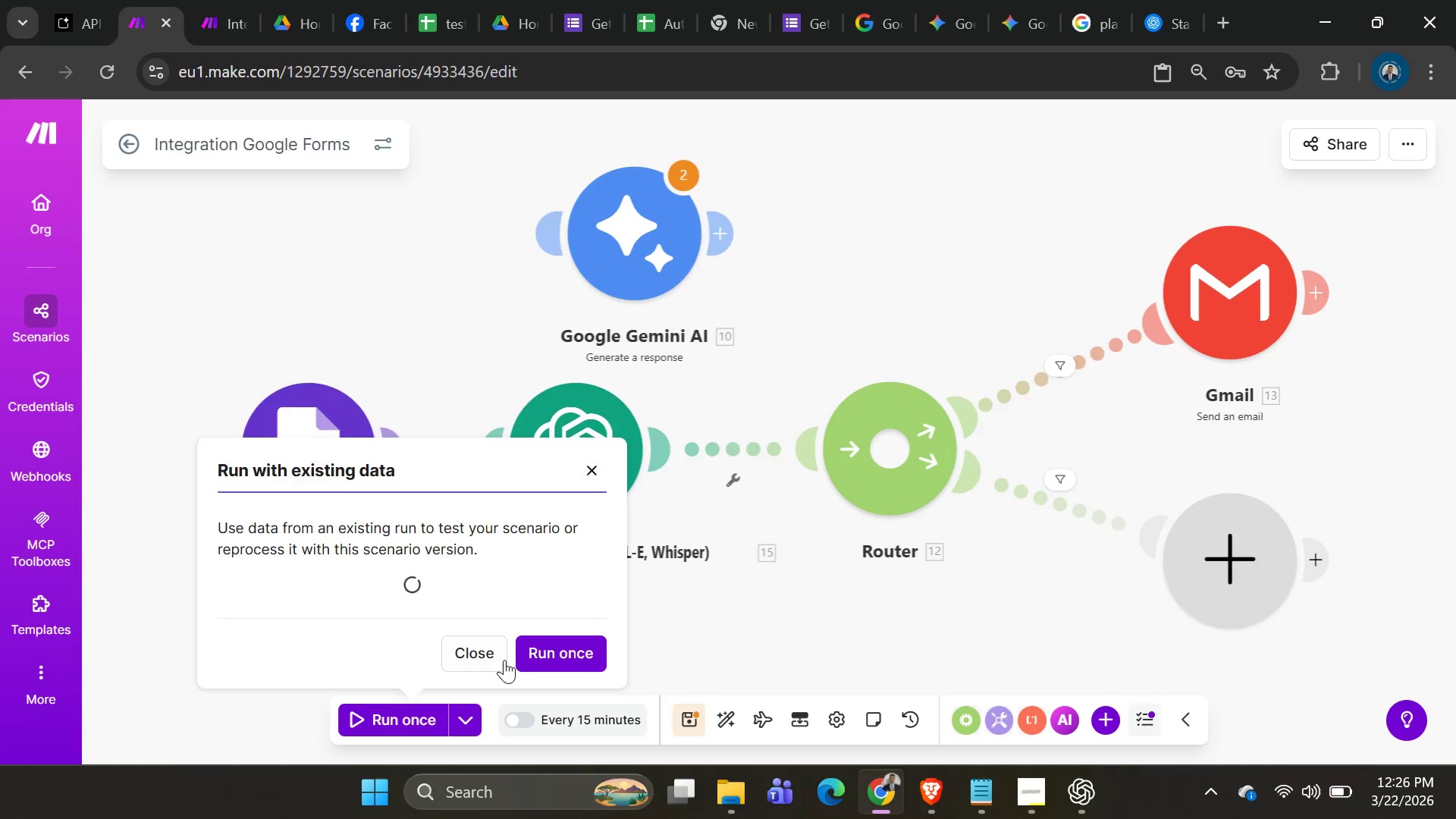 
scroll: coordinate [504, 660], scroll_direction: down, amount: 1.0
 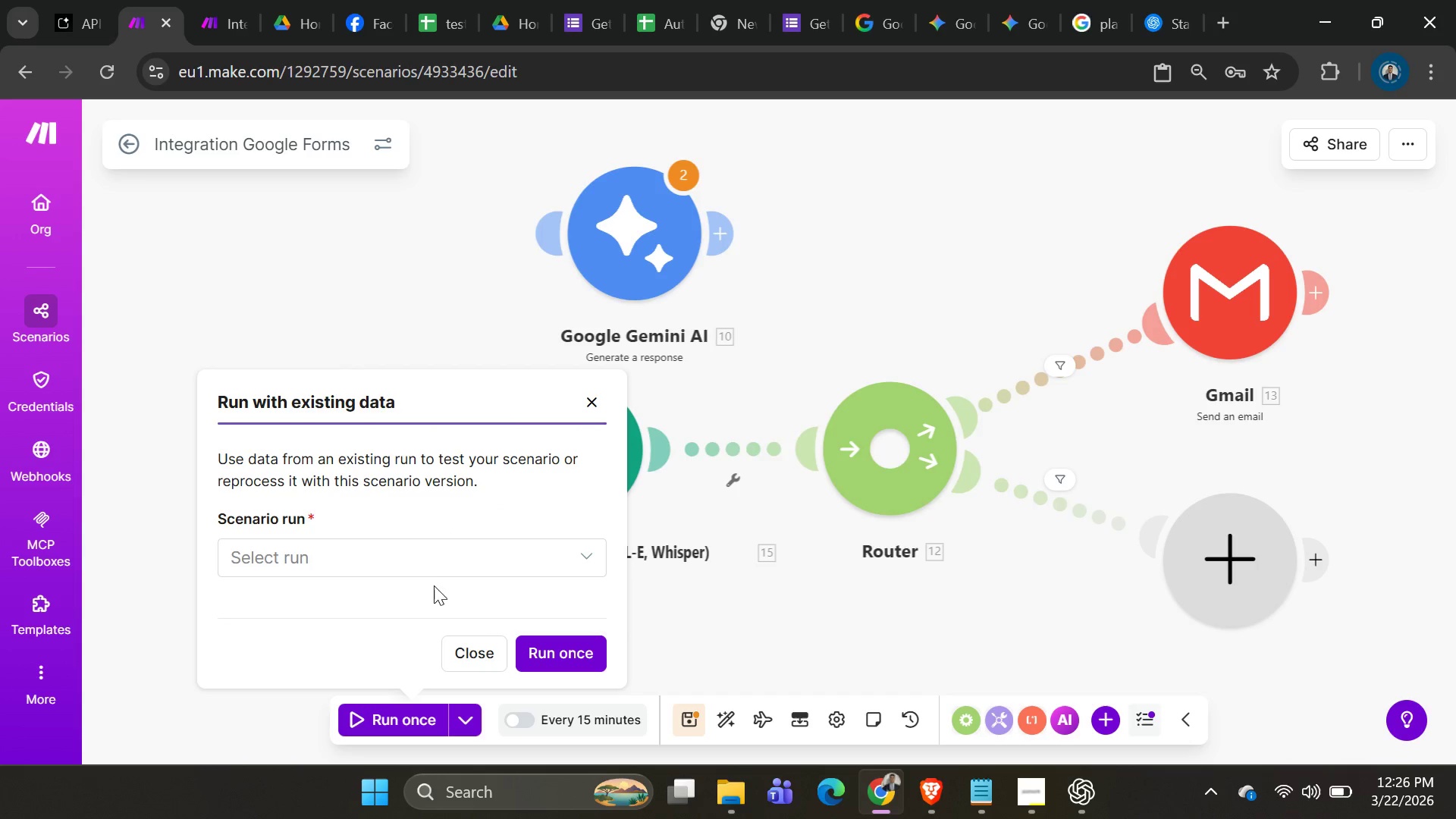 
left_click([425, 554])
 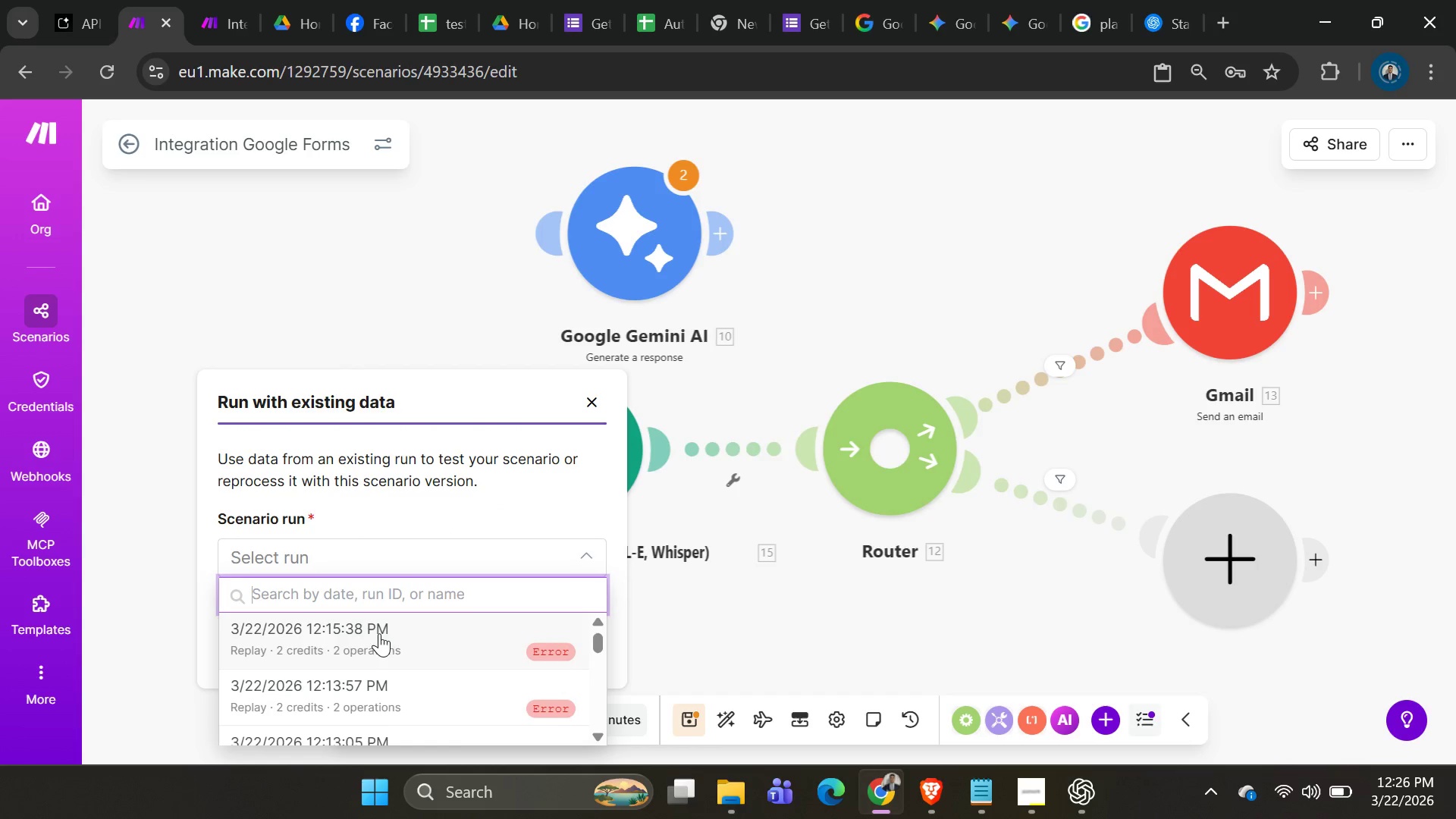 
scroll: coordinate [422, 625], scroll_direction: down, amount: 8.0
 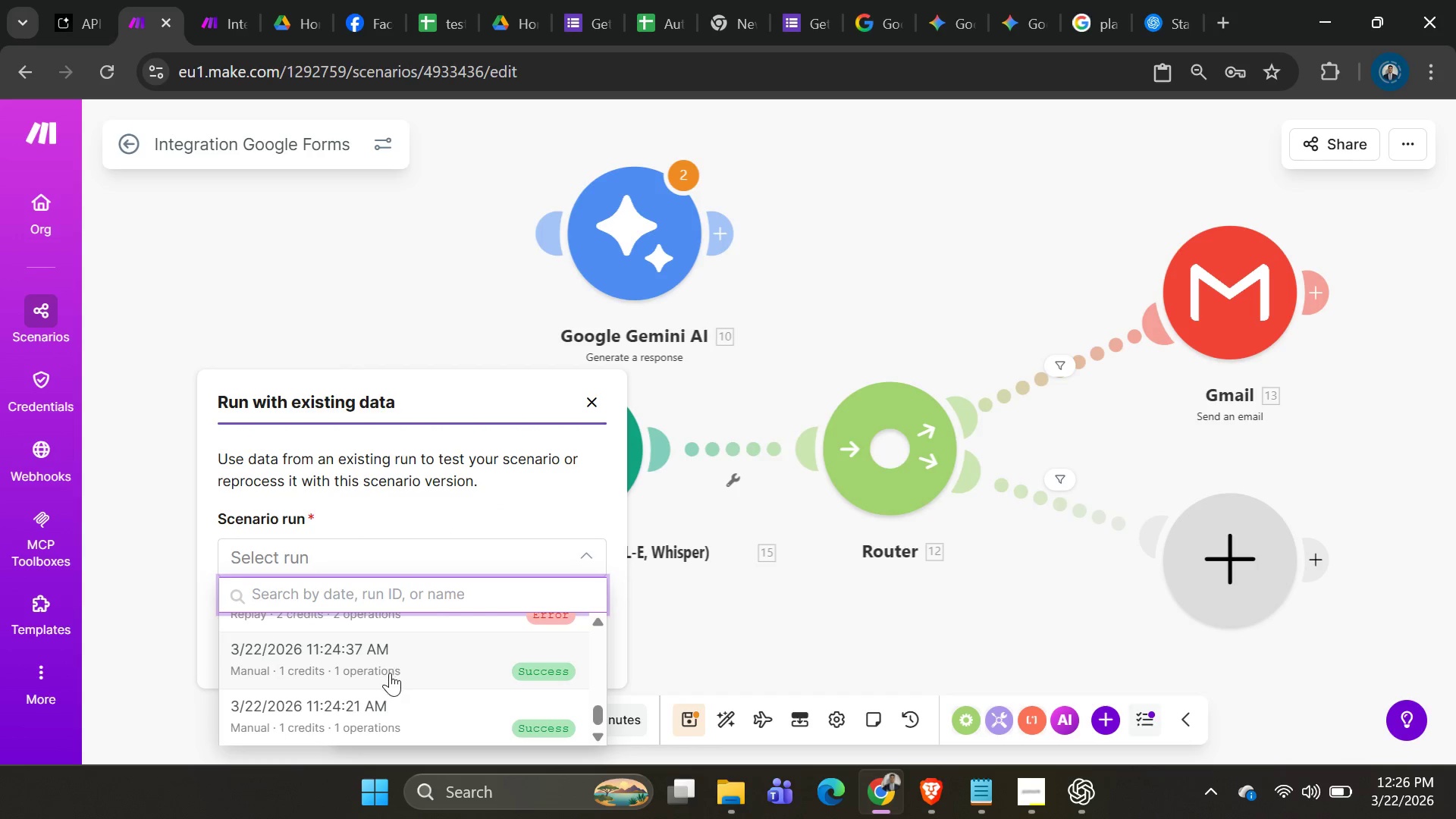 
left_click([390, 673])
 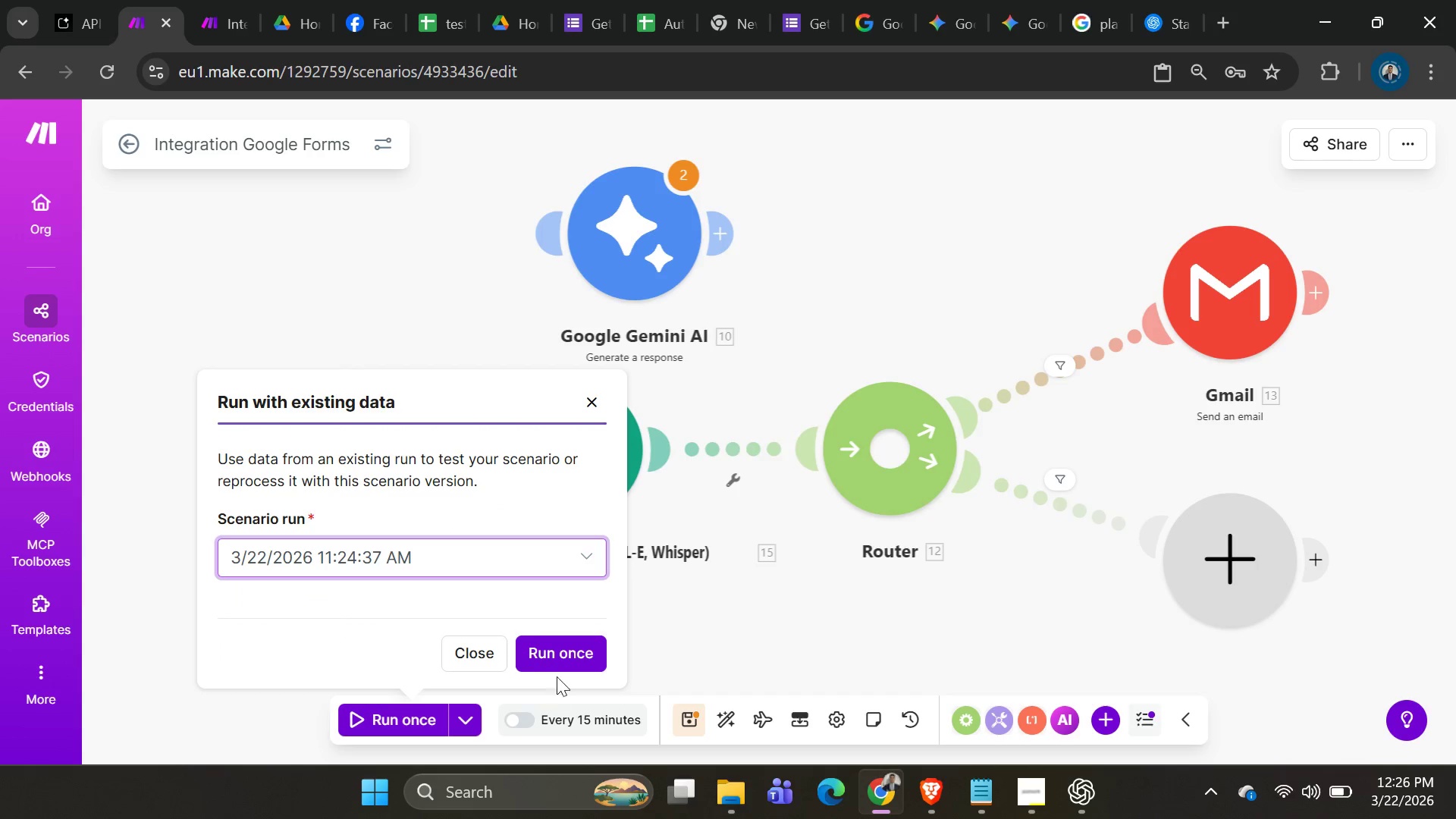 
left_click([560, 658])
 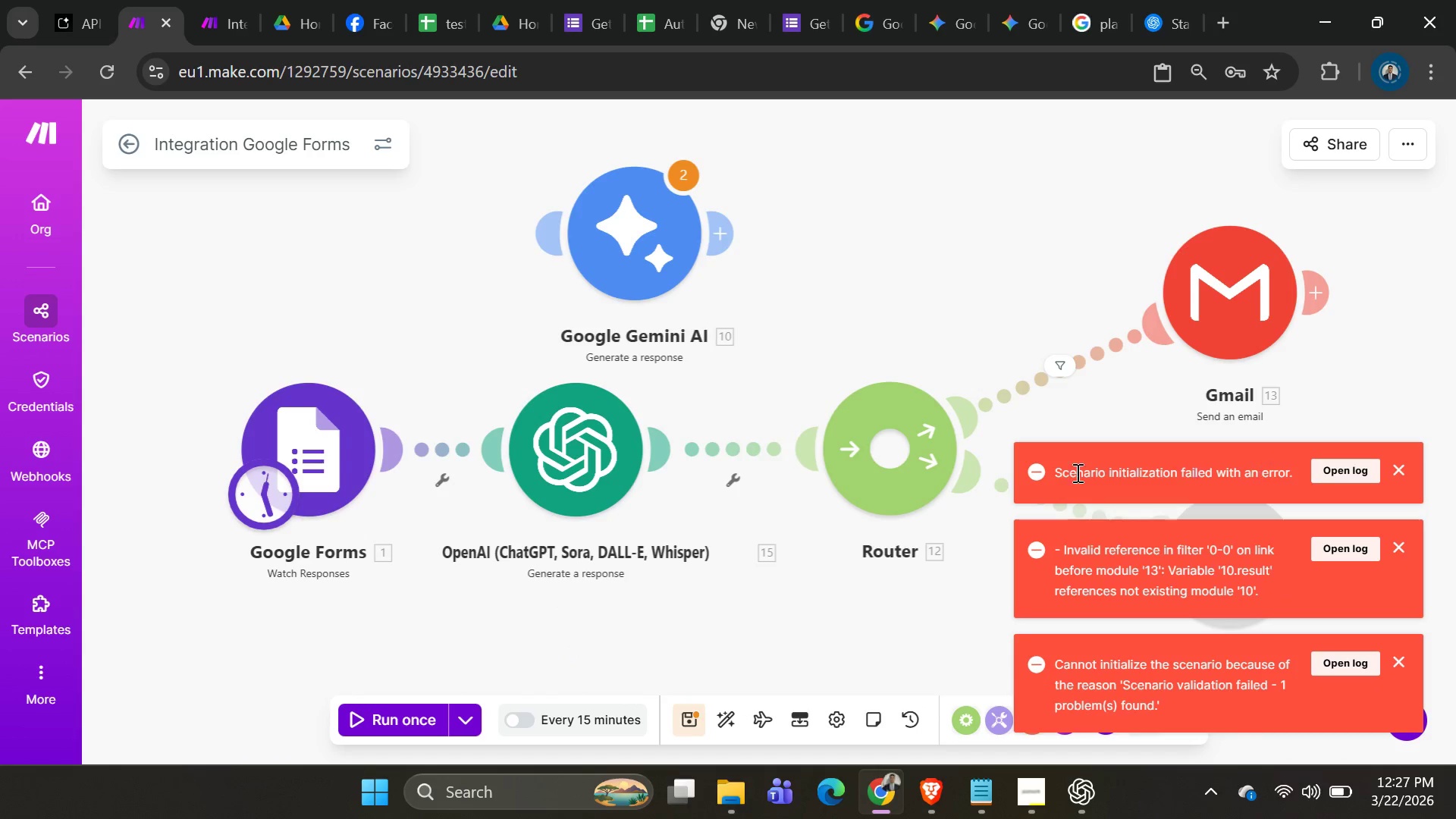 
right_click([608, 438])
 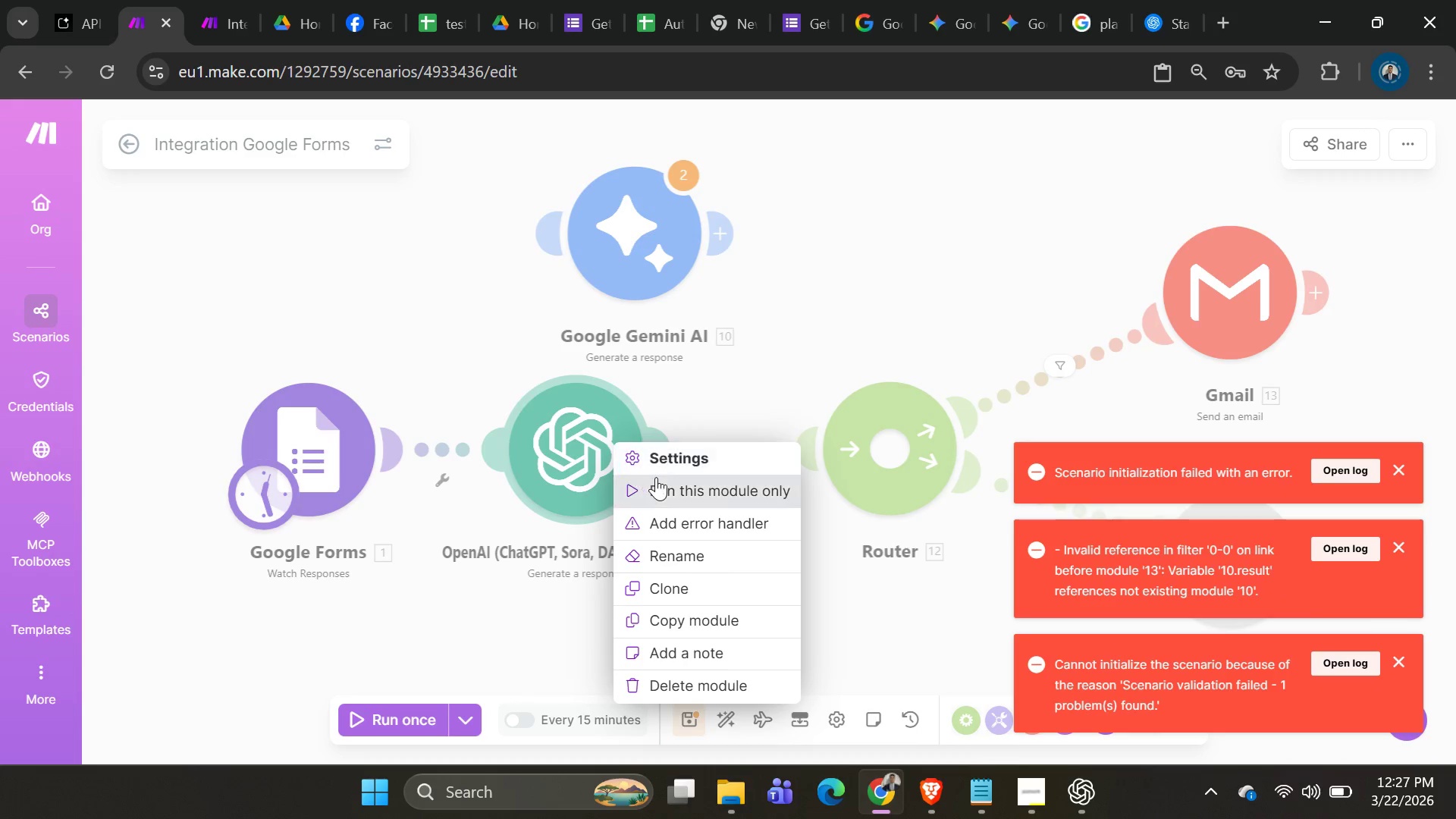 
left_click([666, 488])
 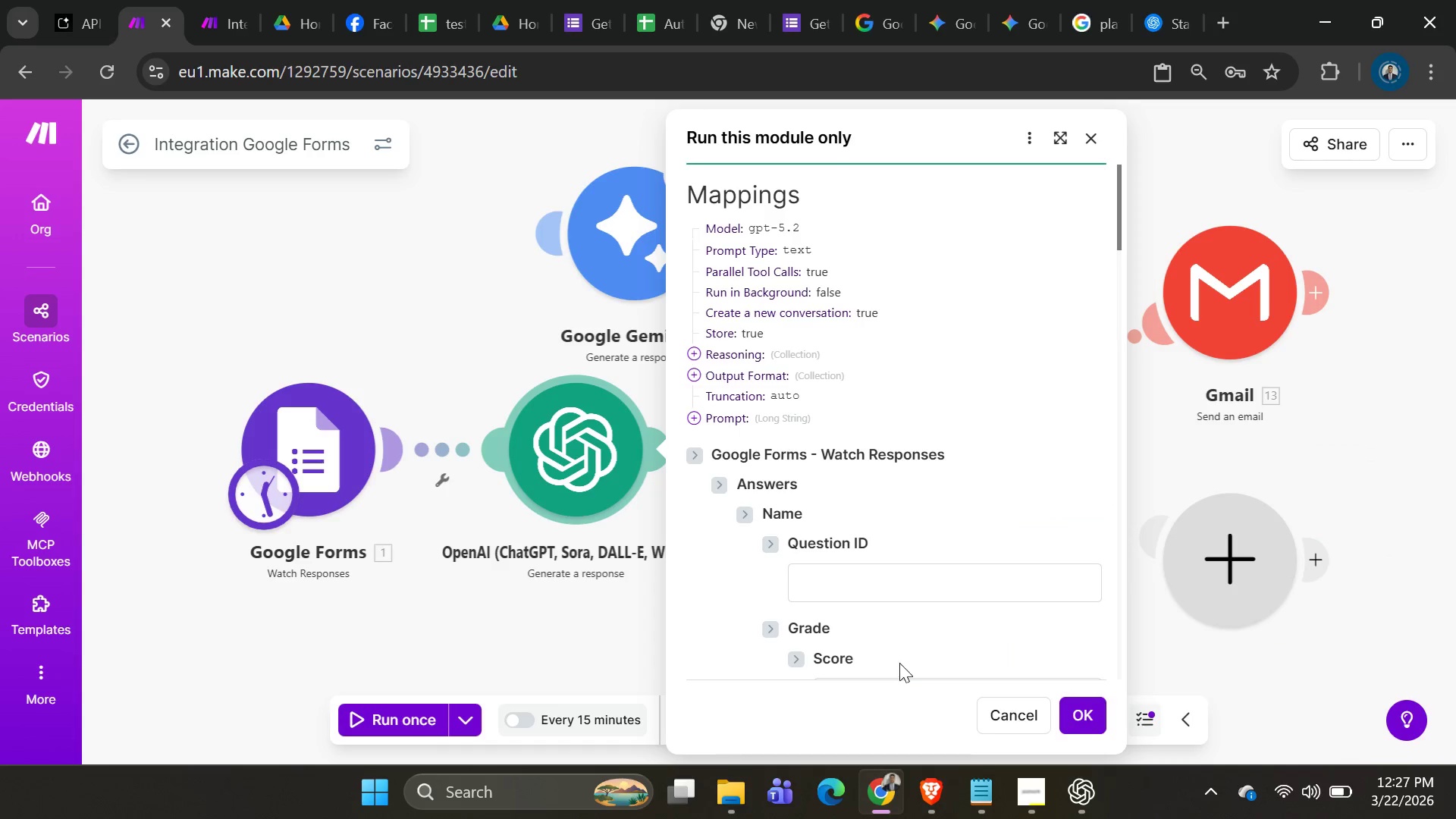 
left_click([1078, 712])
 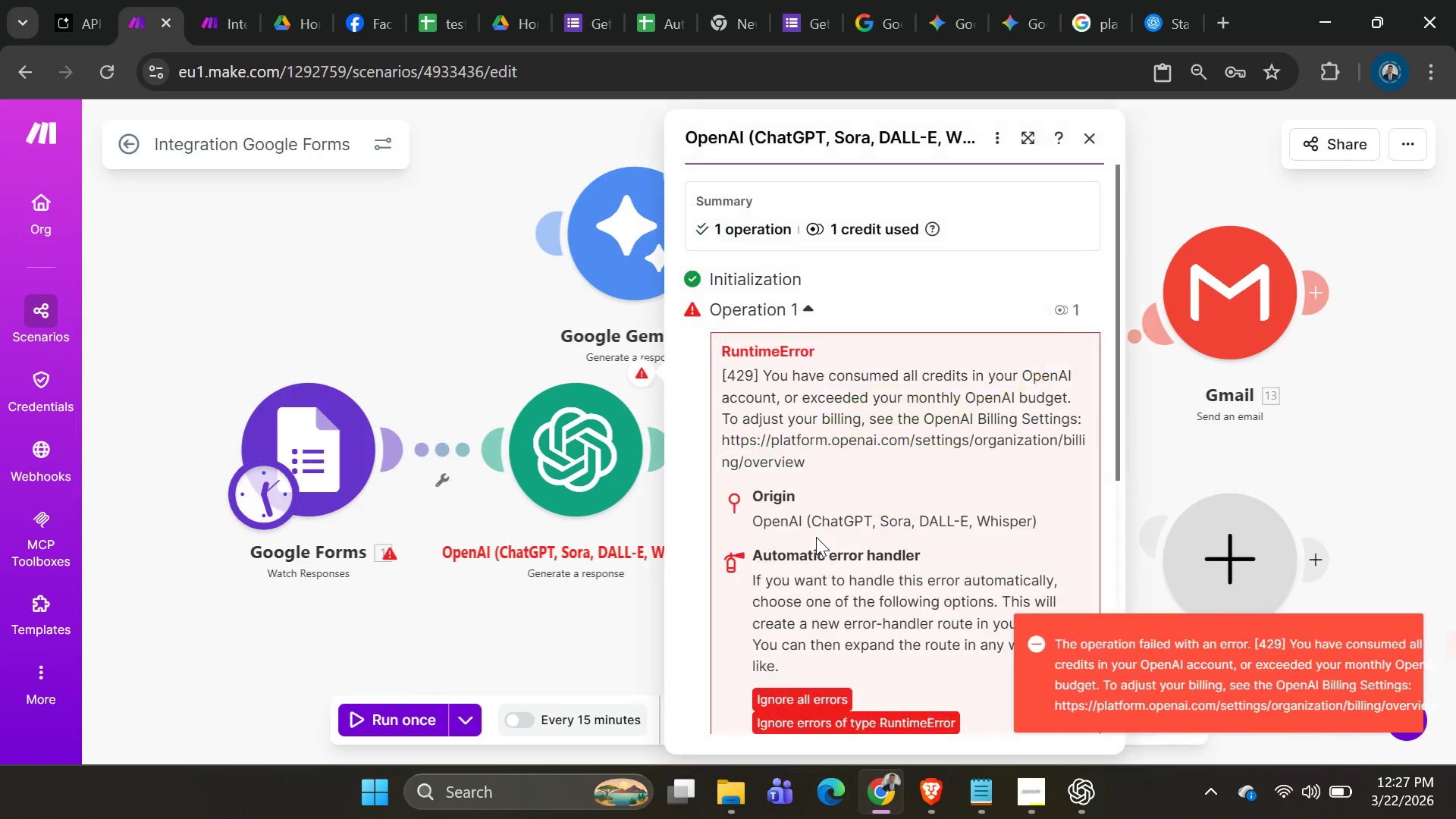 
scroll: coordinate [836, 516], scroll_direction: down, amount: 3.0
 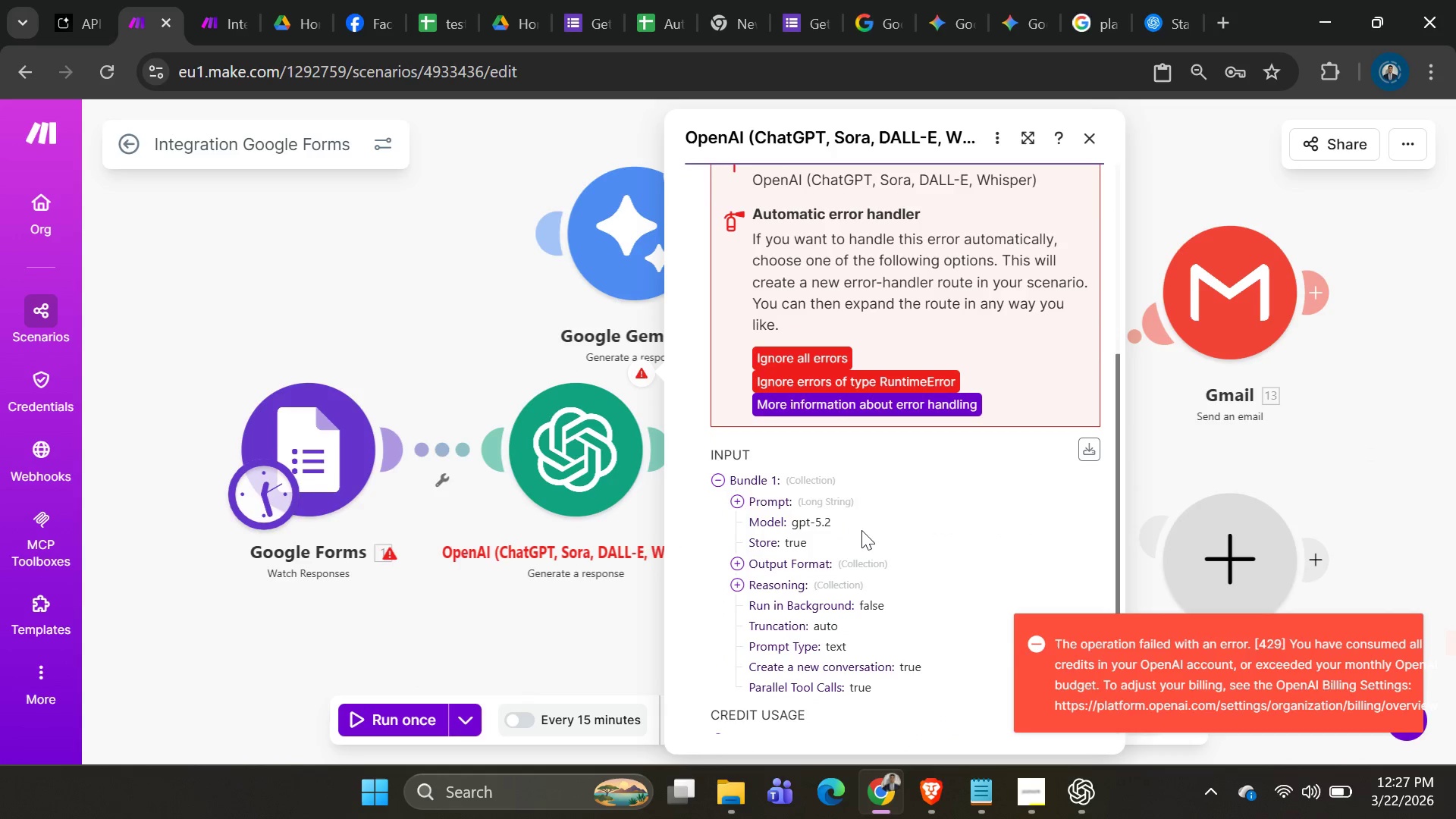 
scroll: coordinate [853, 520], scroll_direction: up, amount: 2.0
 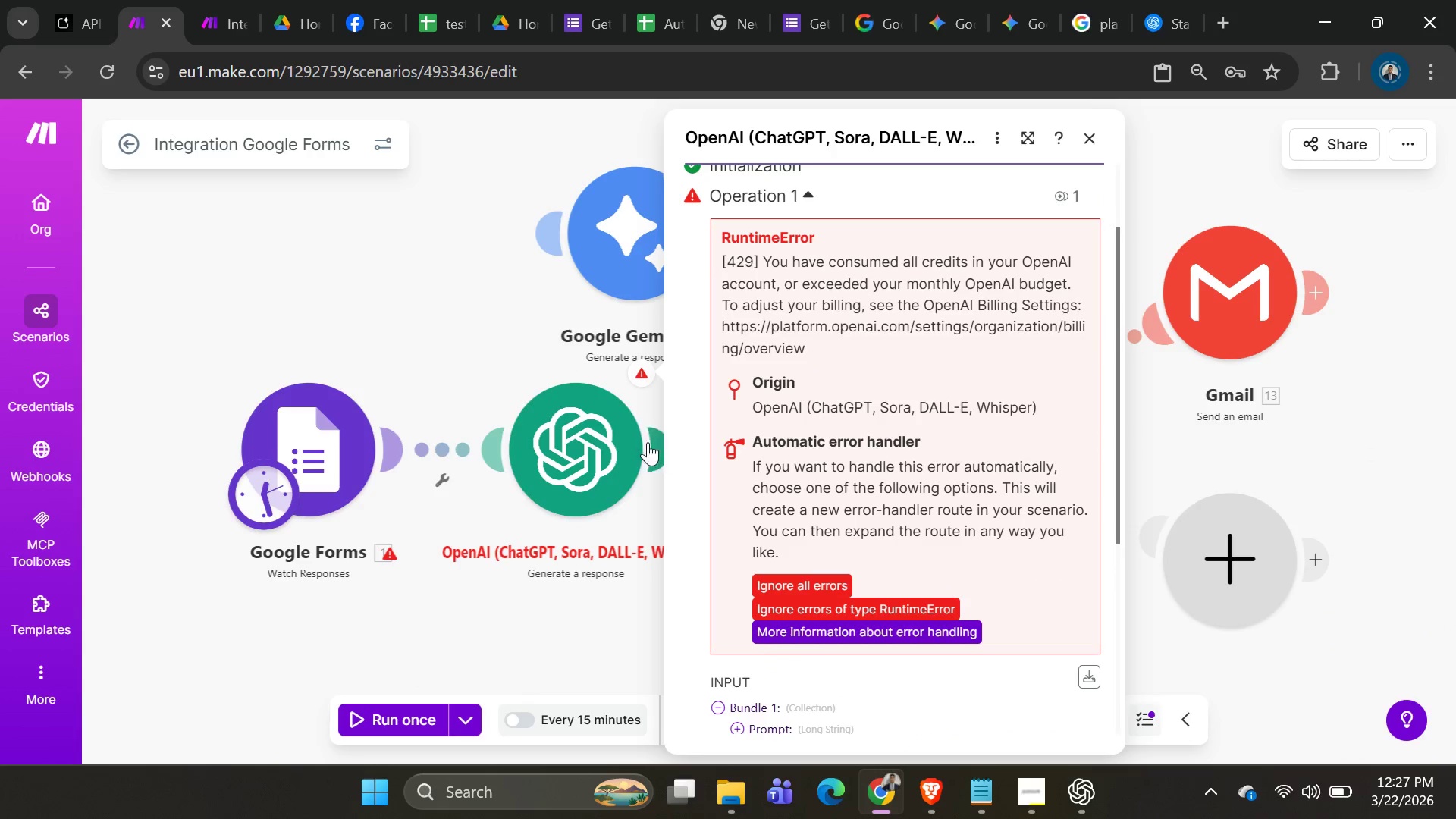 
left_click([632, 440])
 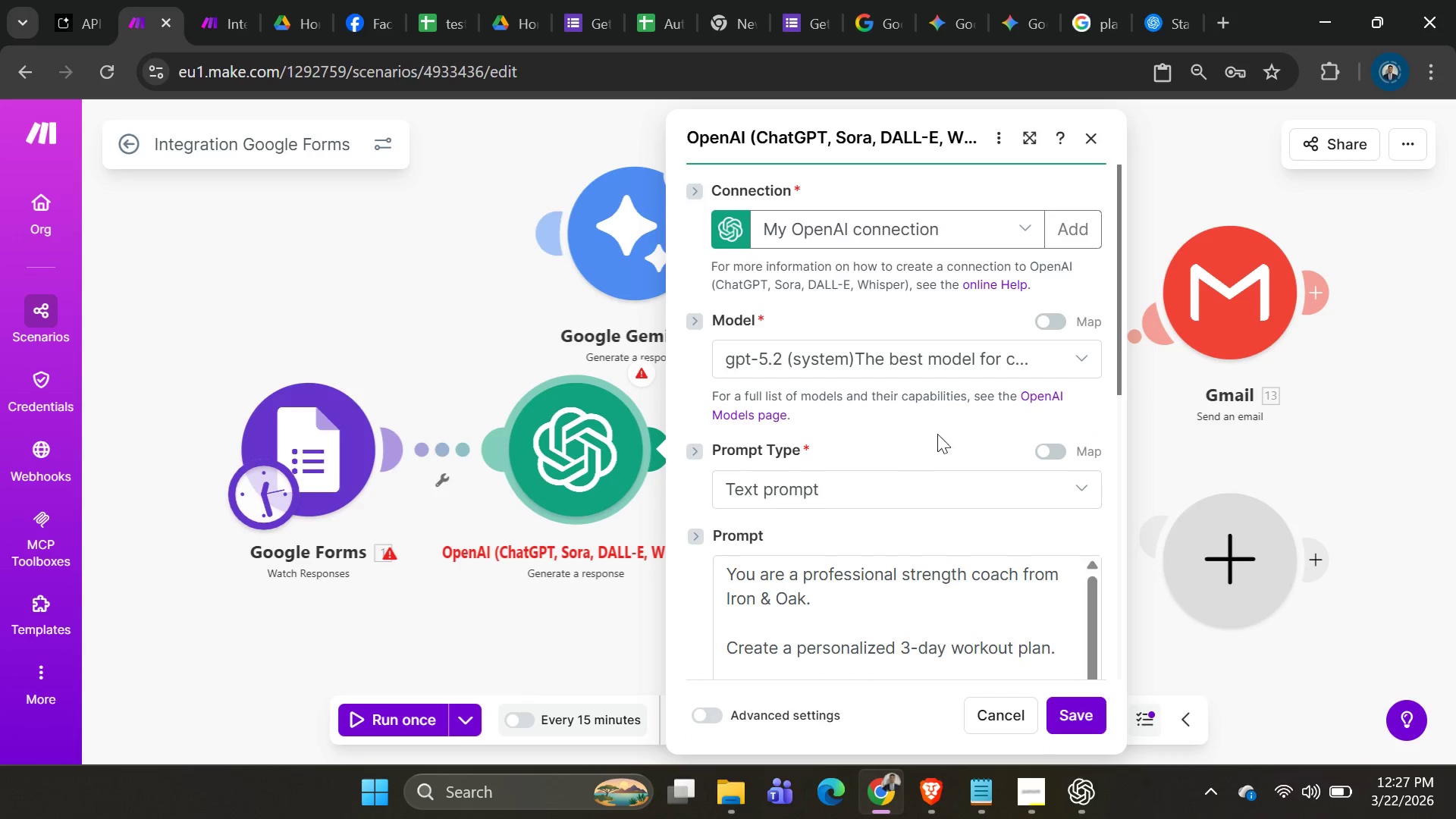 
left_click([1056, 366])
 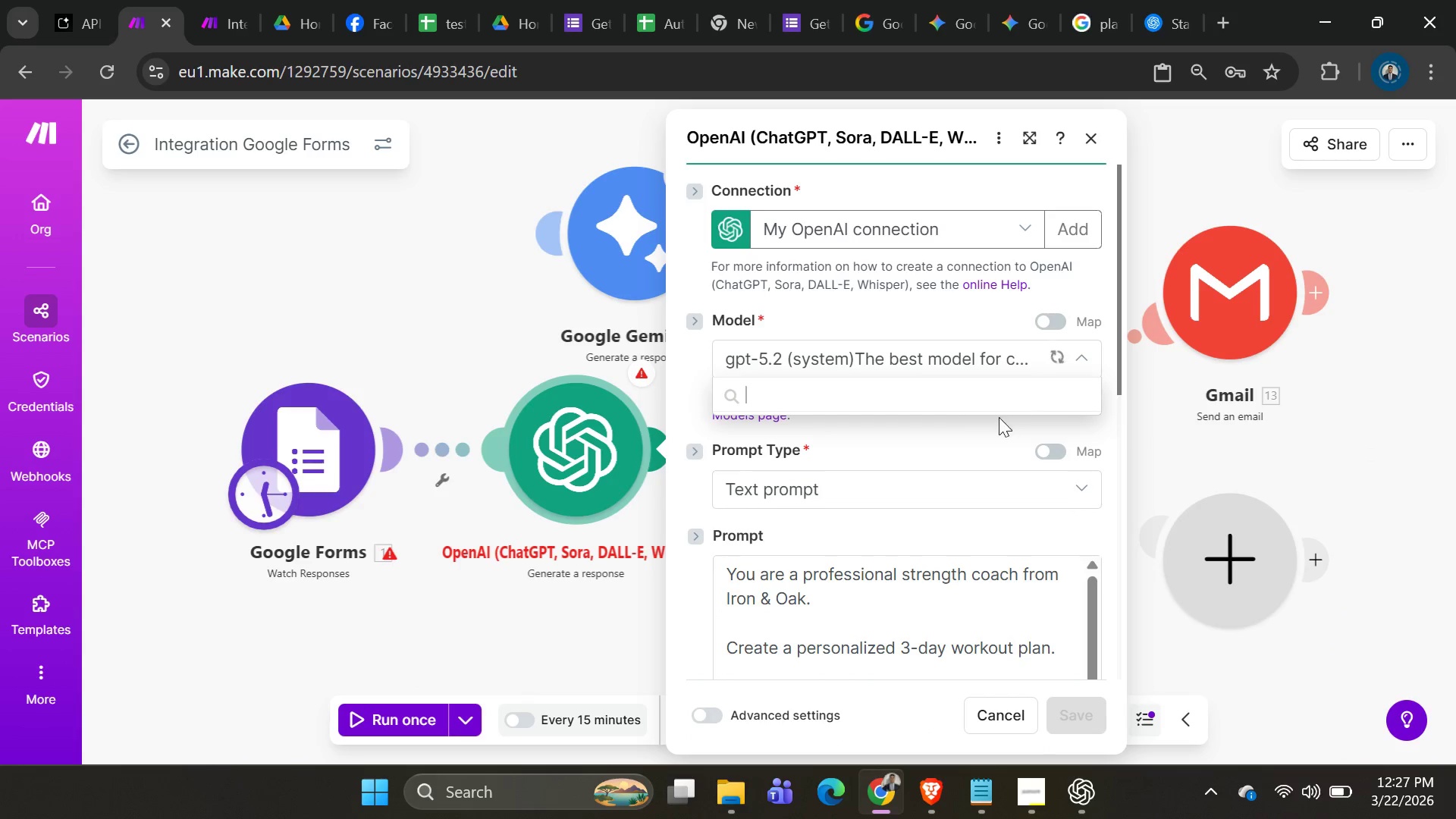 
mouse_move([962, 448])
 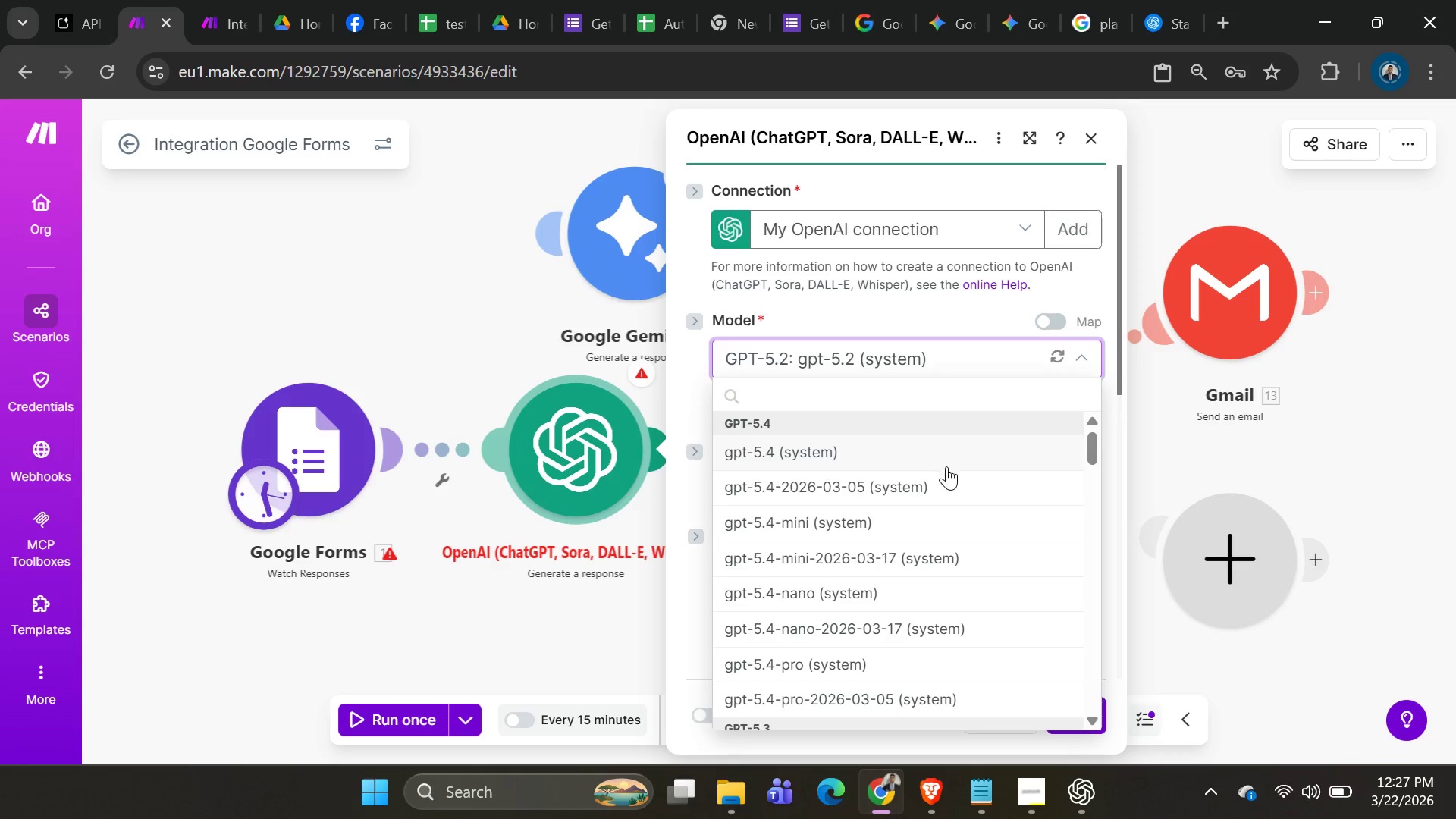 
scroll: coordinate [927, 542], scroll_direction: down, amount: 2.0
 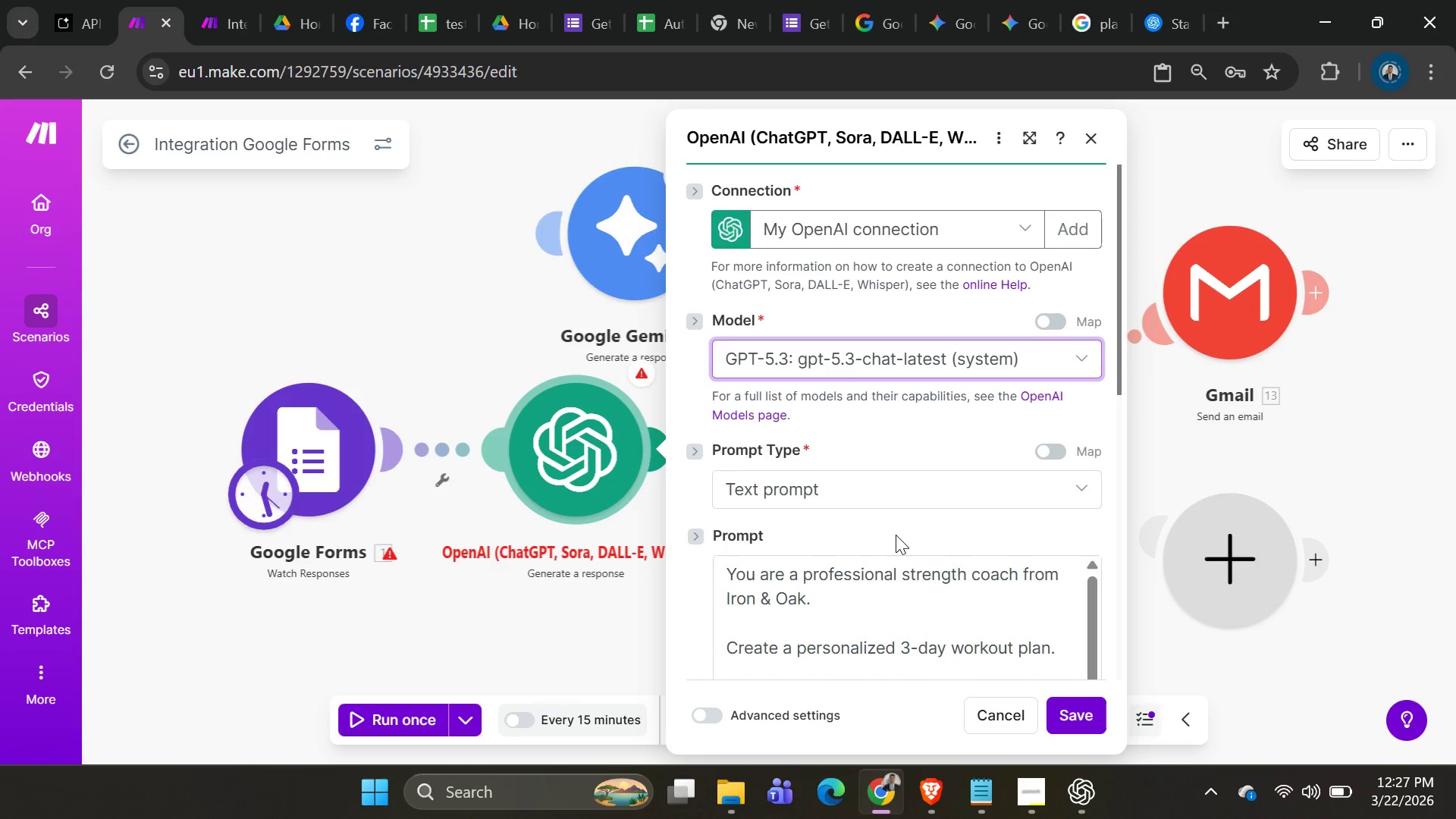 
left_click([1062, 718])
 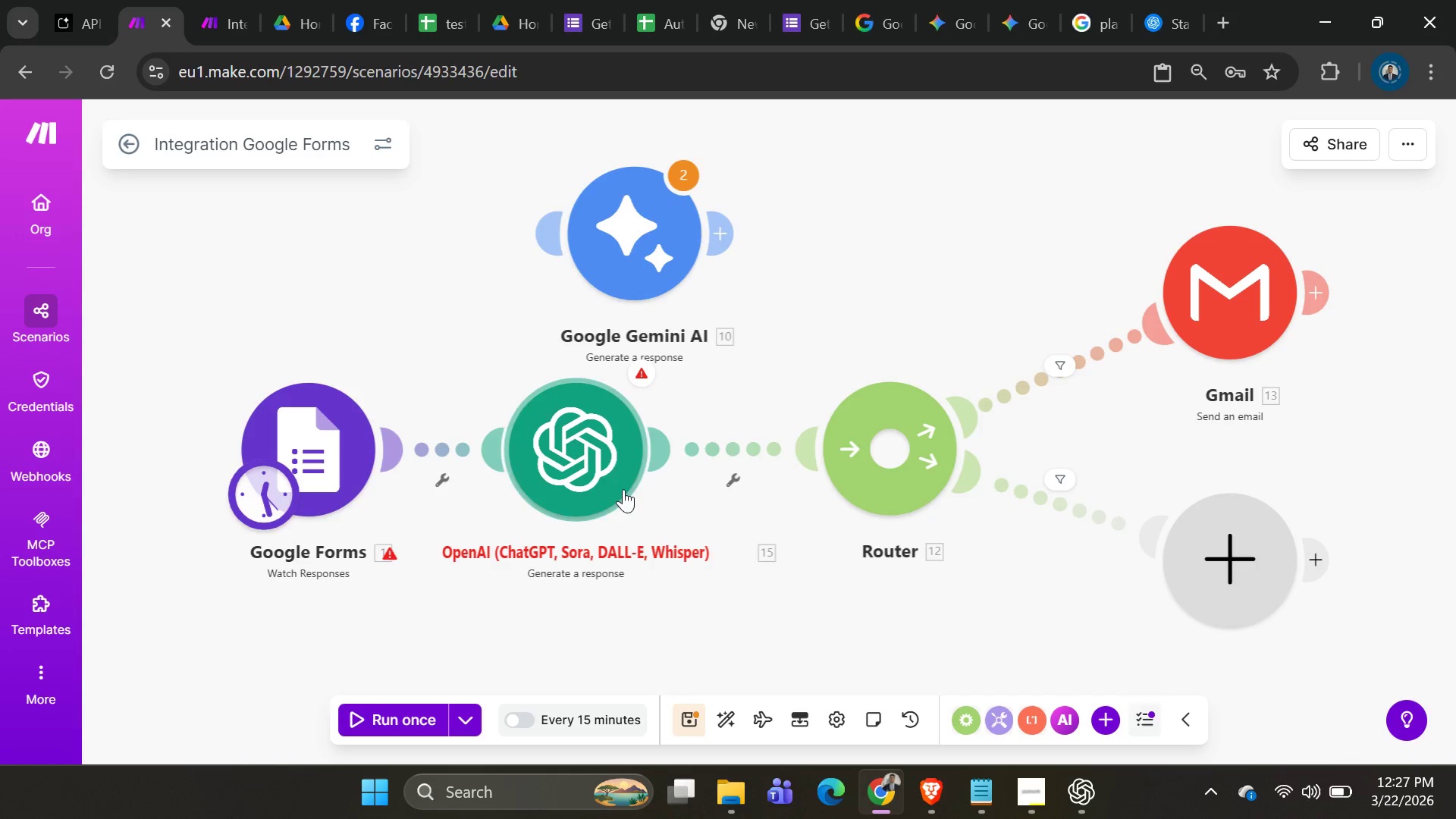 
right_click([599, 466])
 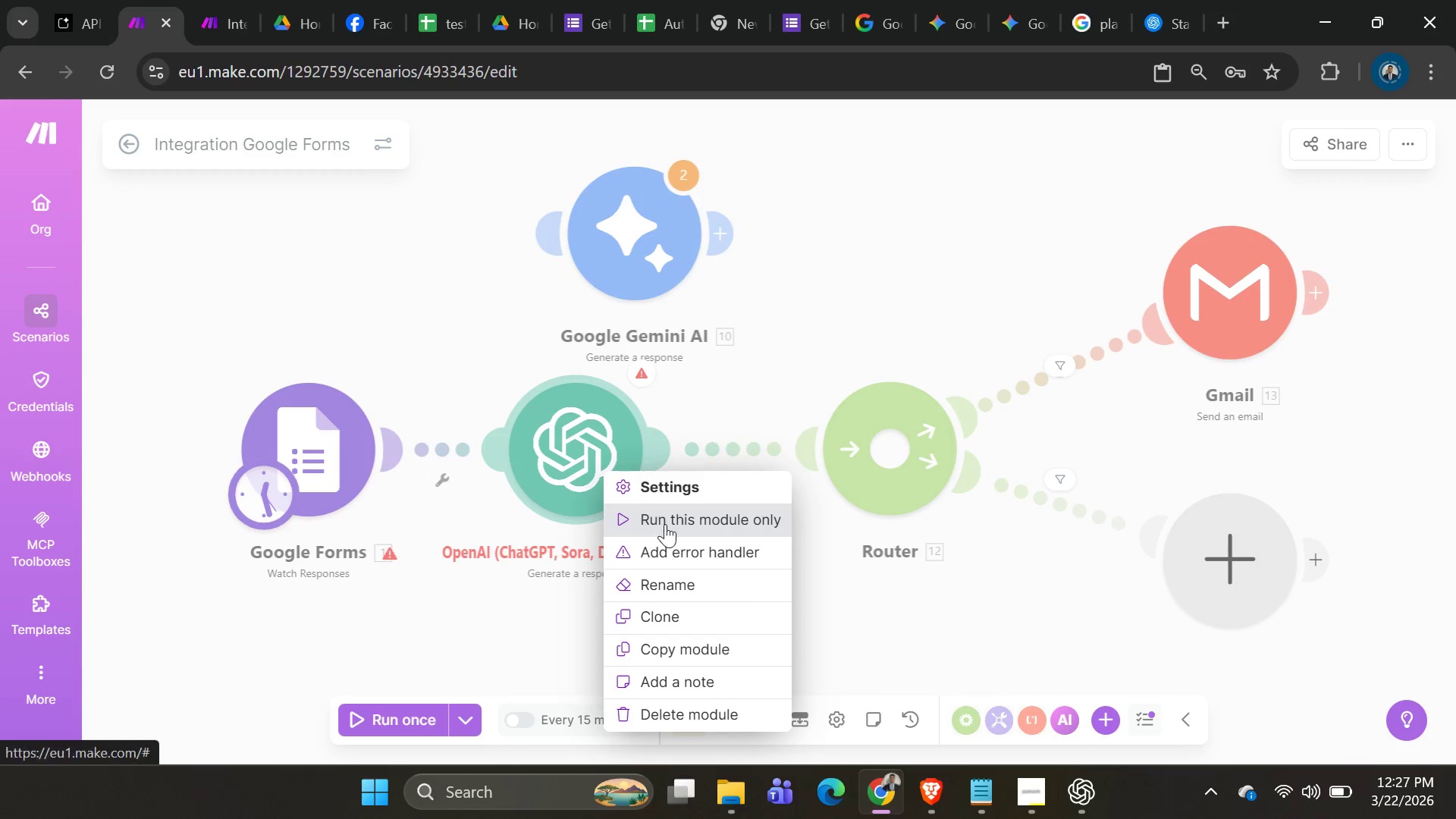 
left_click([668, 525])
 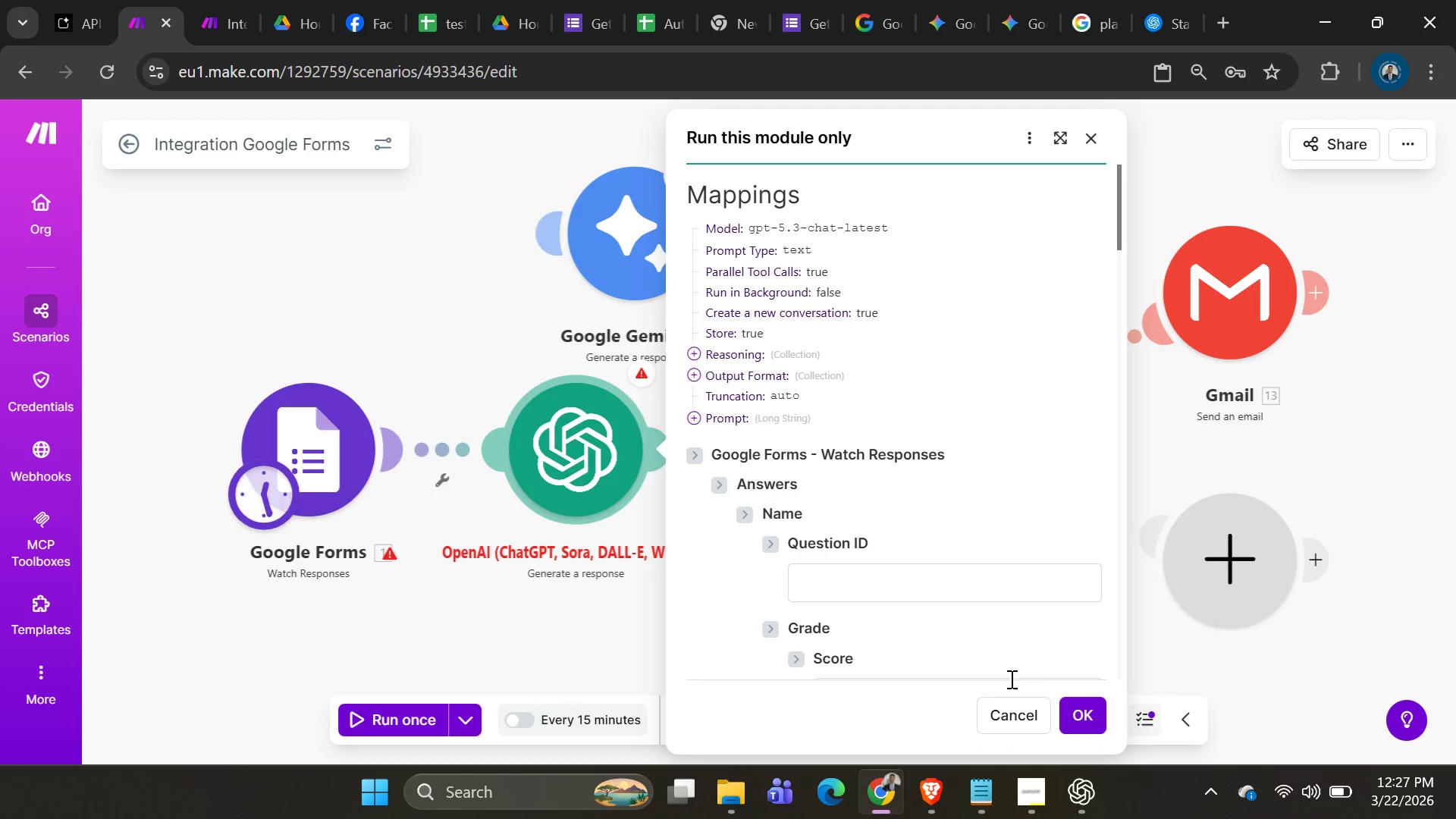 
left_click([1080, 708])
 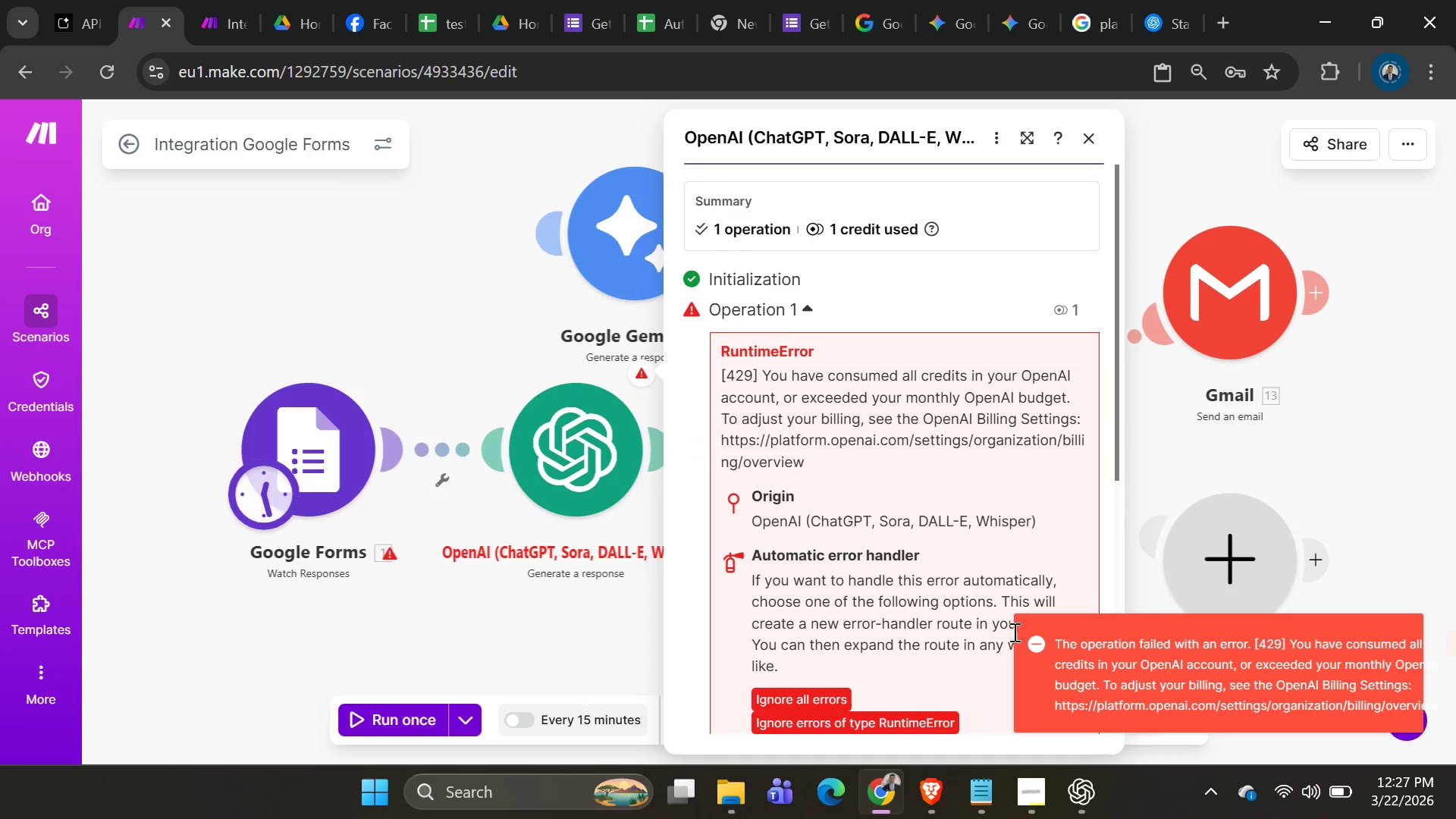 
left_click([589, 470])
 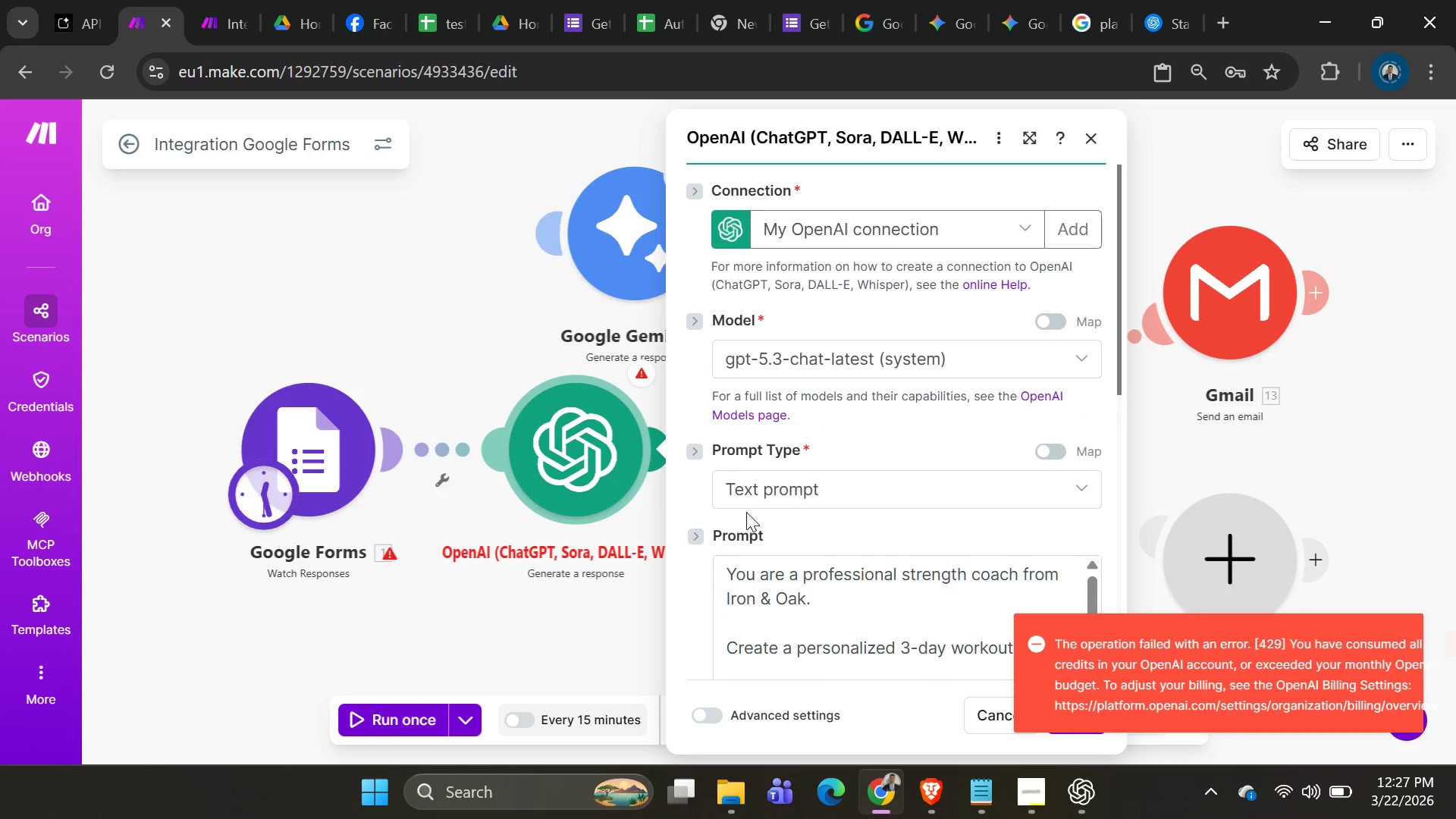 
scroll: coordinate [959, 440], scroll_direction: down, amount: 4.0
 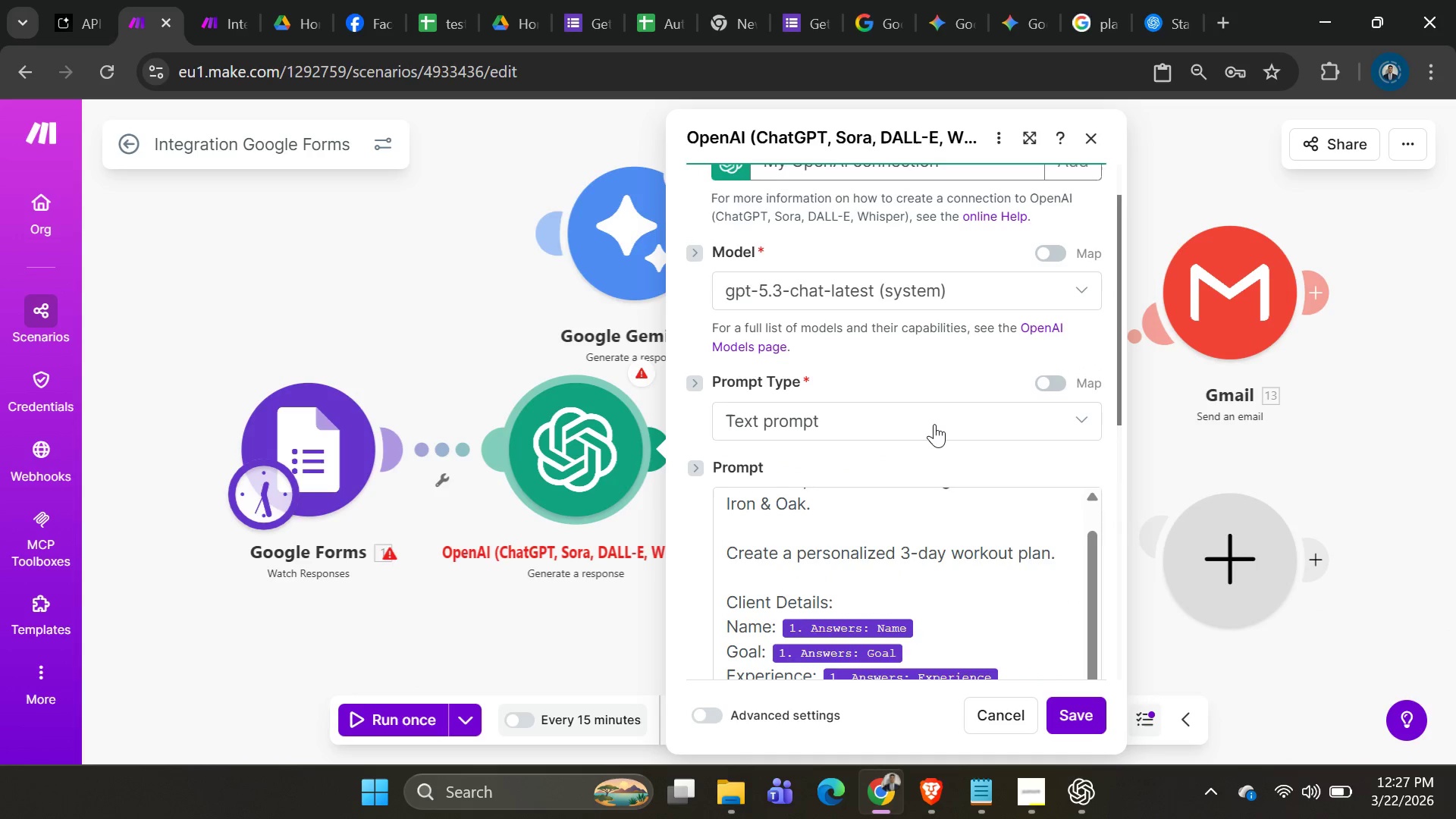 
left_click([934, 422])
 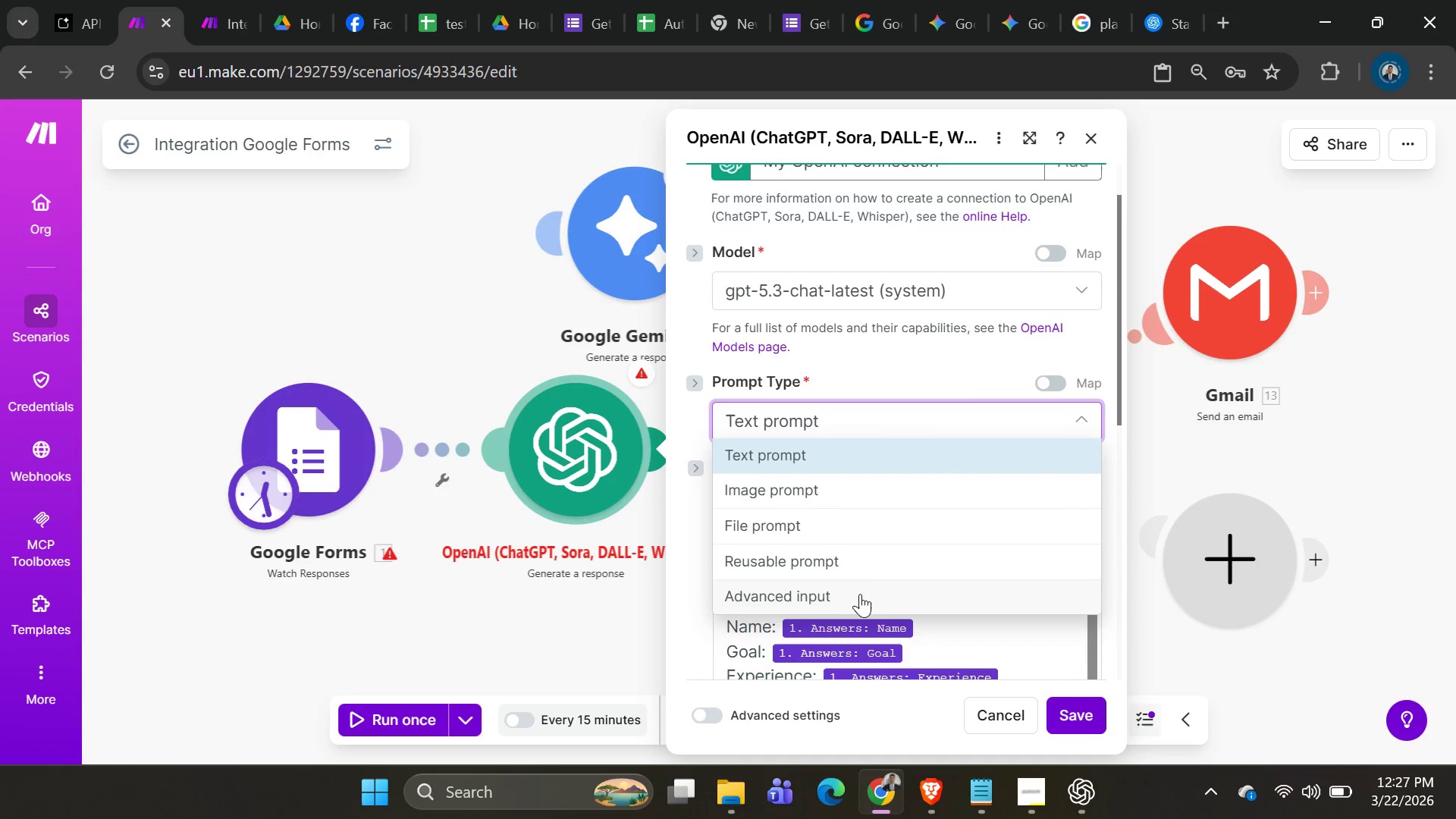 
left_click([835, 422])
 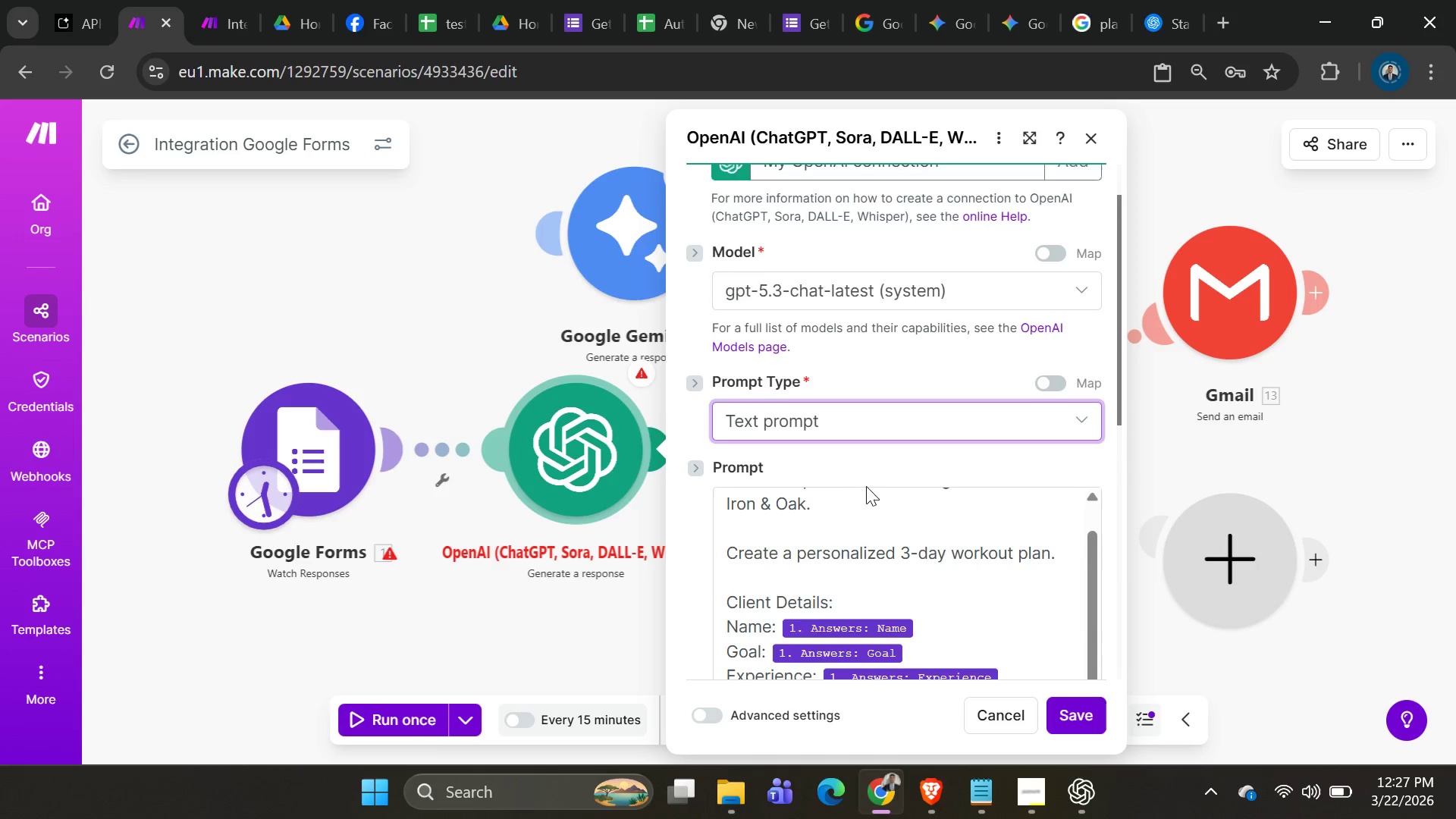 
scroll: coordinate [887, 517], scroll_direction: down, amount: 5.0
 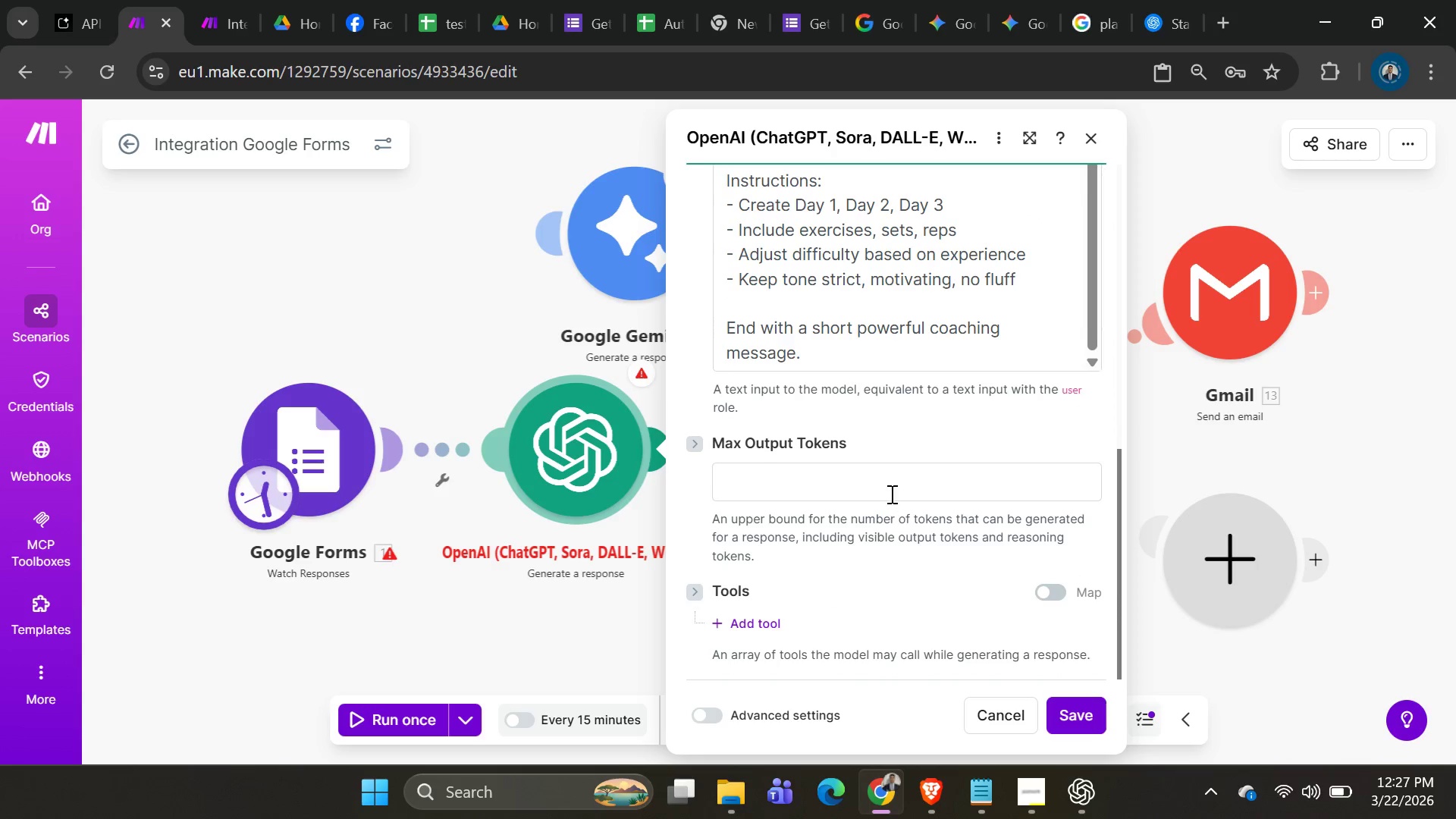 
left_click([880, 472])
 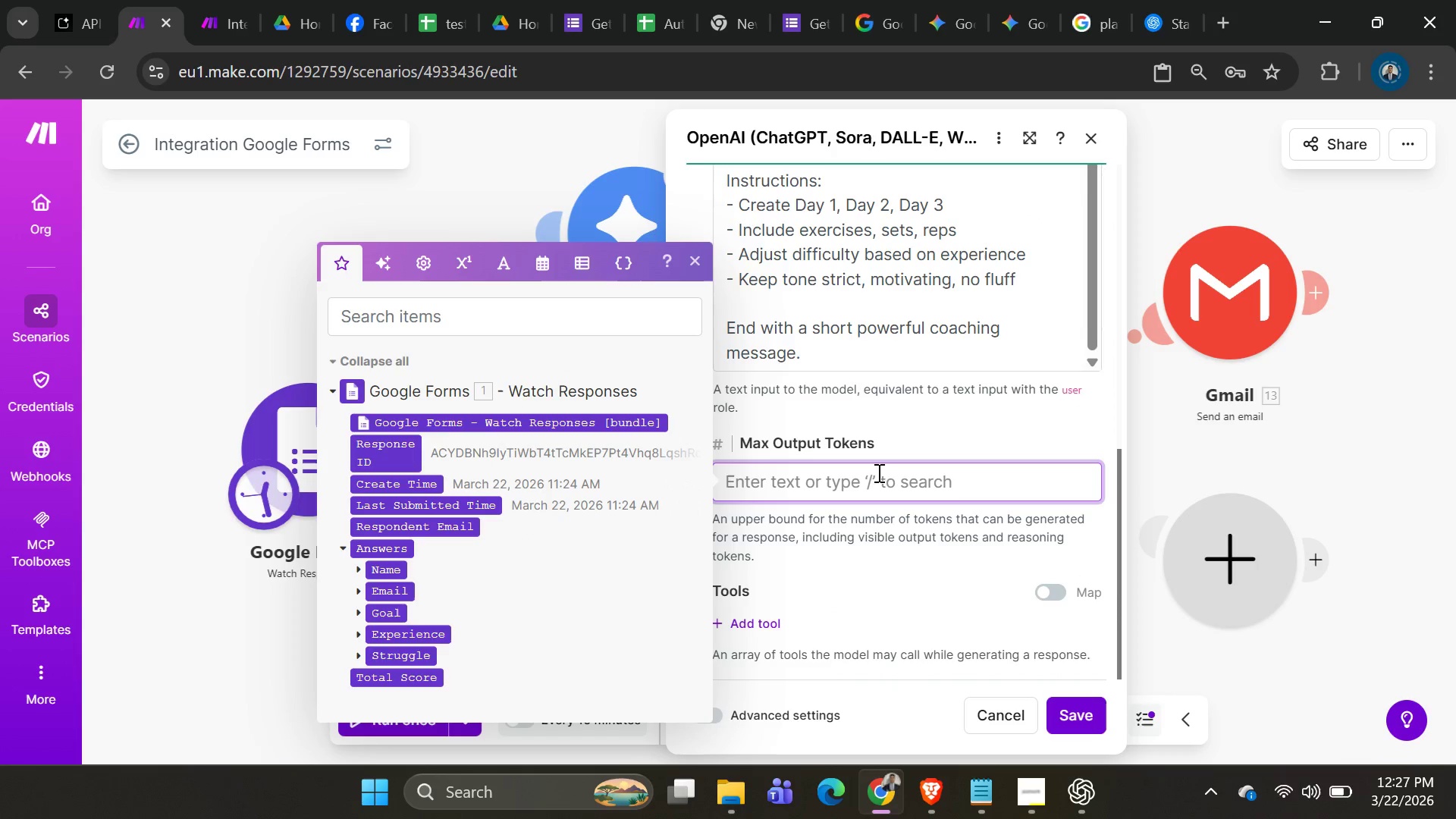 
left_click([906, 416])
 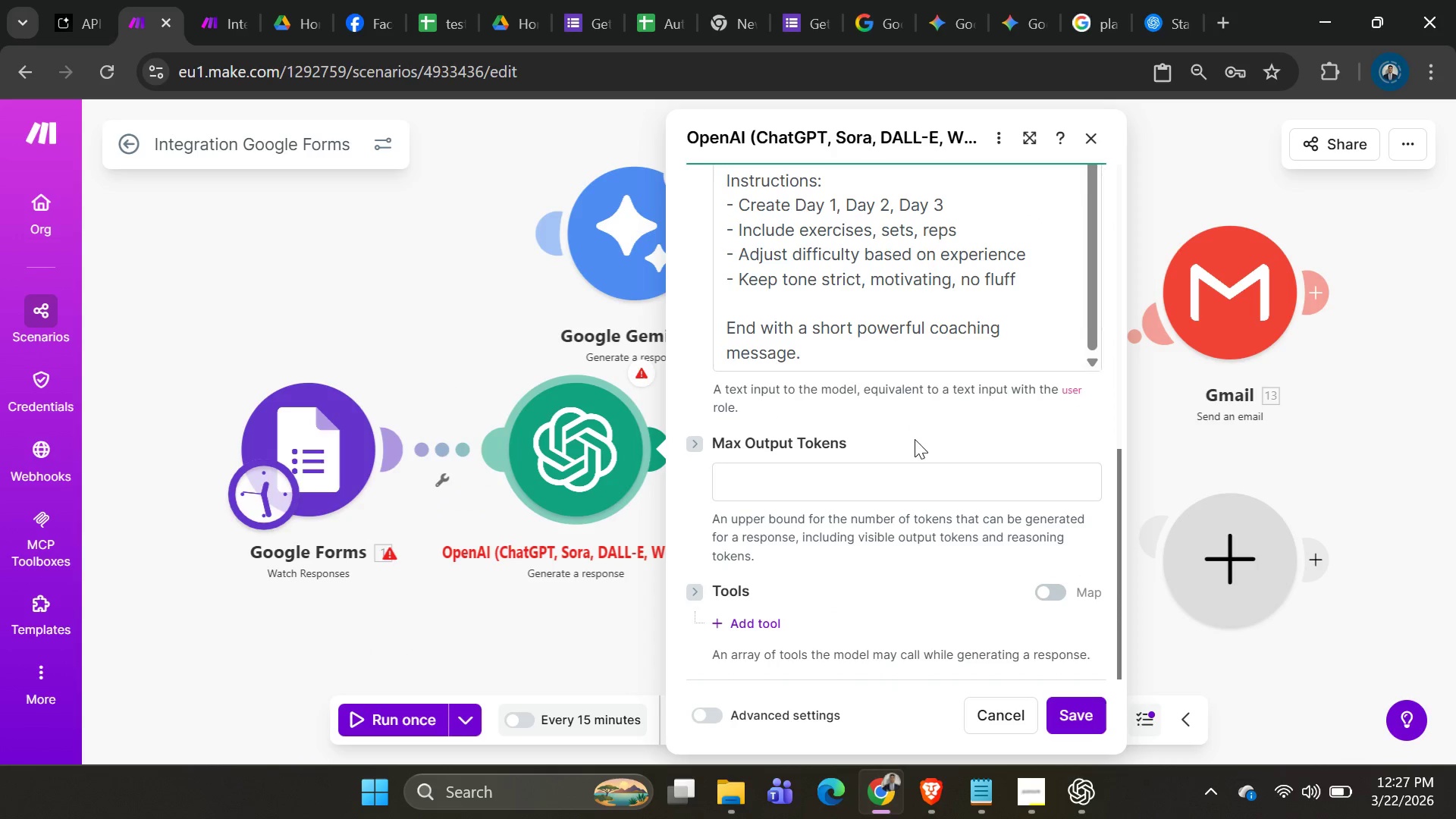 
scroll: coordinate [919, 458], scroll_direction: down, amount: 2.0
 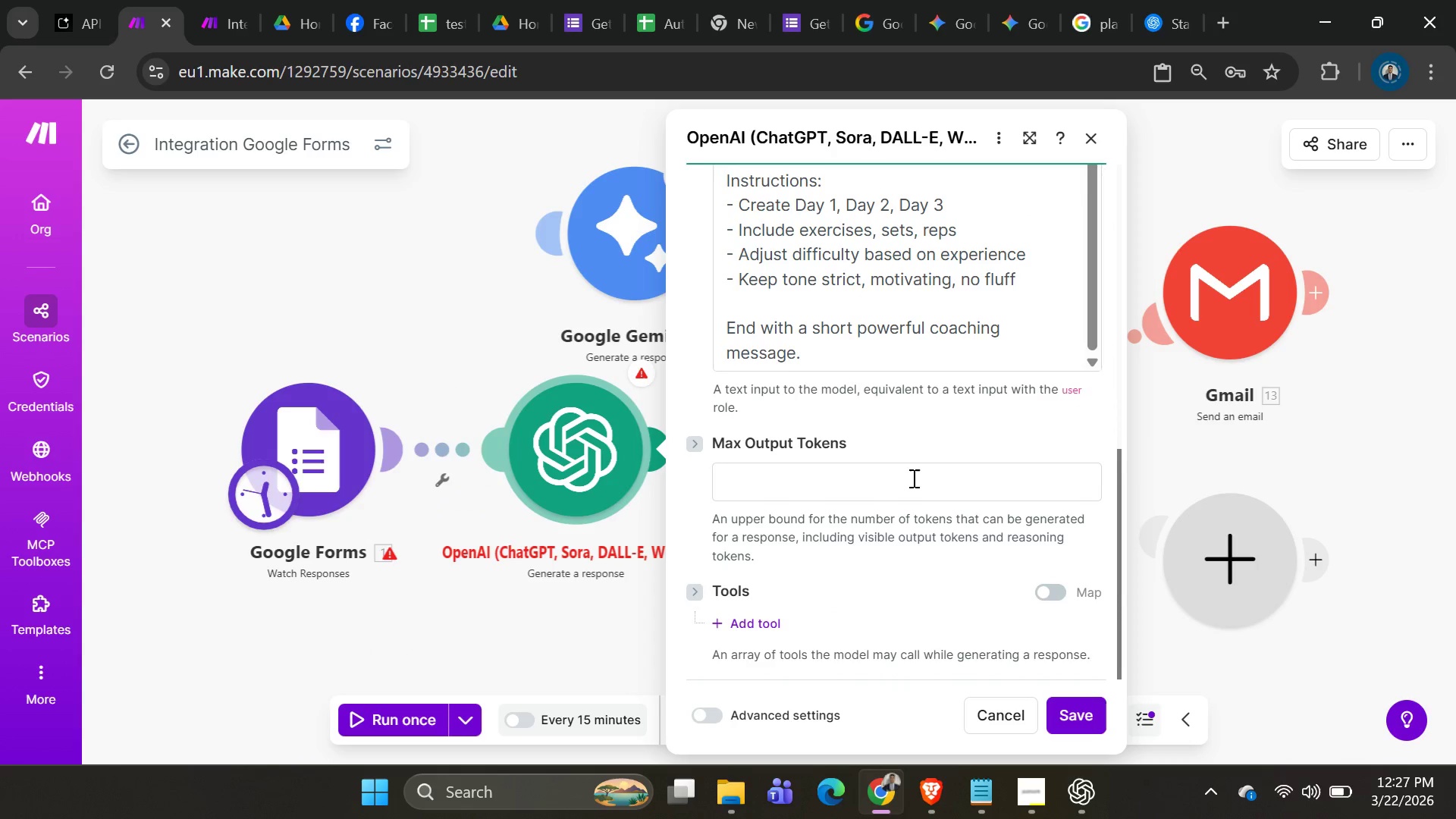 
scroll: coordinate [836, 382], scroll_direction: up, amount: 11.0
 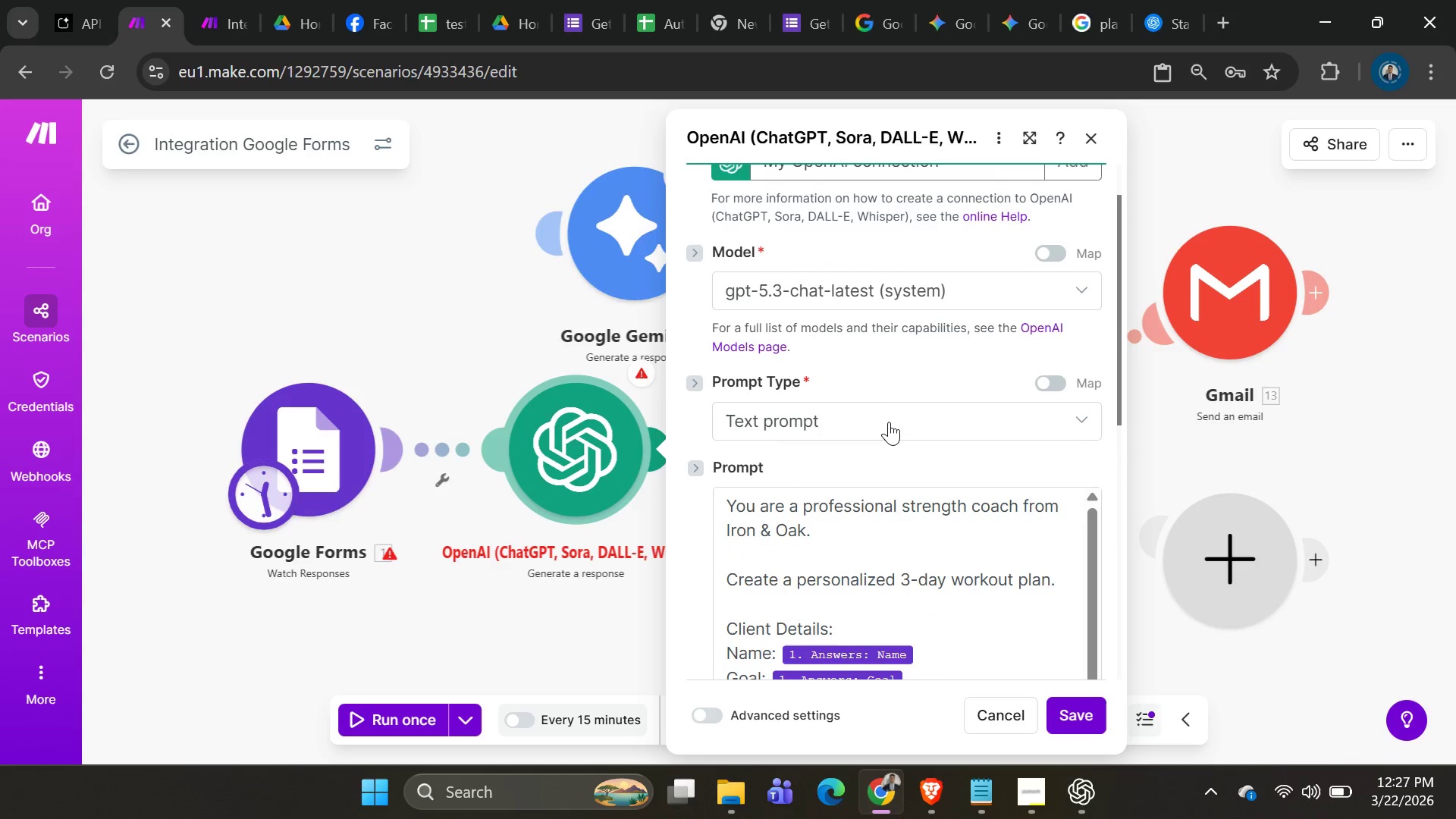 
left_click([889, 422])
 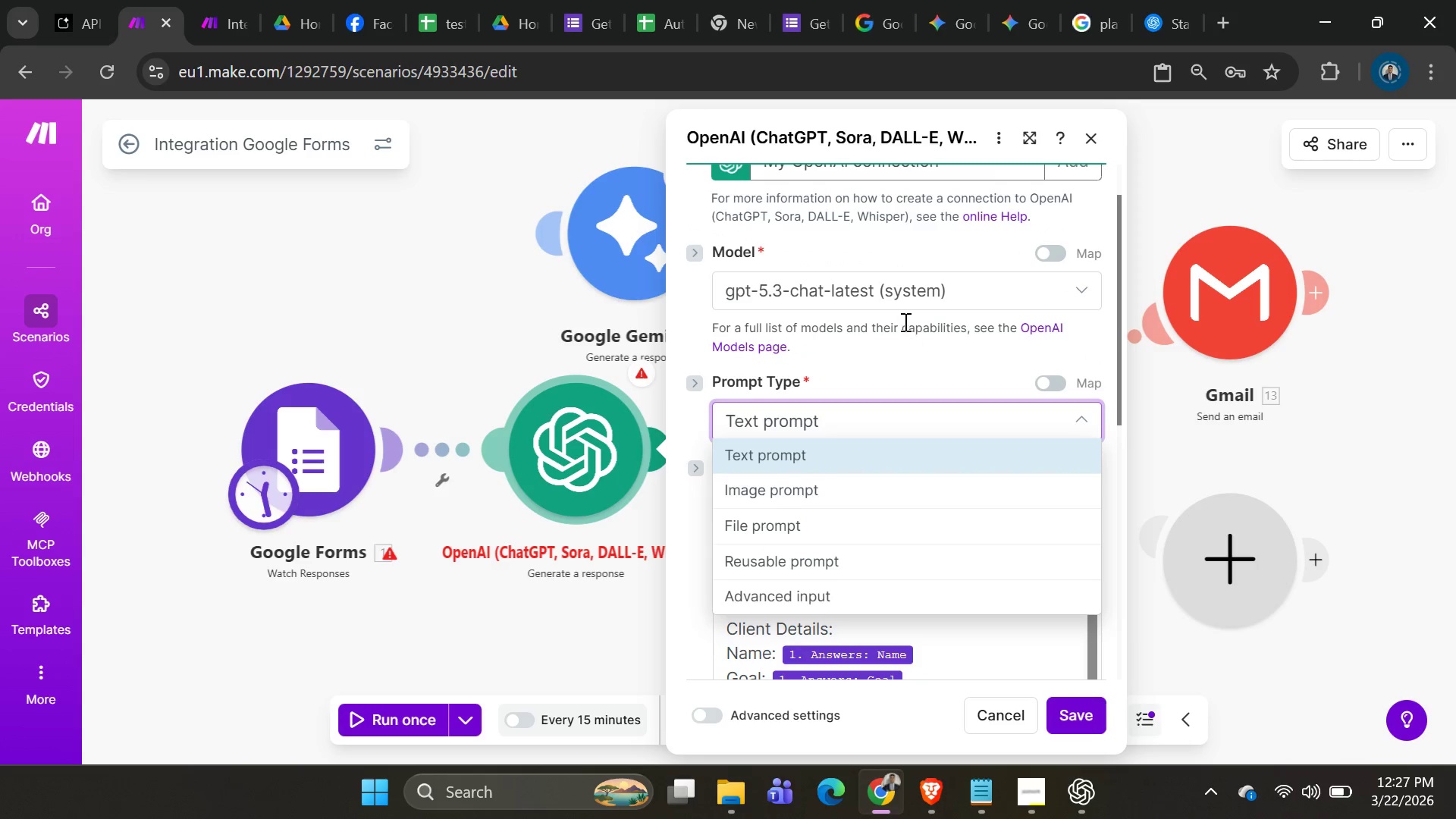 
left_click([909, 298])
 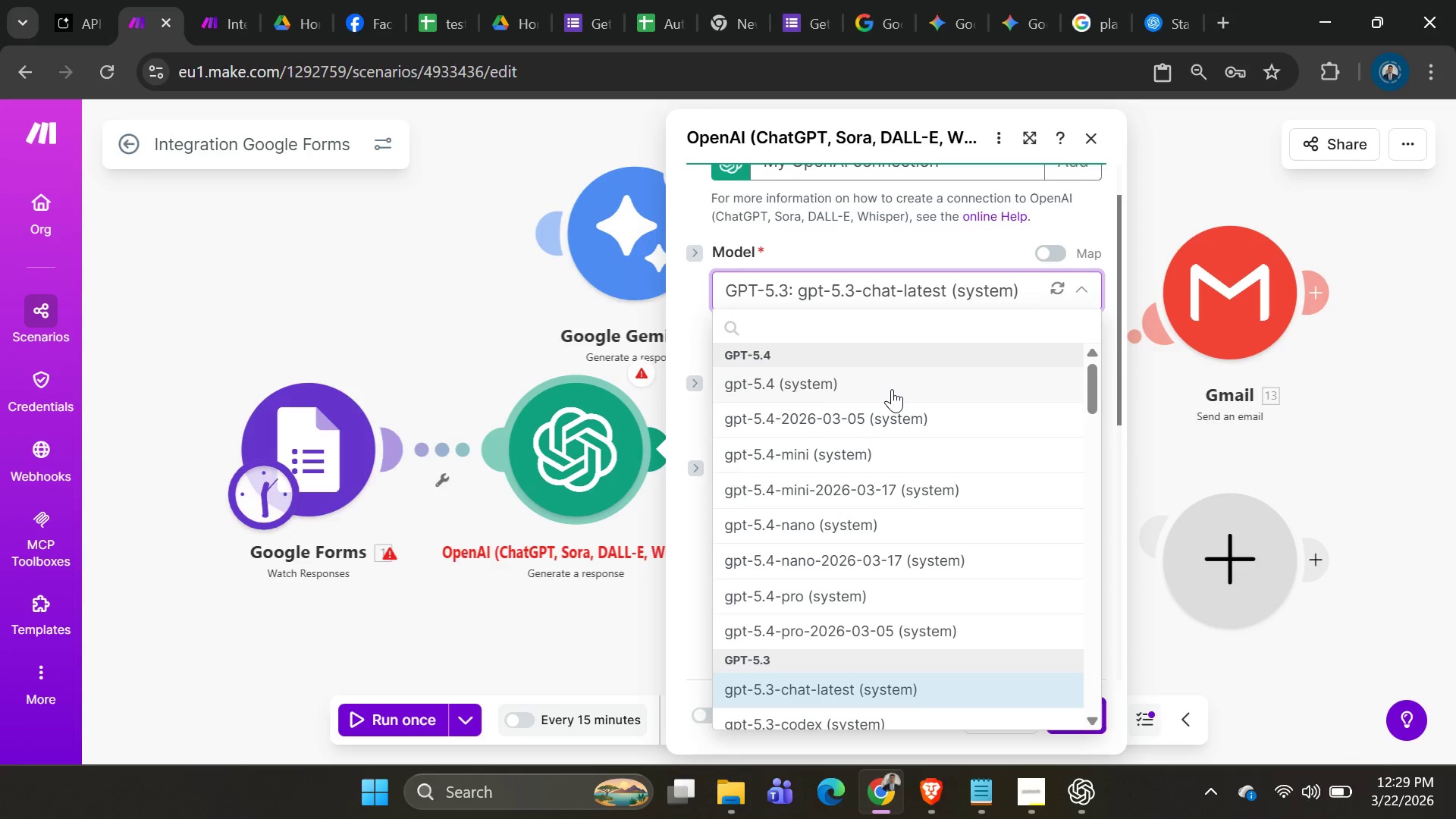 
wait(79.92)
 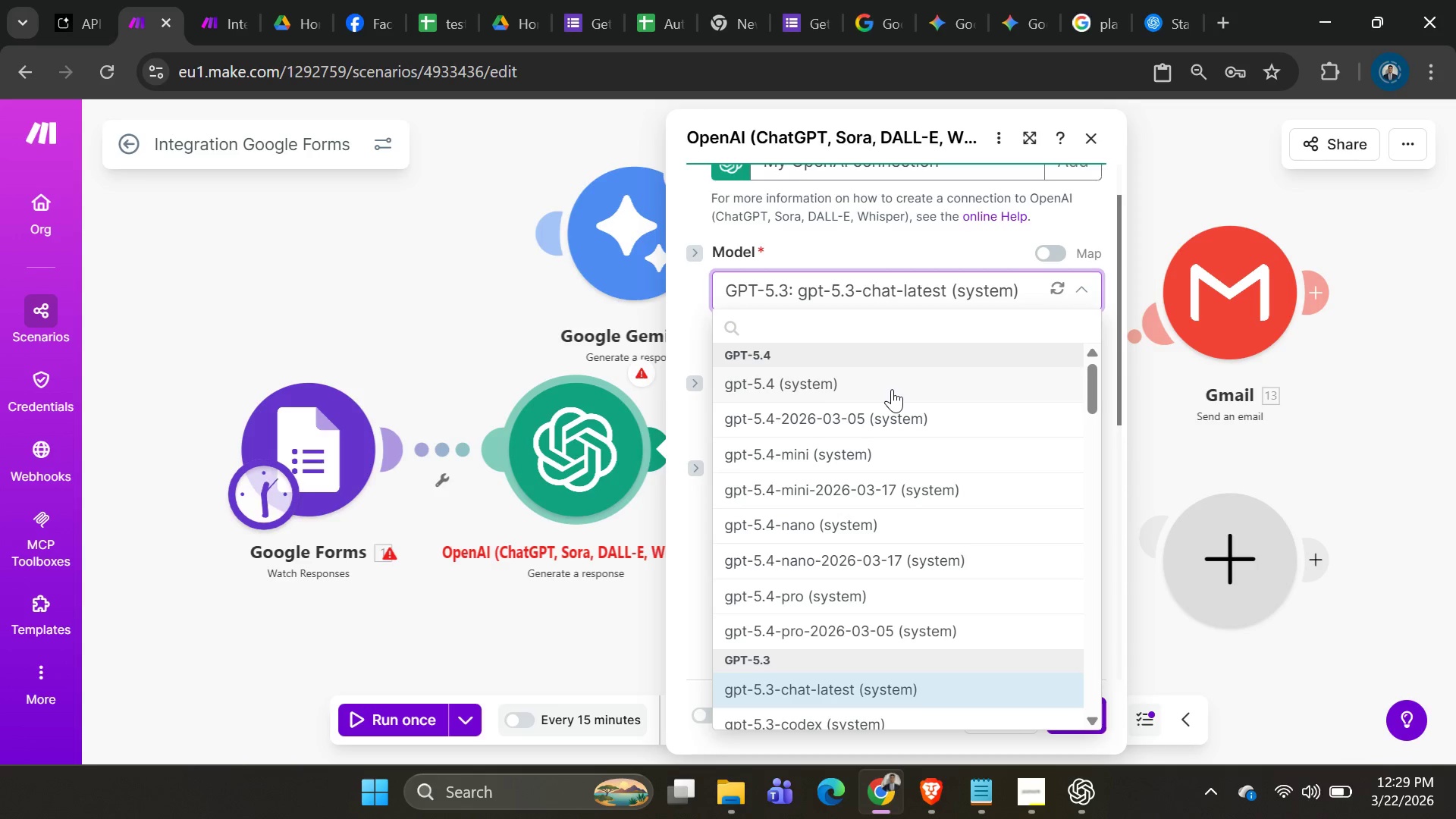 
left_click([763, 385])
 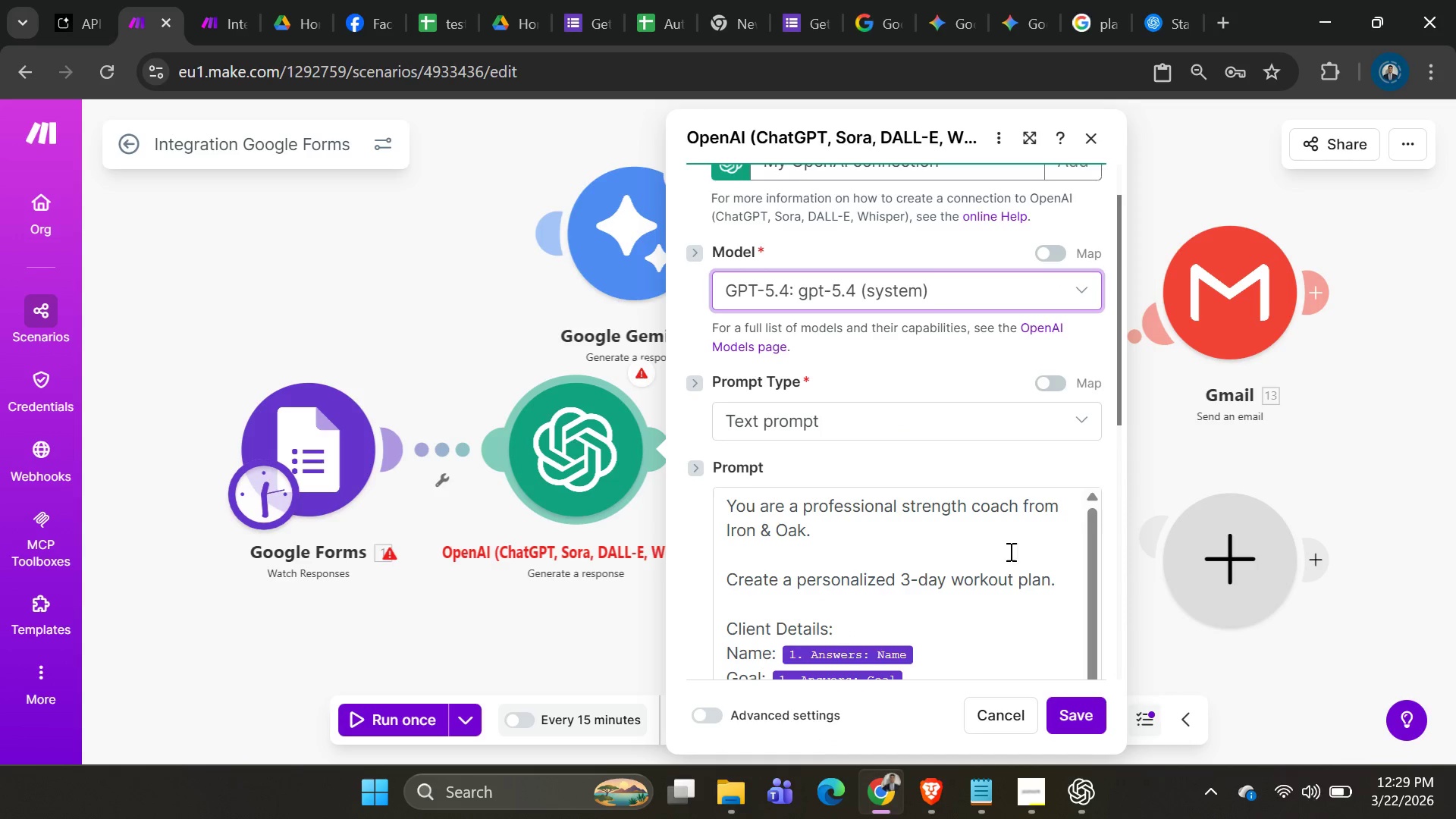 
scroll: coordinate [906, 515], scroll_direction: down, amount: 19.0
 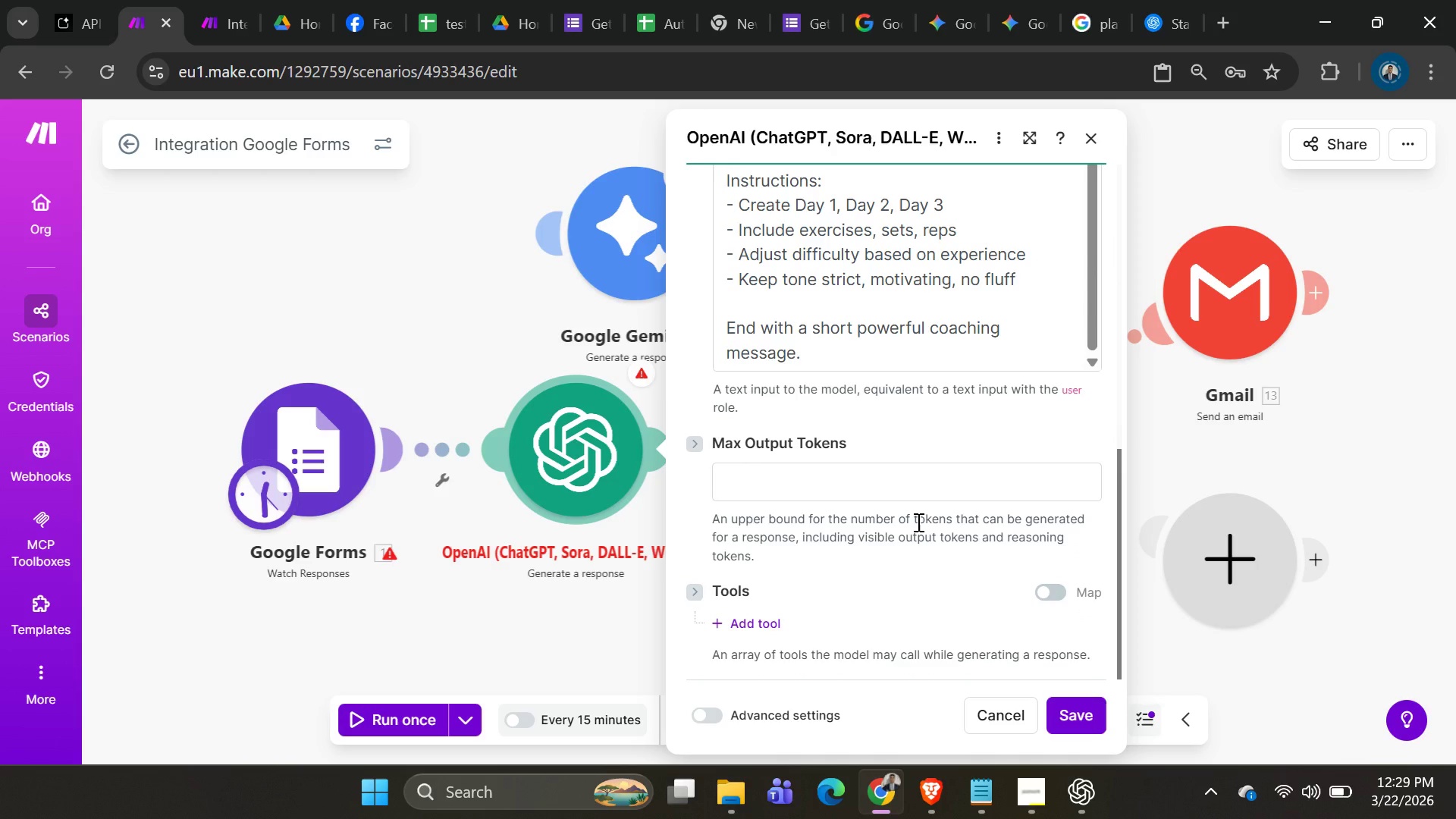 
wait(5.12)
 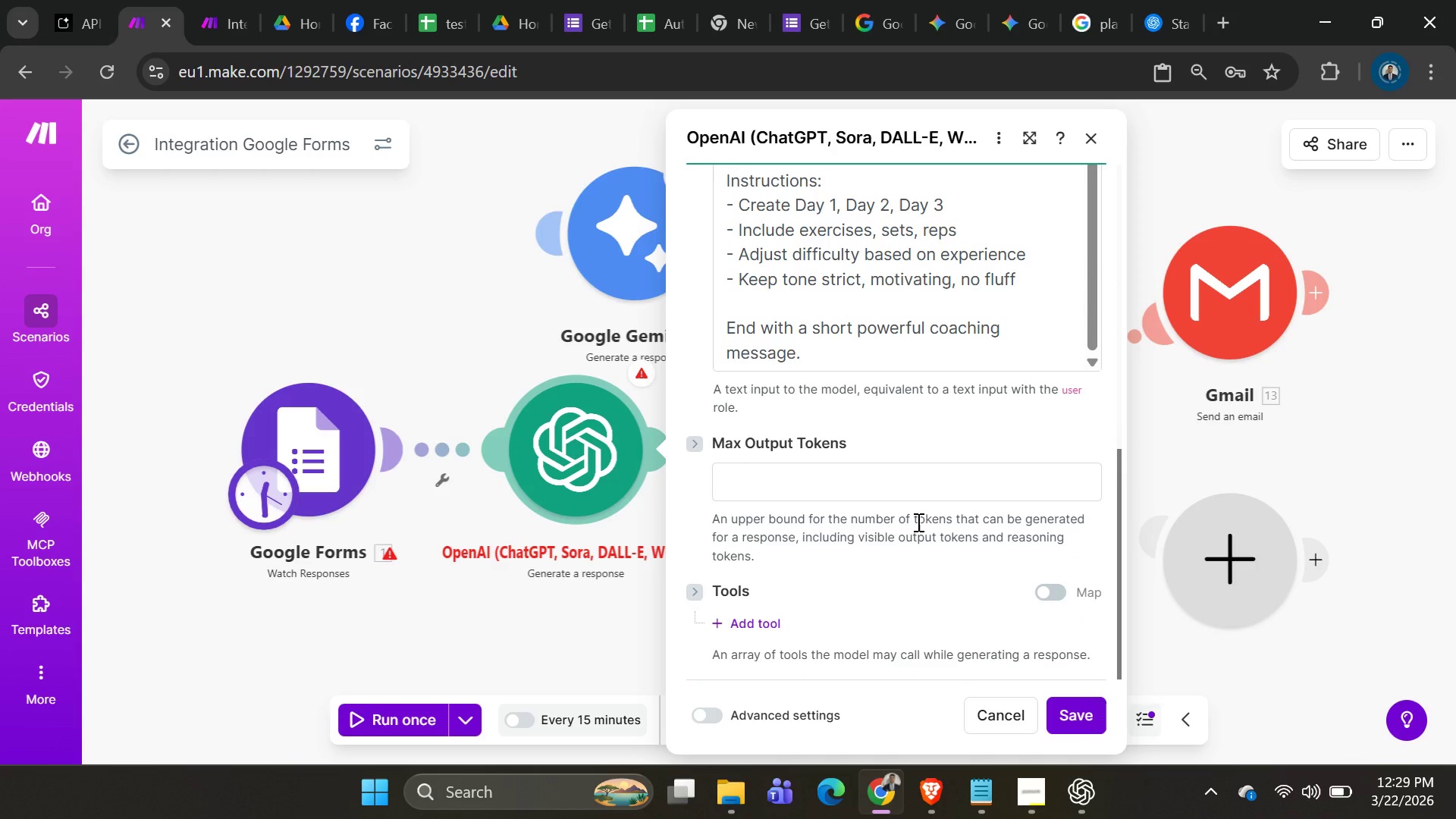 
scroll: coordinate [937, 488], scroll_direction: down, amount: 4.0
 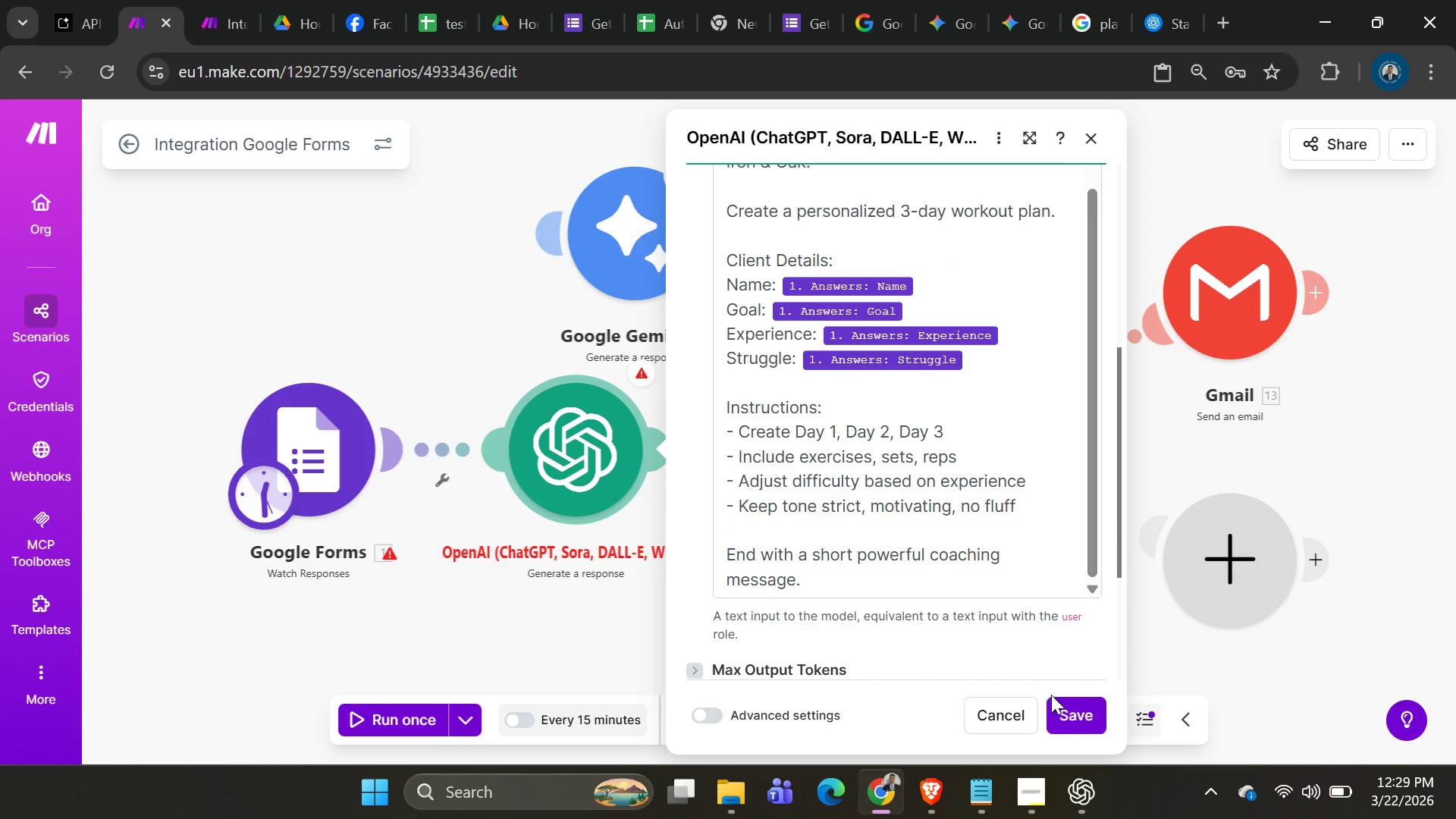 
left_click([1063, 707])
 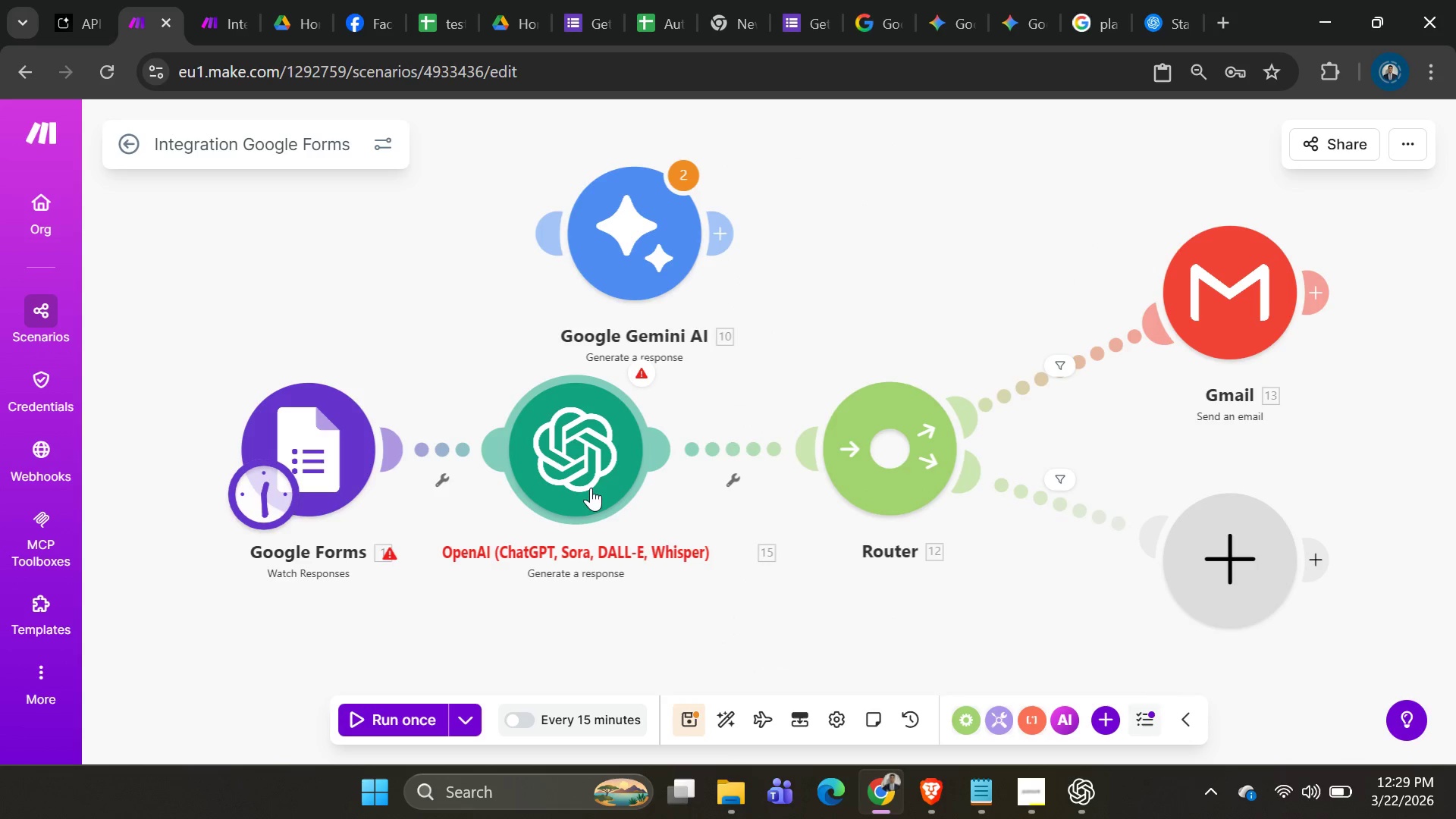 
right_click([589, 476])
 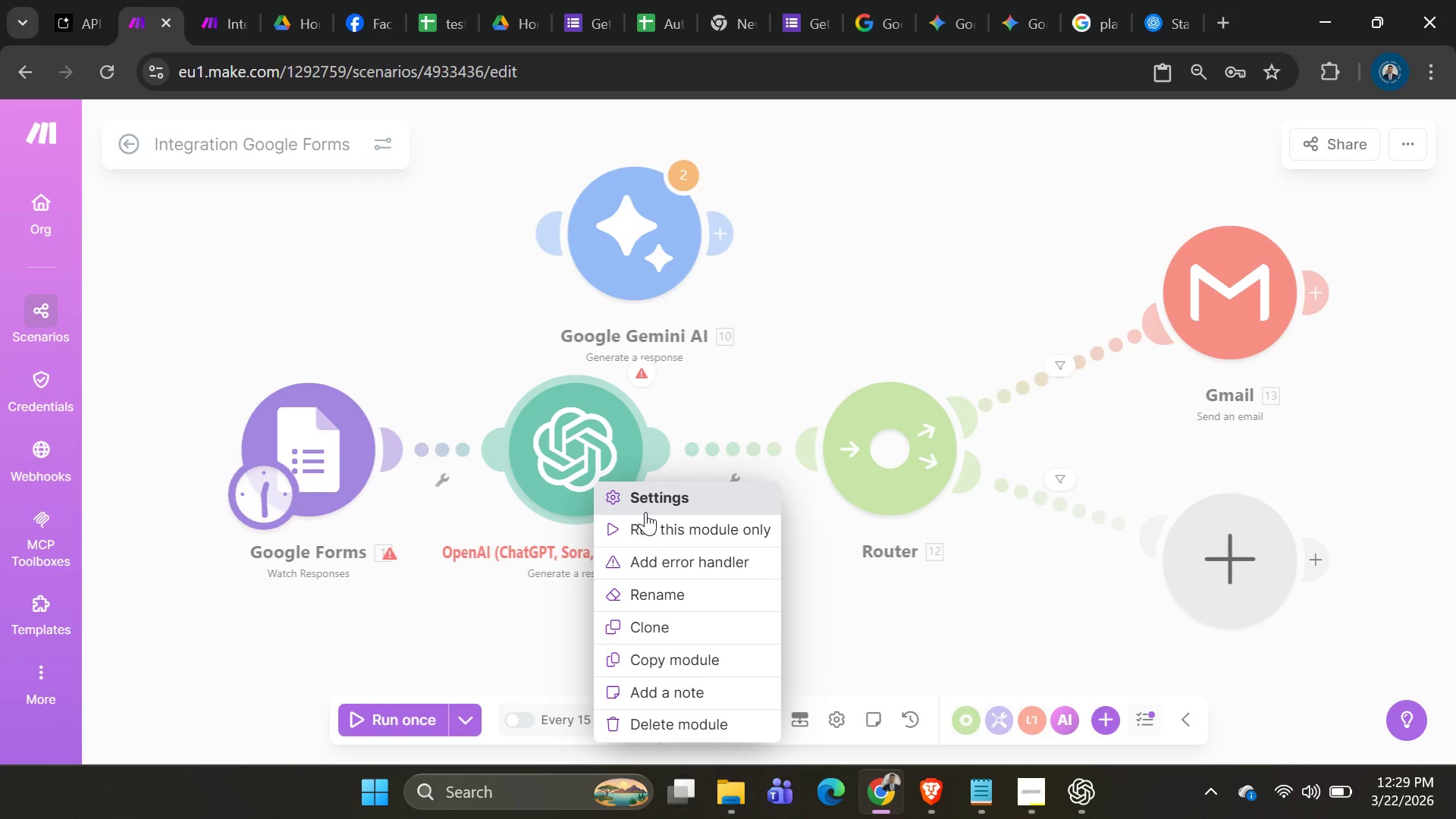 
left_click([650, 527])
 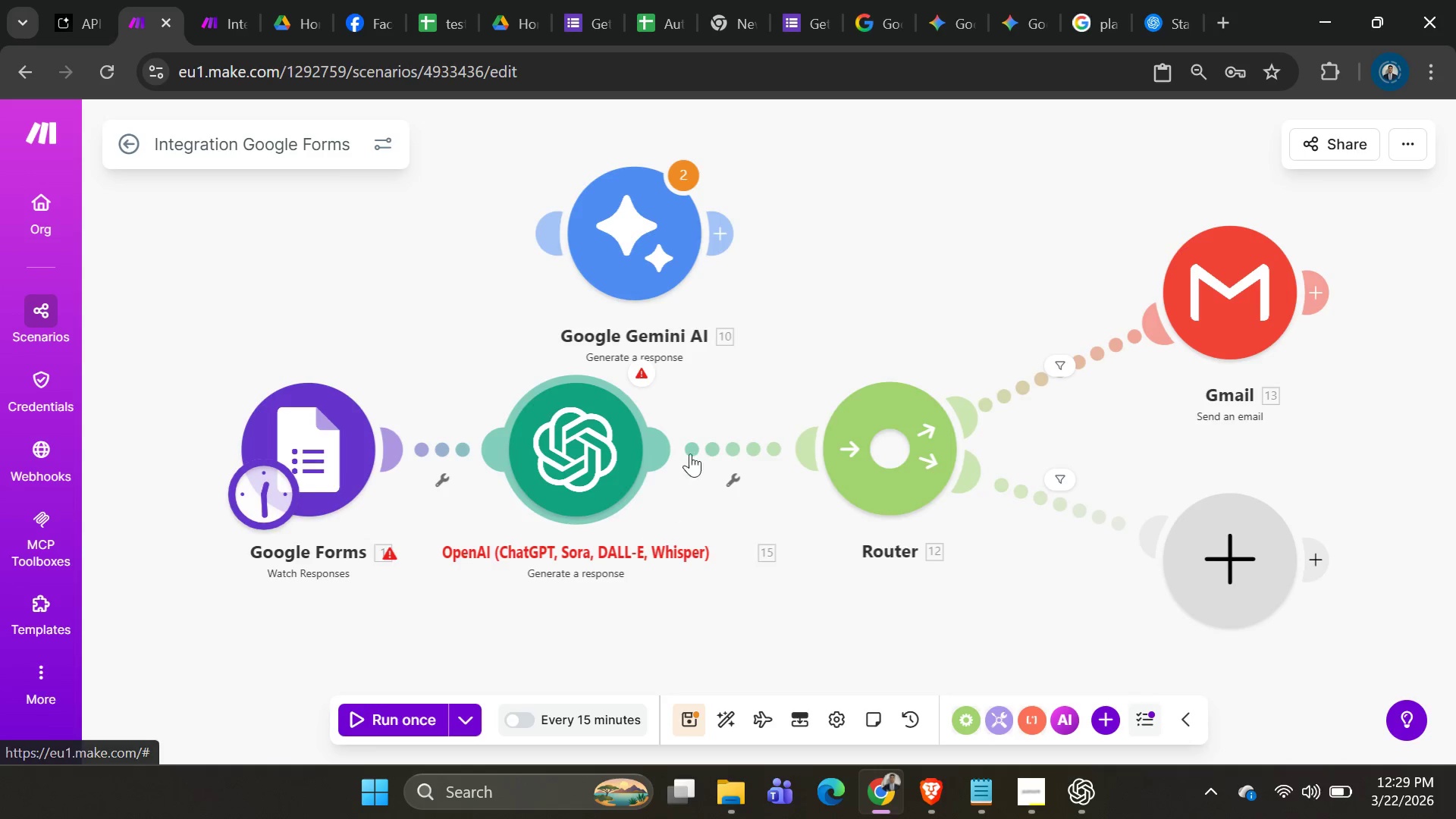 
mouse_move([722, 386])
 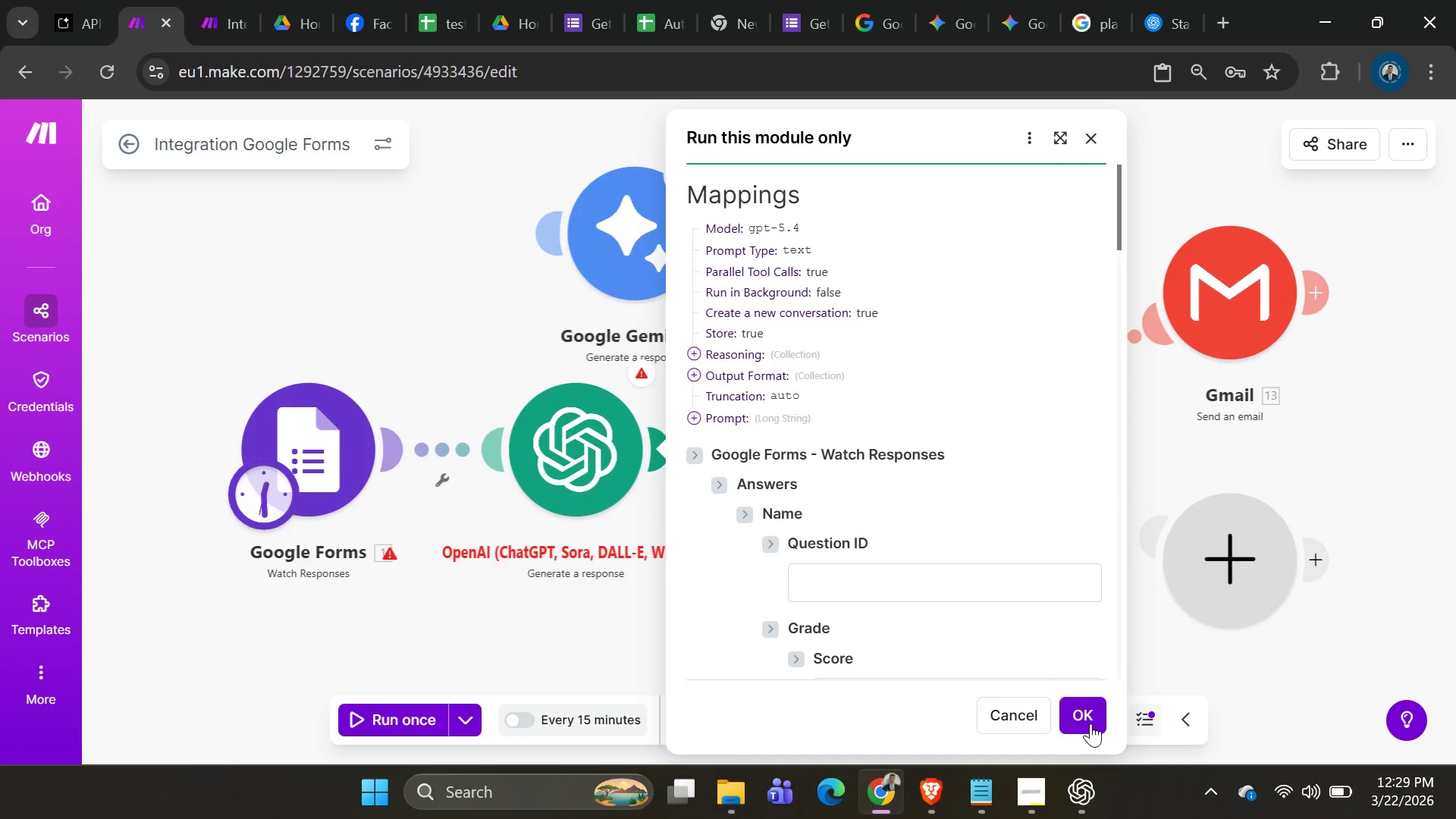 
left_click([1091, 723])
 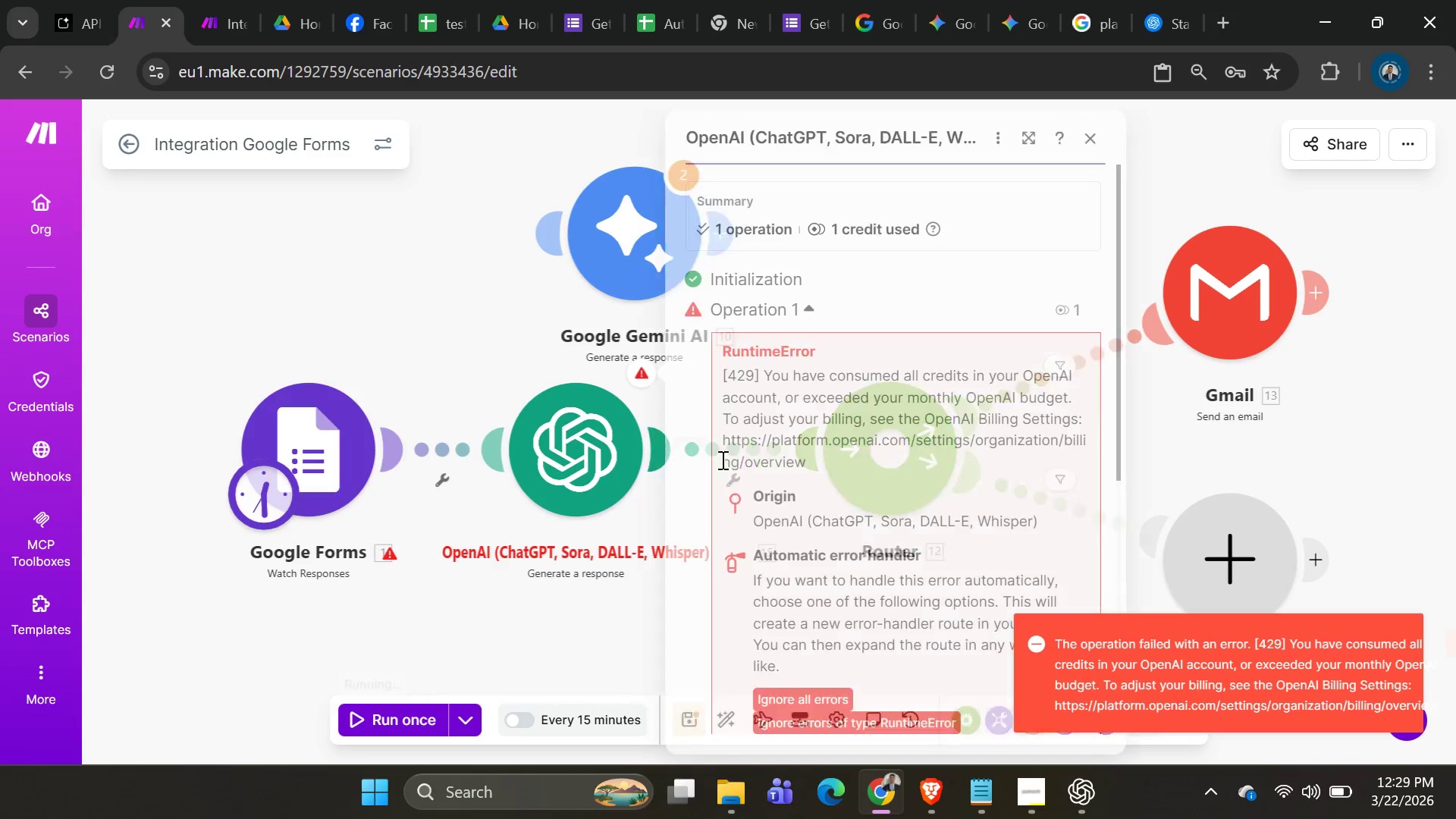 
scroll: coordinate [806, 507], scroll_direction: down, amount: 4.0
 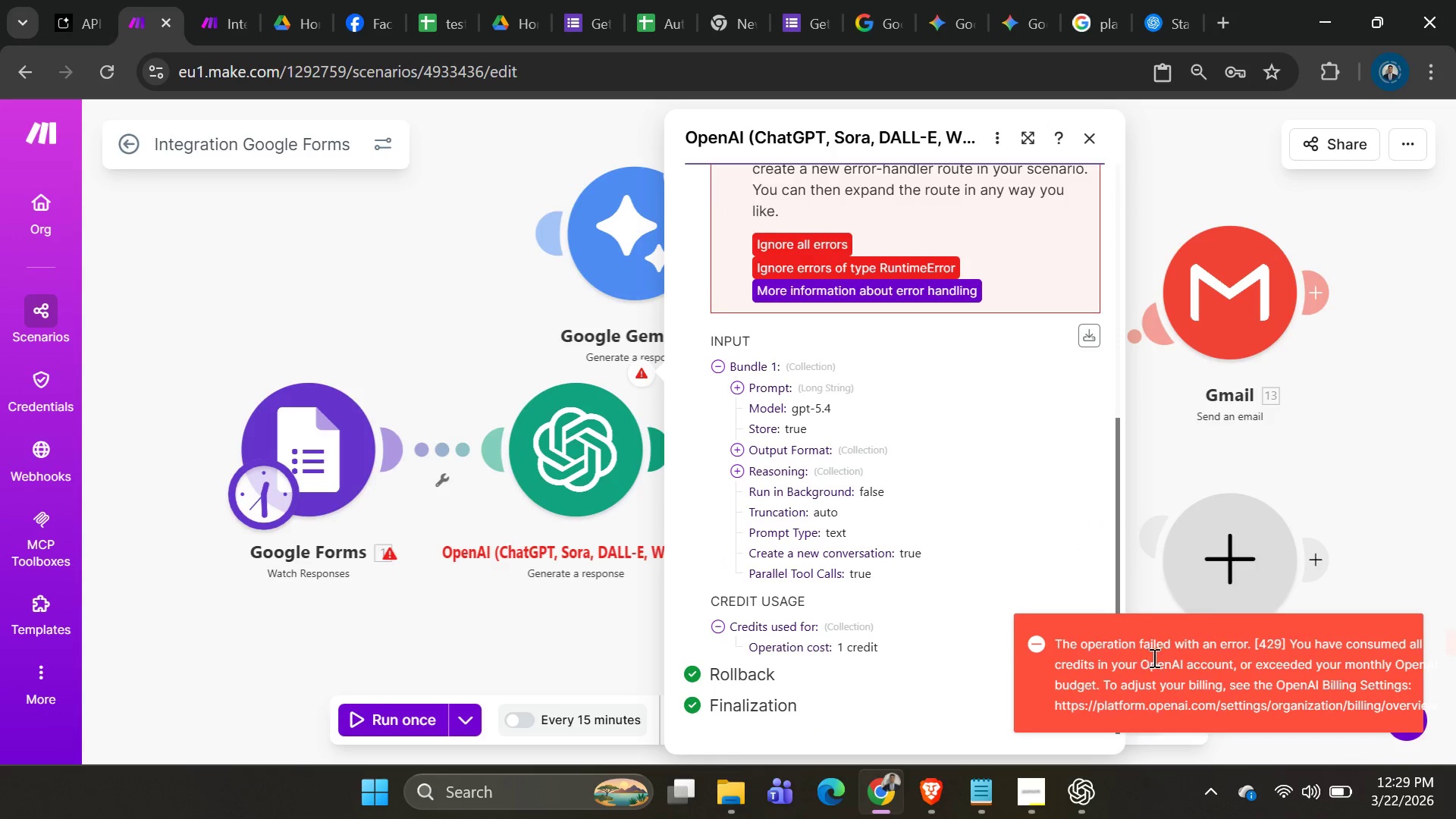 
left_click([1153, 660])
 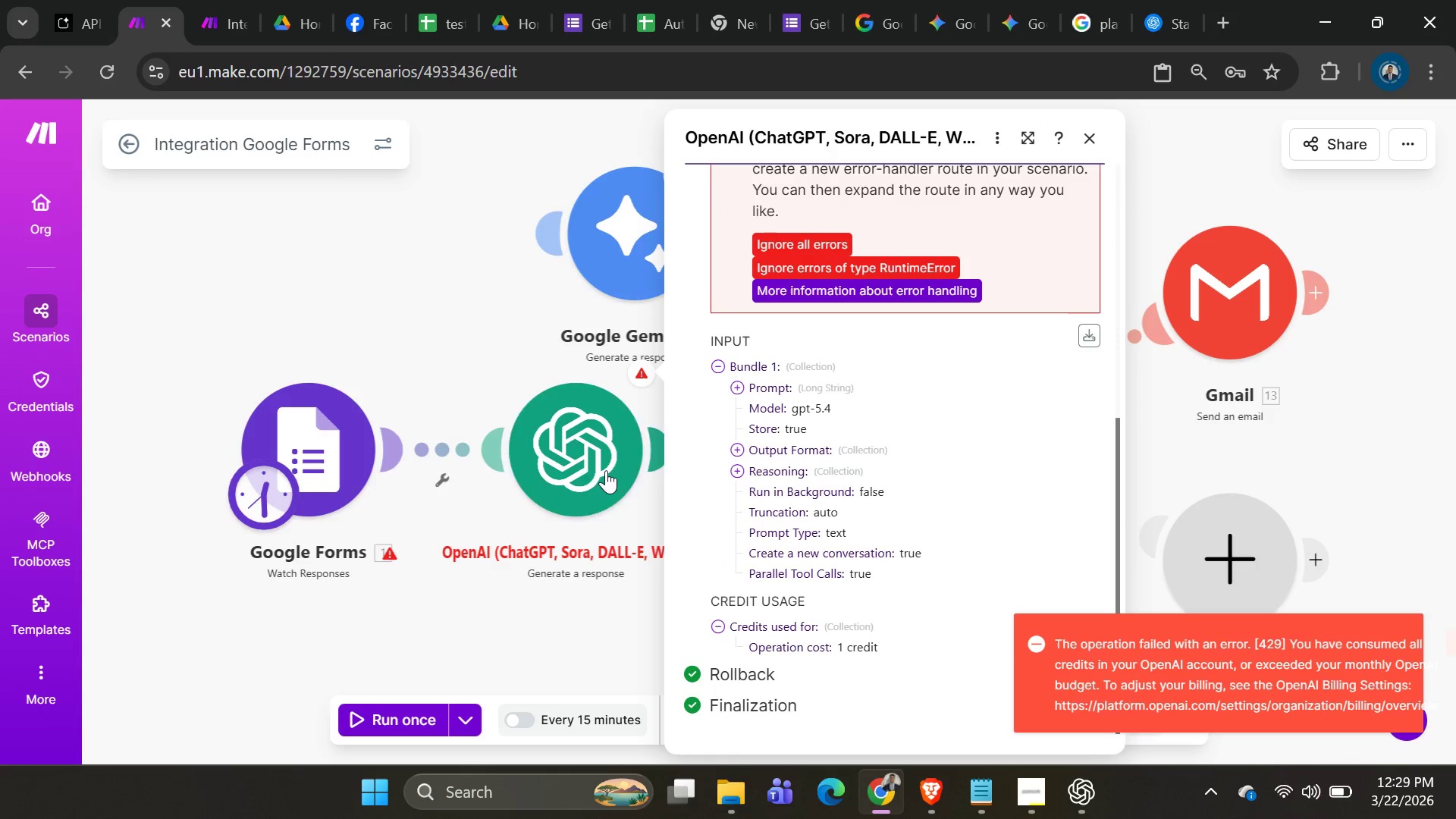 
left_click([582, 461])
 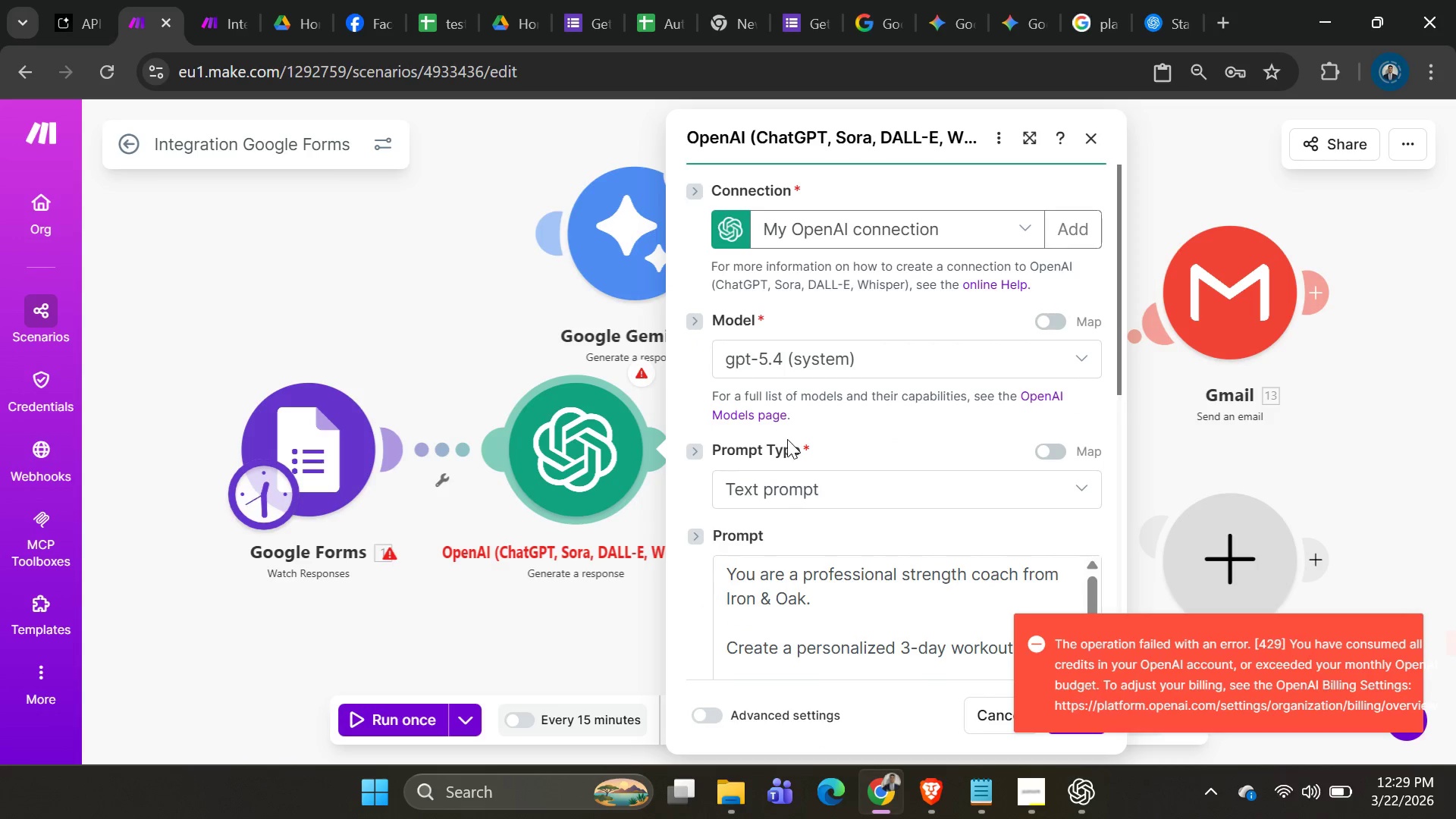 
scroll: coordinate [835, 410], scroll_direction: down, amount: 4.0
 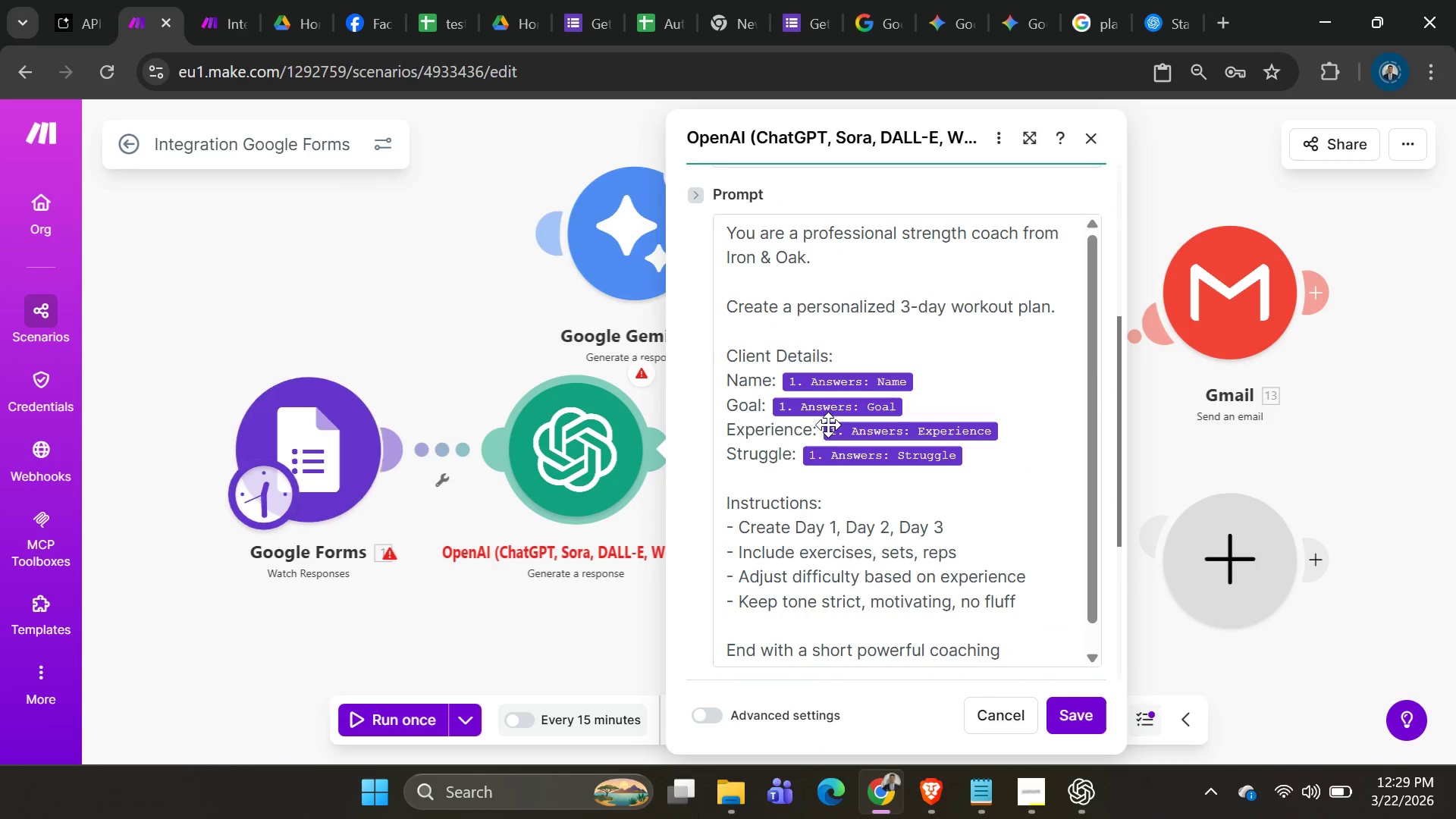 
scroll: coordinate [828, 425], scroll_direction: up, amount: 2.0
 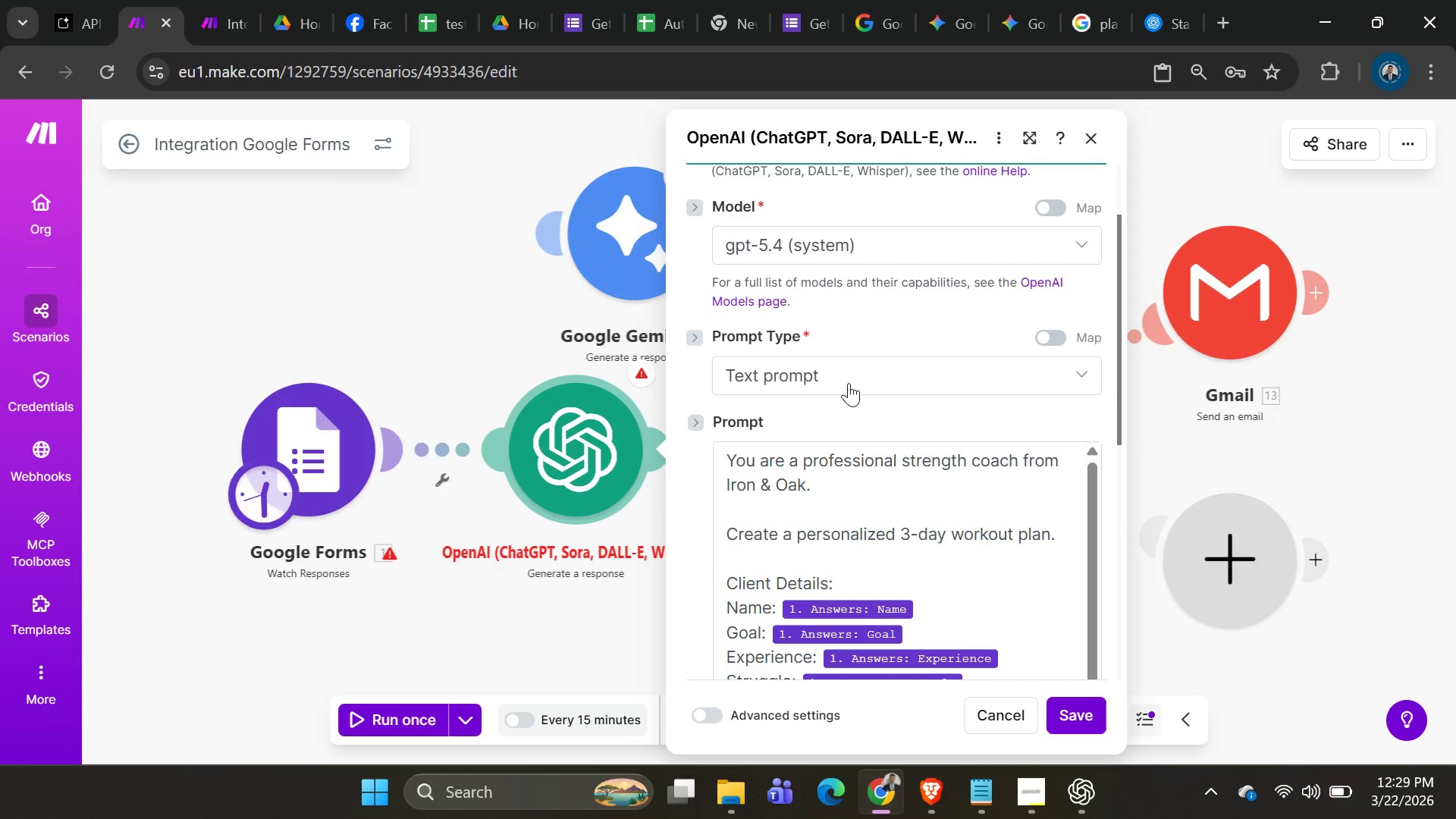 
left_click([853, 362])
 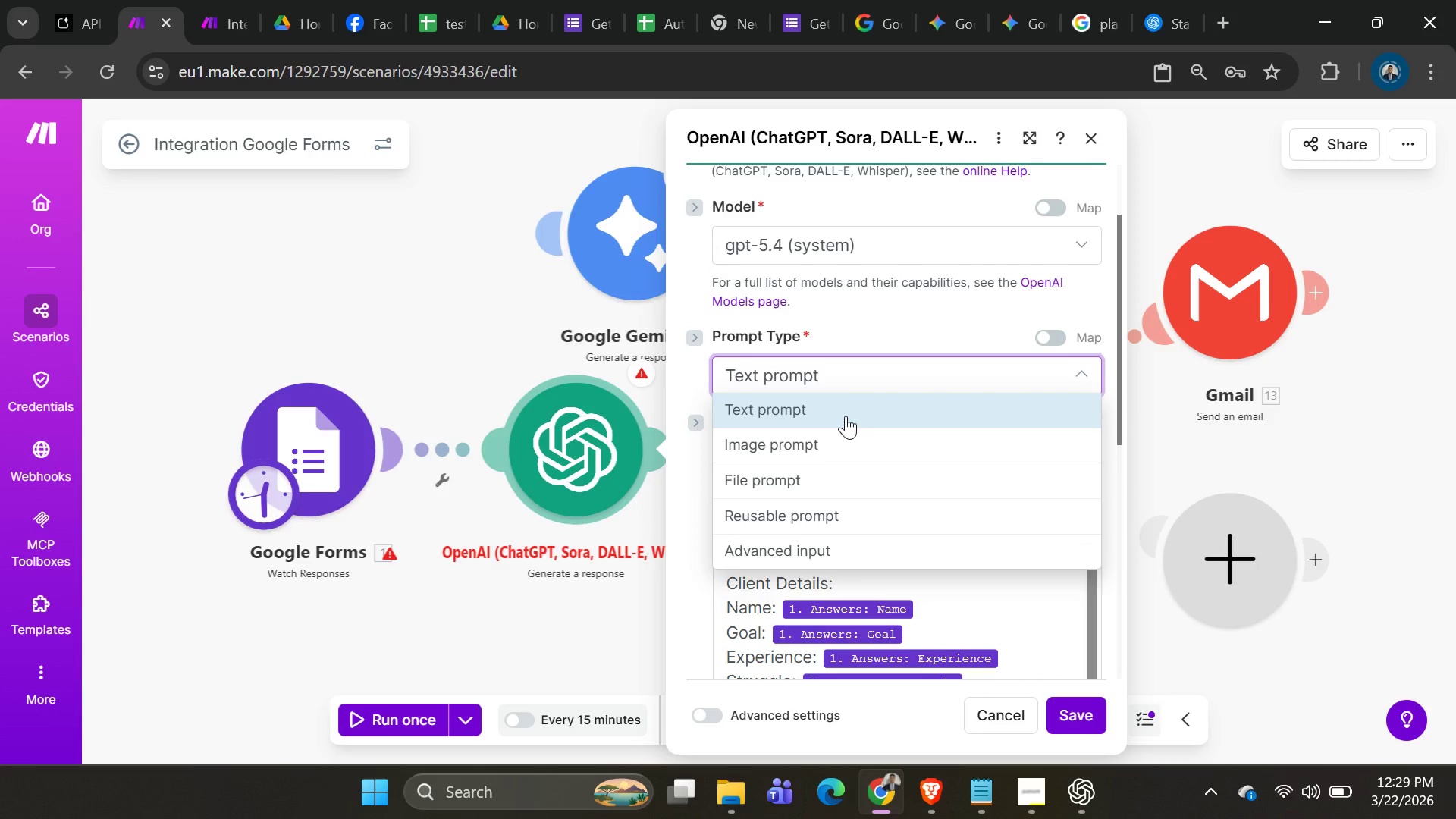 
left_click([846, 416])
 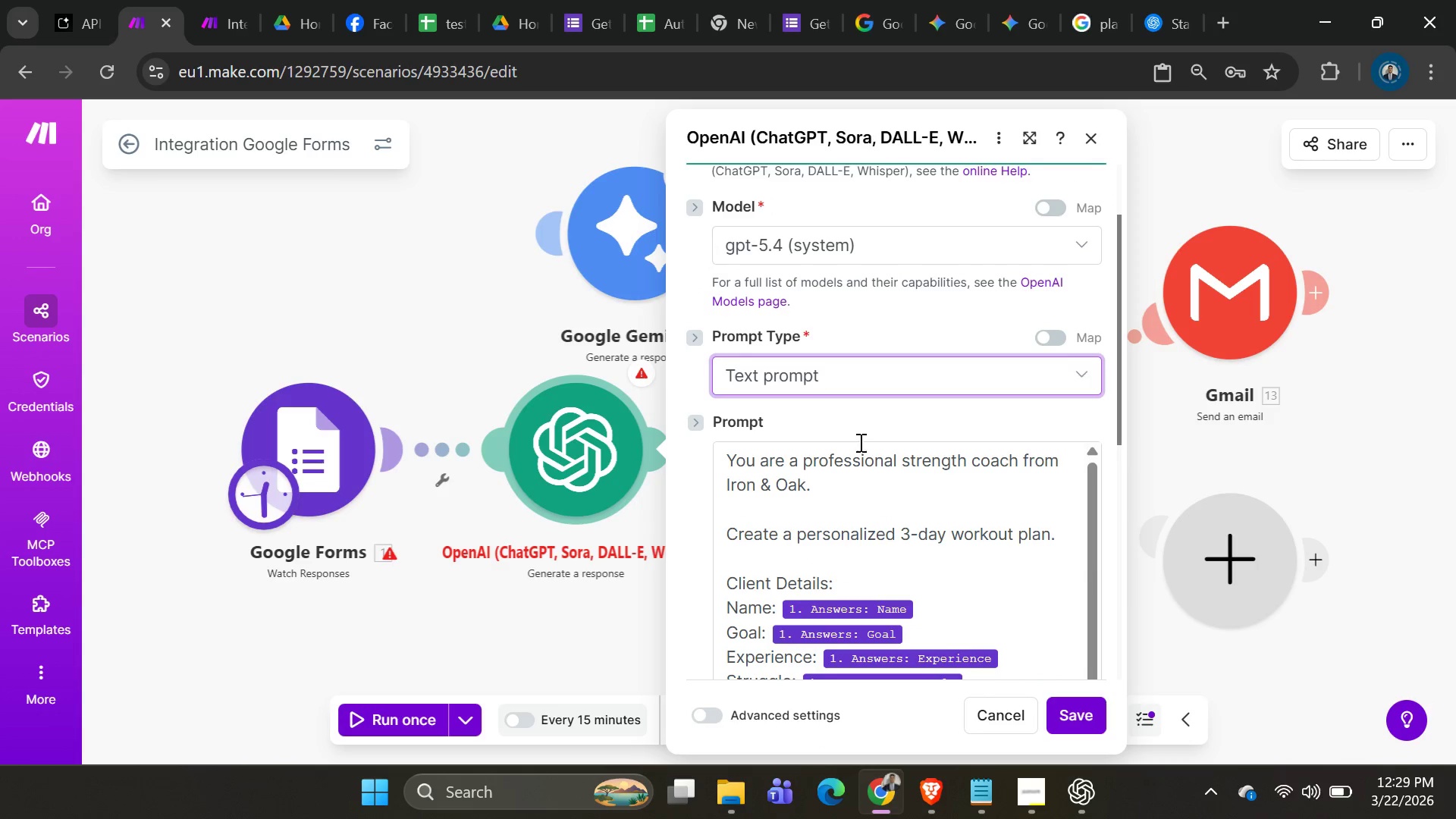 
scroll: coordinate [801, 490], scroll_direction: down, amount: 15.0
 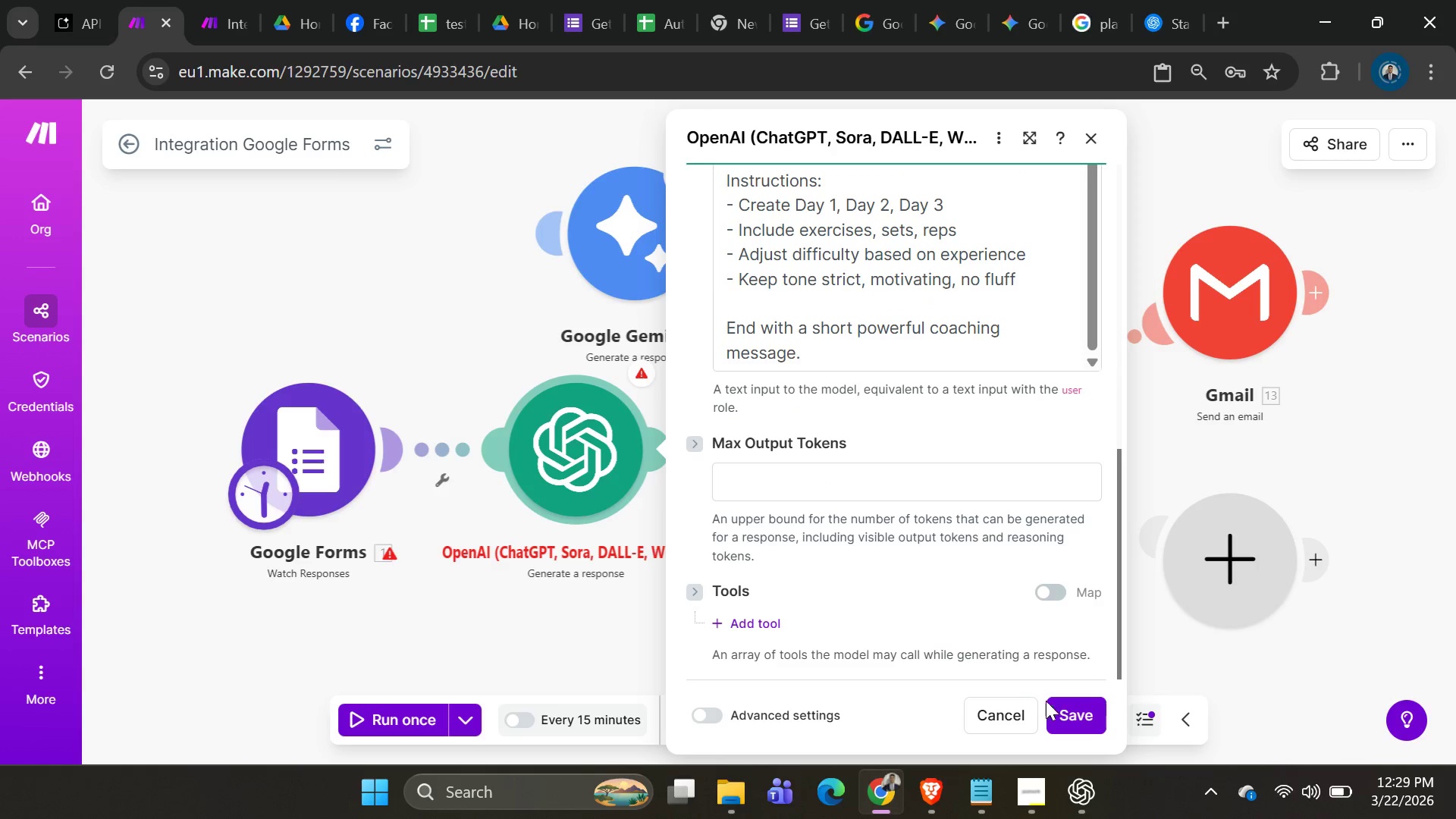 
left_click([1065, 711])
 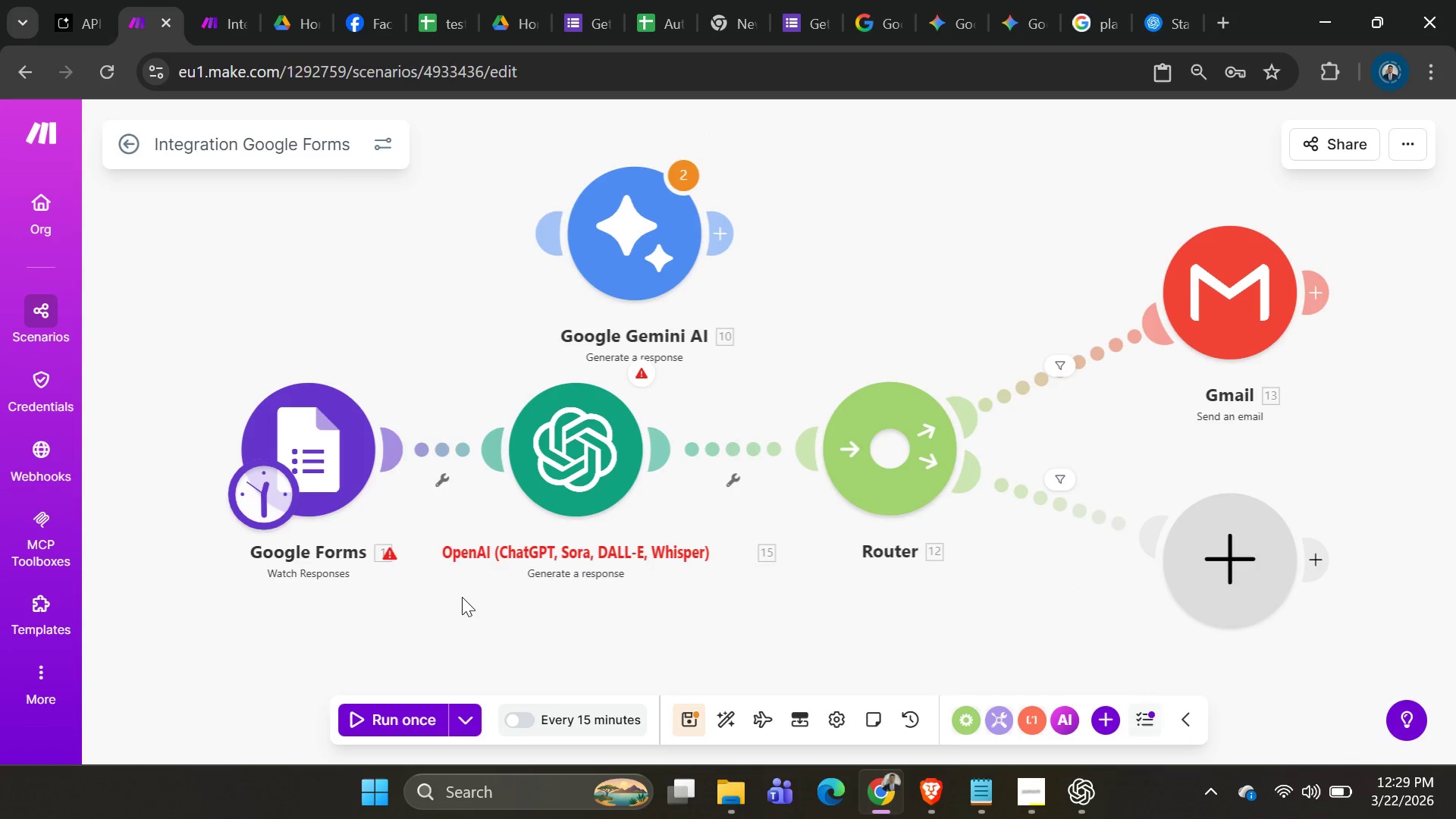 
left_click([457, 719])
 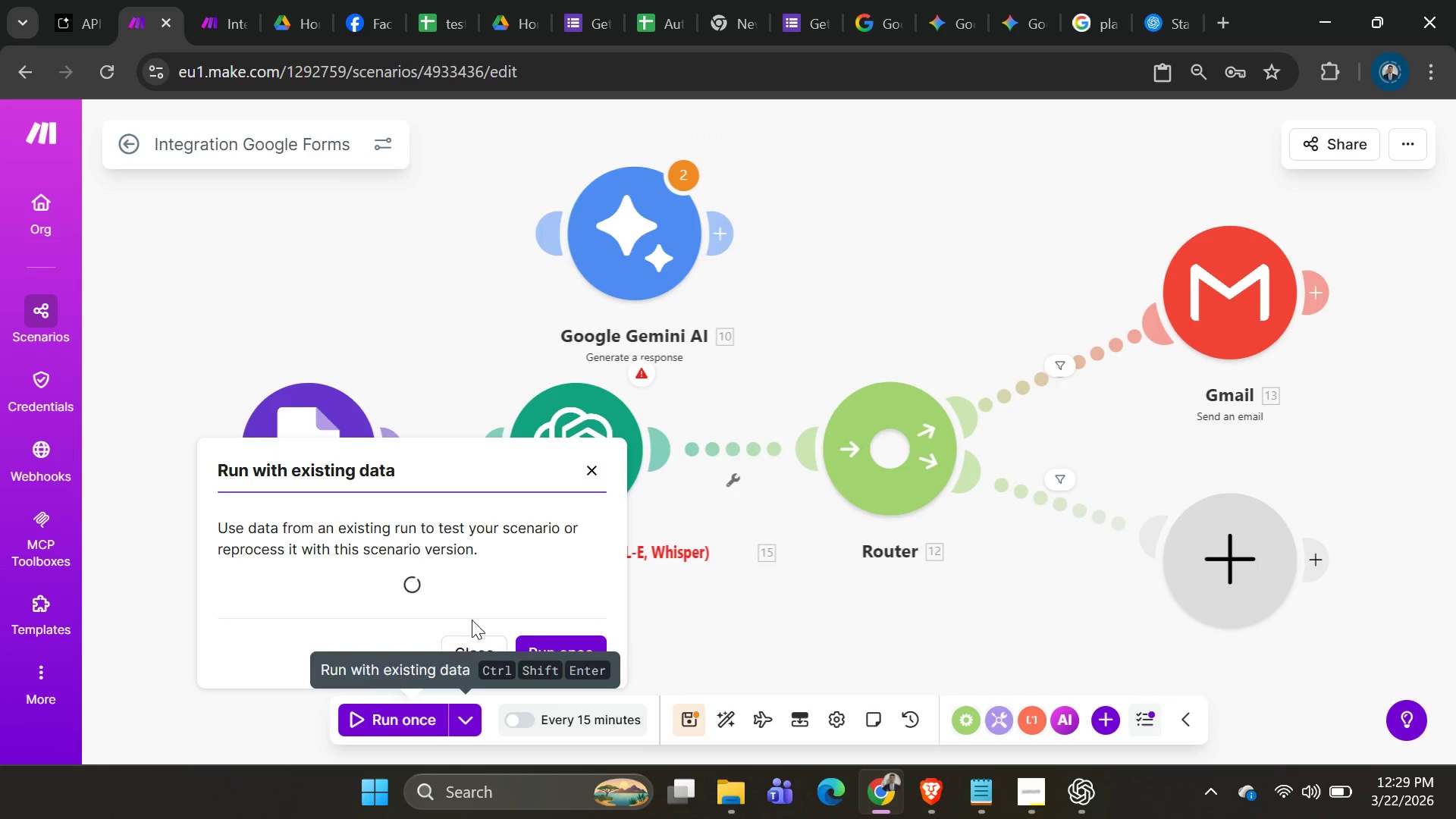 
scroll: coordinate [473, 607], scroll_direction: down, amount: 4.0
 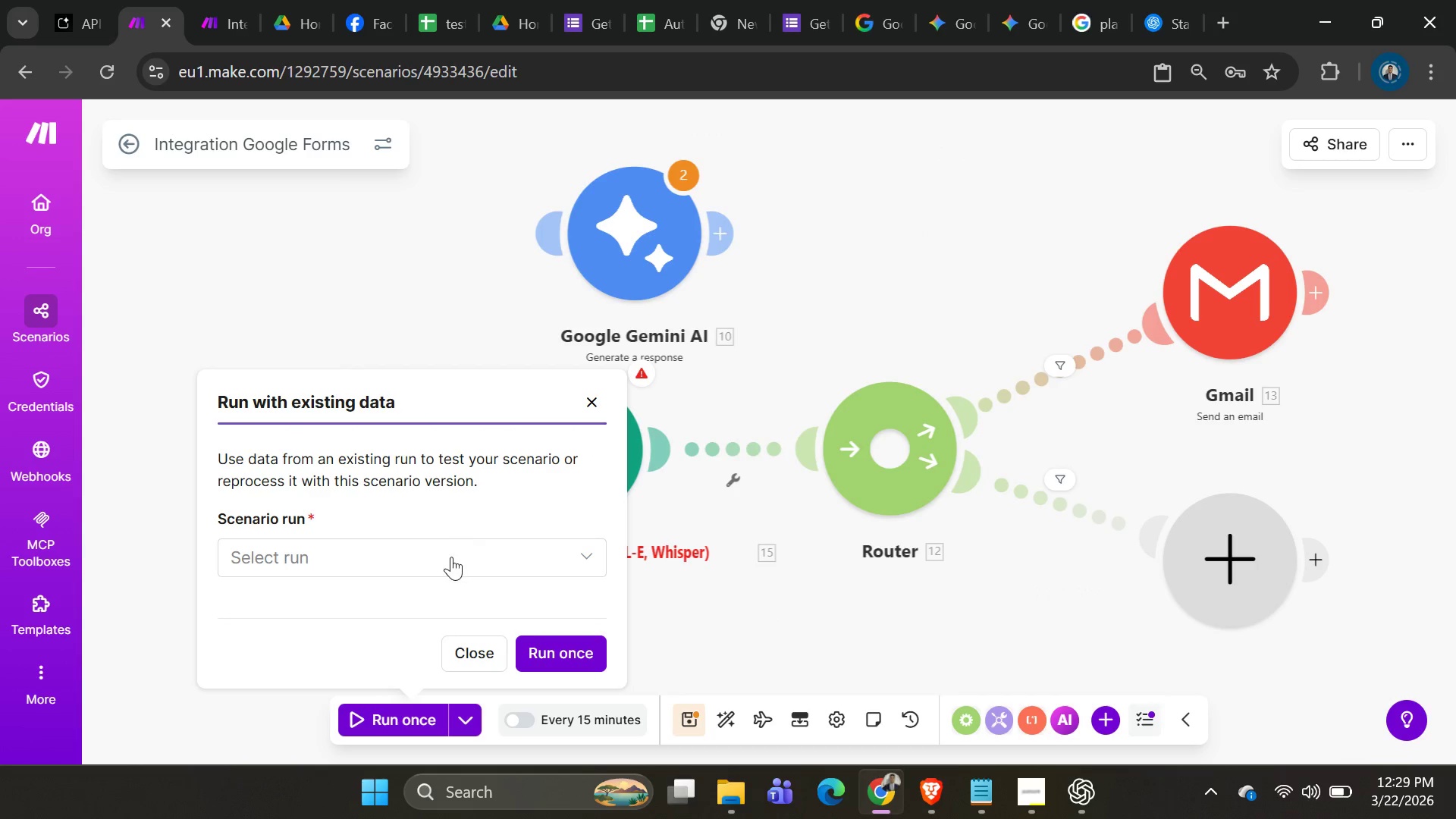 
double_click([450, 557])
 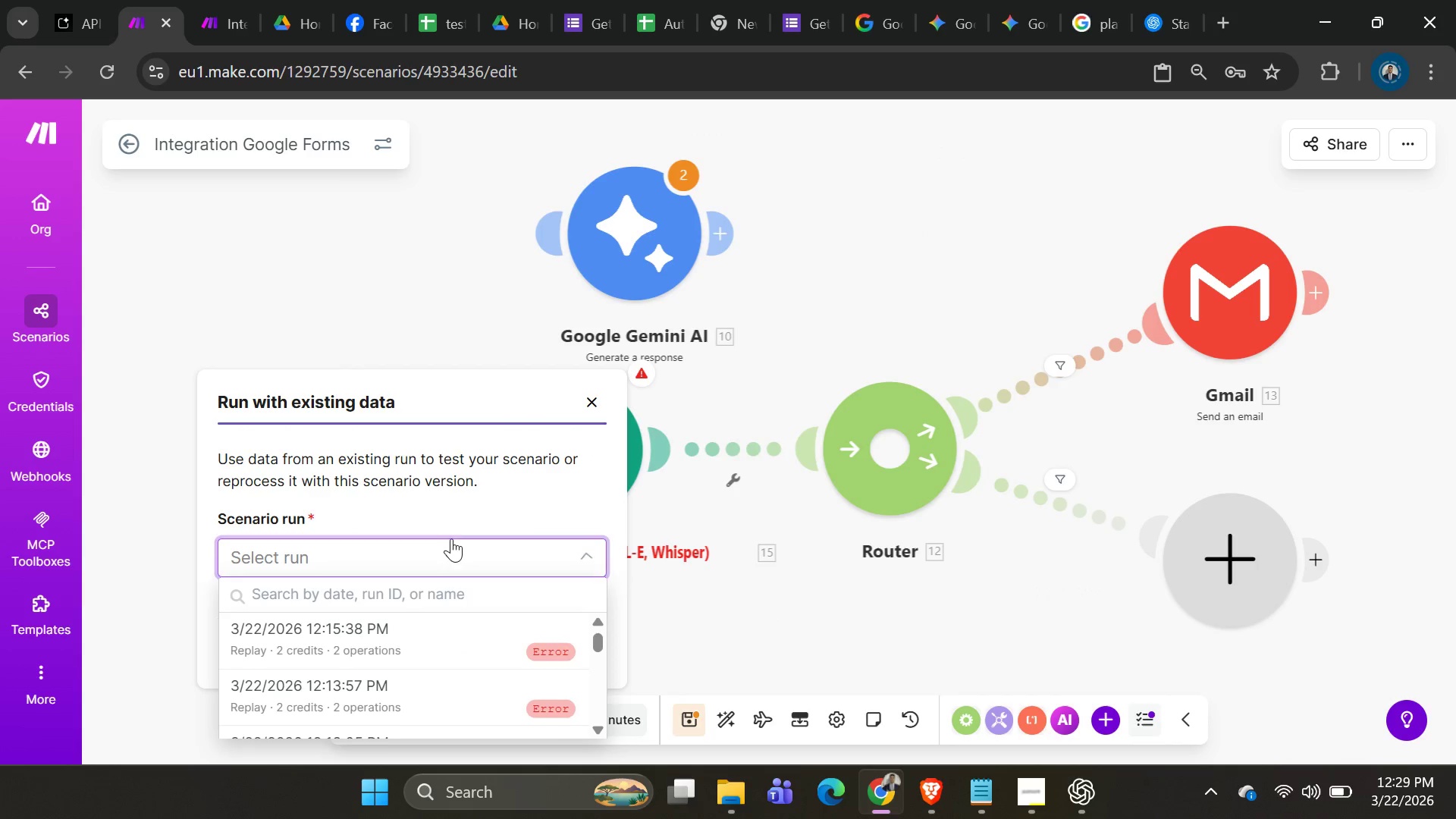 
scroll: coordinate [451, 538], scroll_direction: down, amount: 3.0
 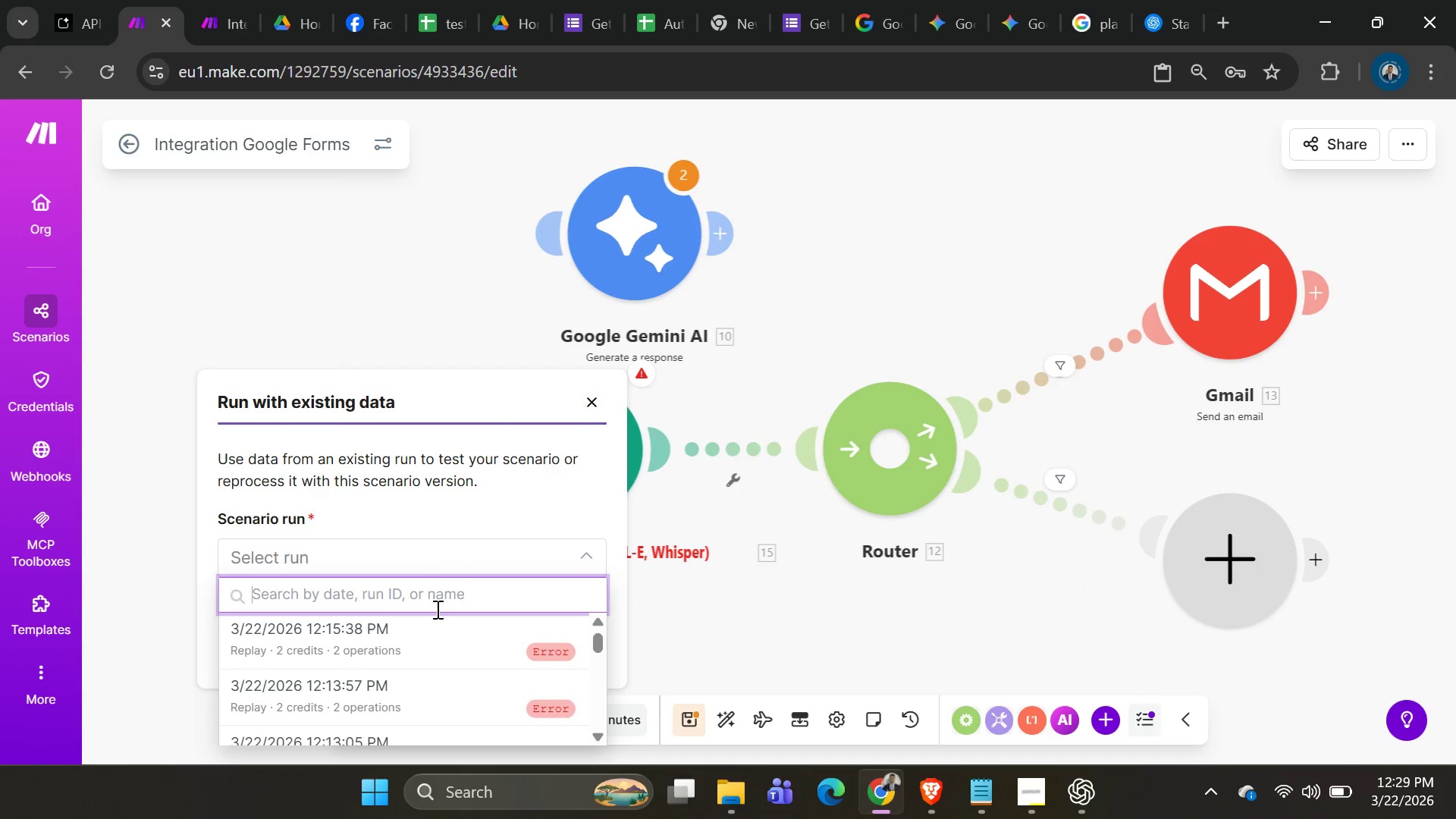 
left_click([431, 698])
 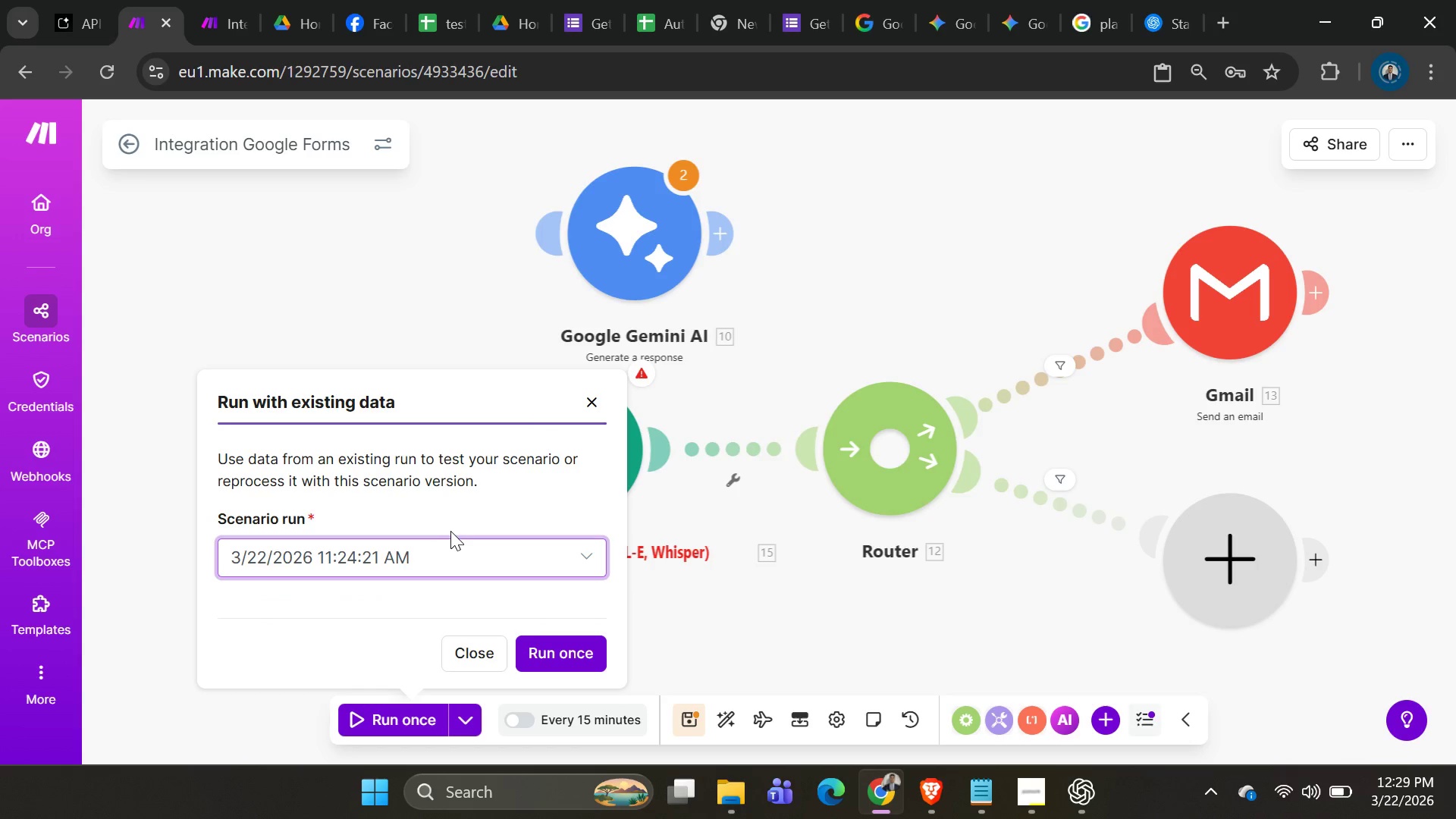 
scroll: coordinate [429, 651], scroll_direction: down, amount: 10.0
 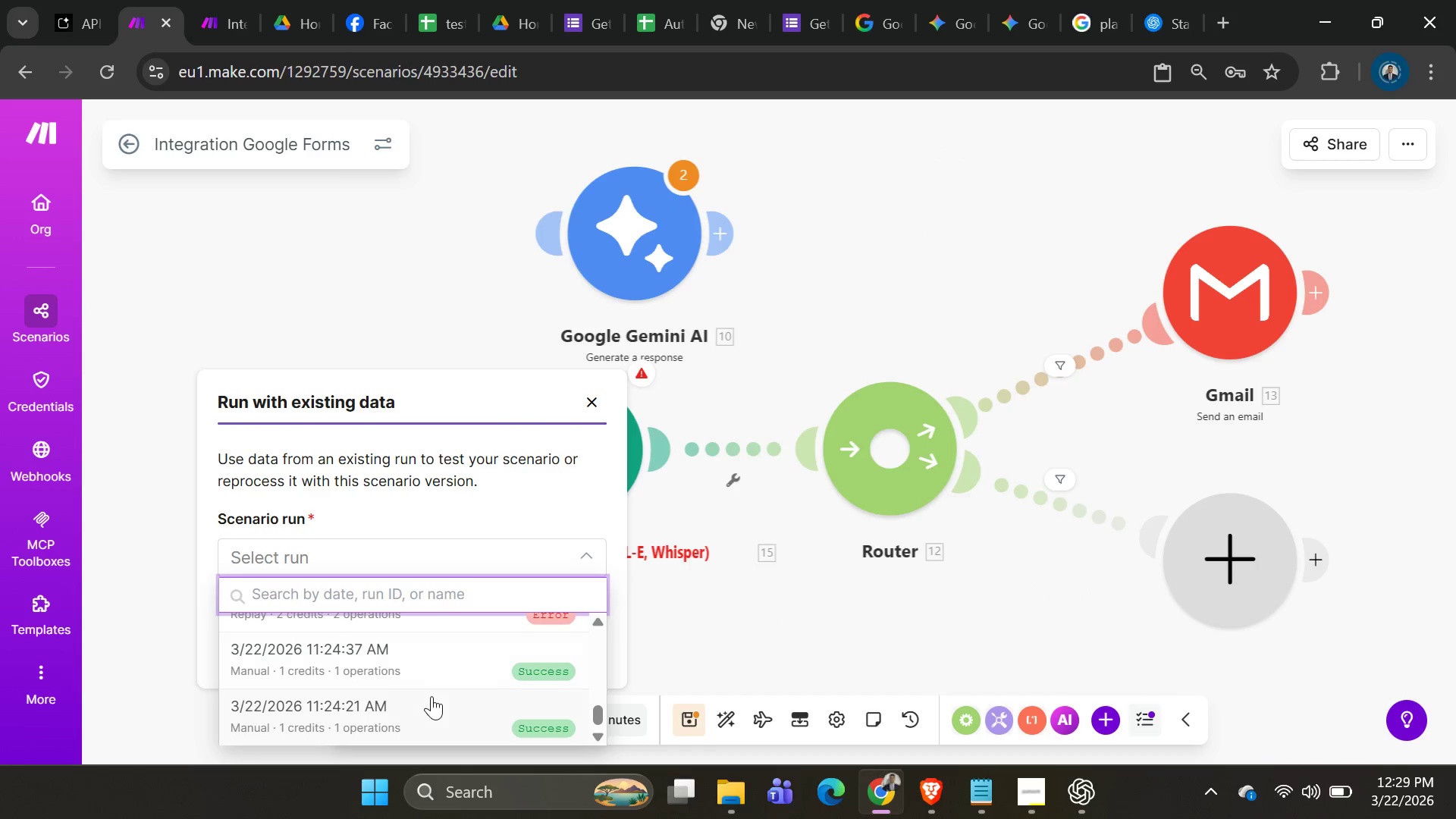 
key(Alt+AltLeft)
 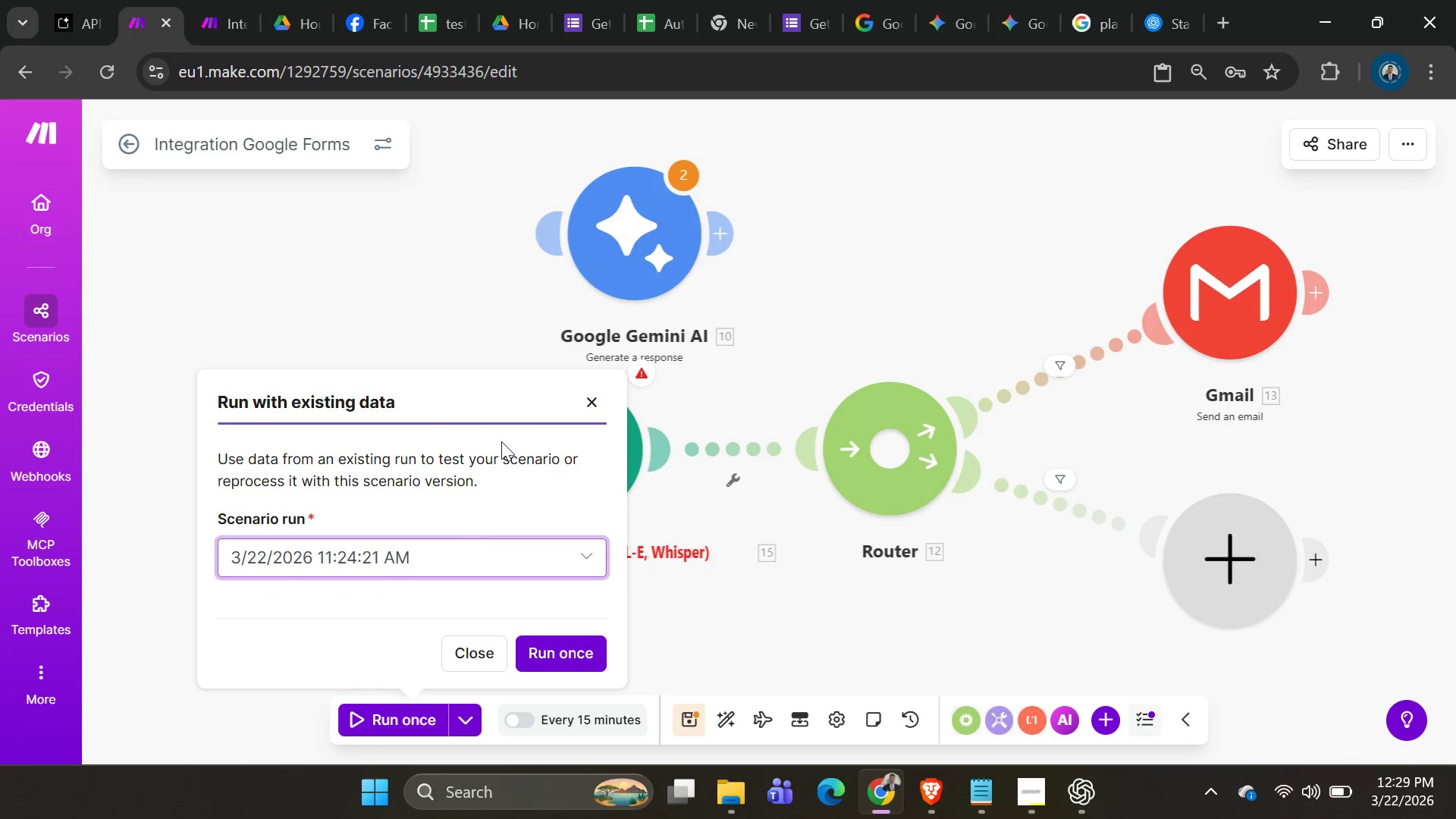 
key(Alt+Tab)
 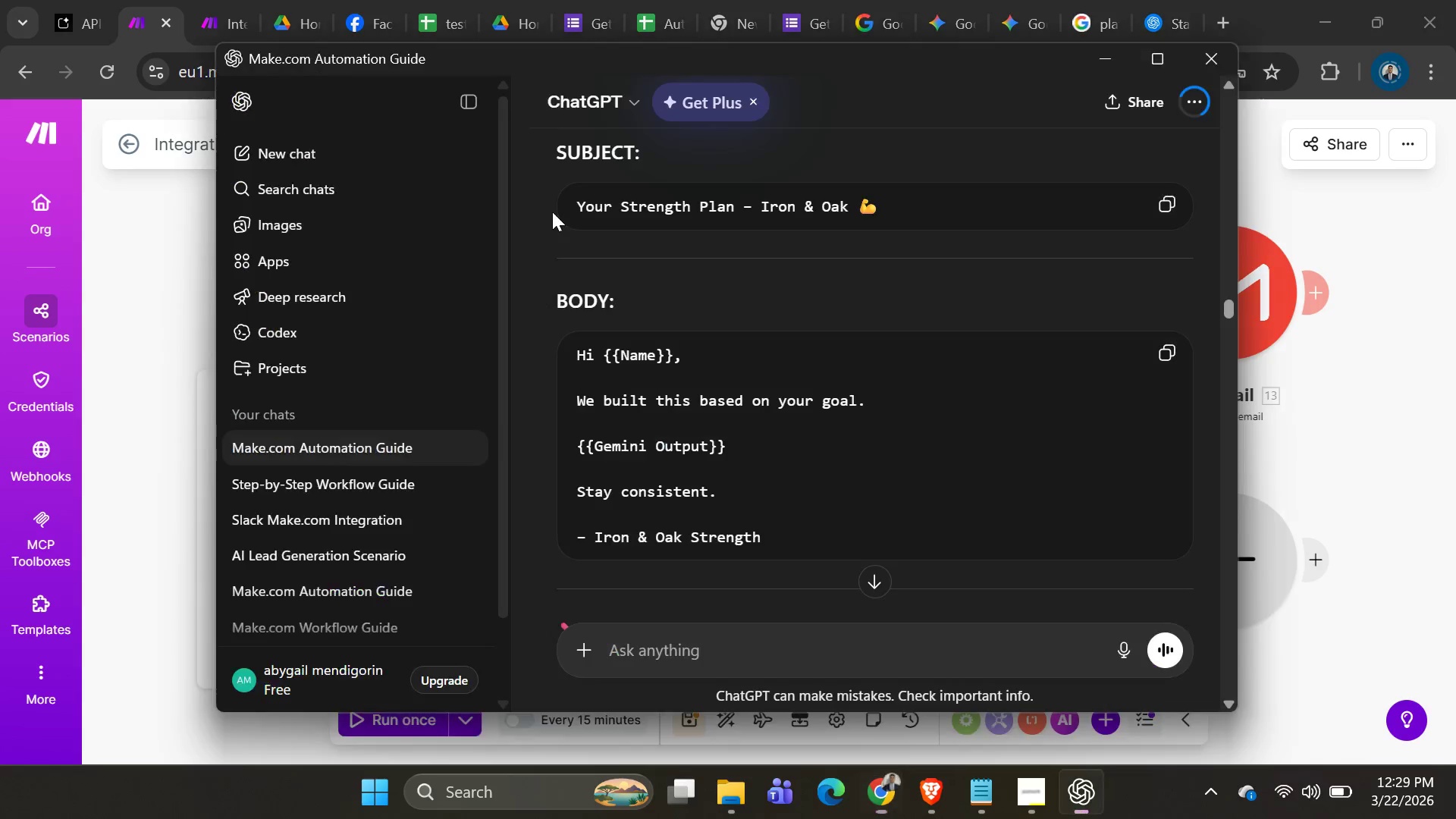 
key(Alt+AltLeft)
 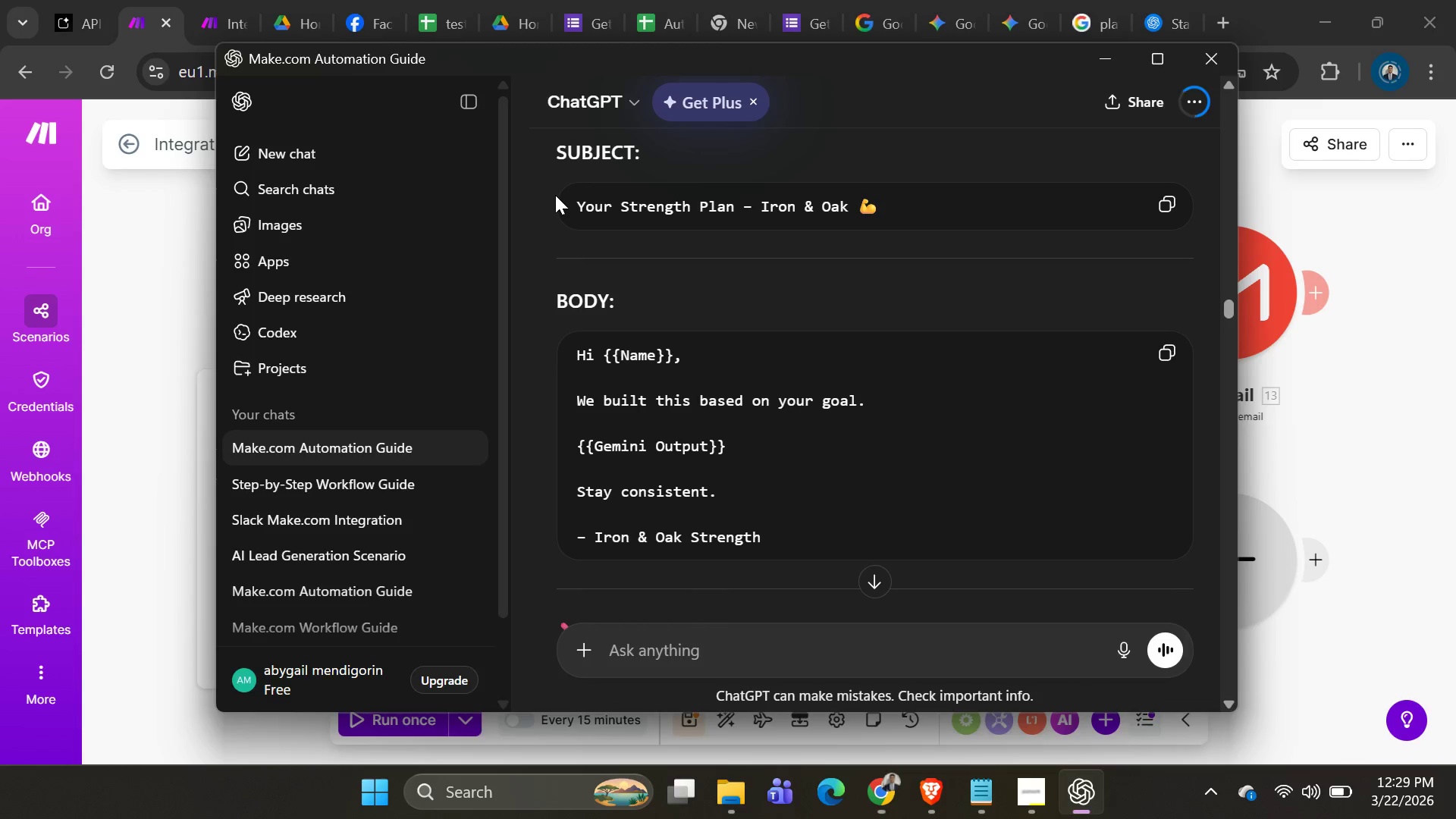 
key(Alt+Tab)
 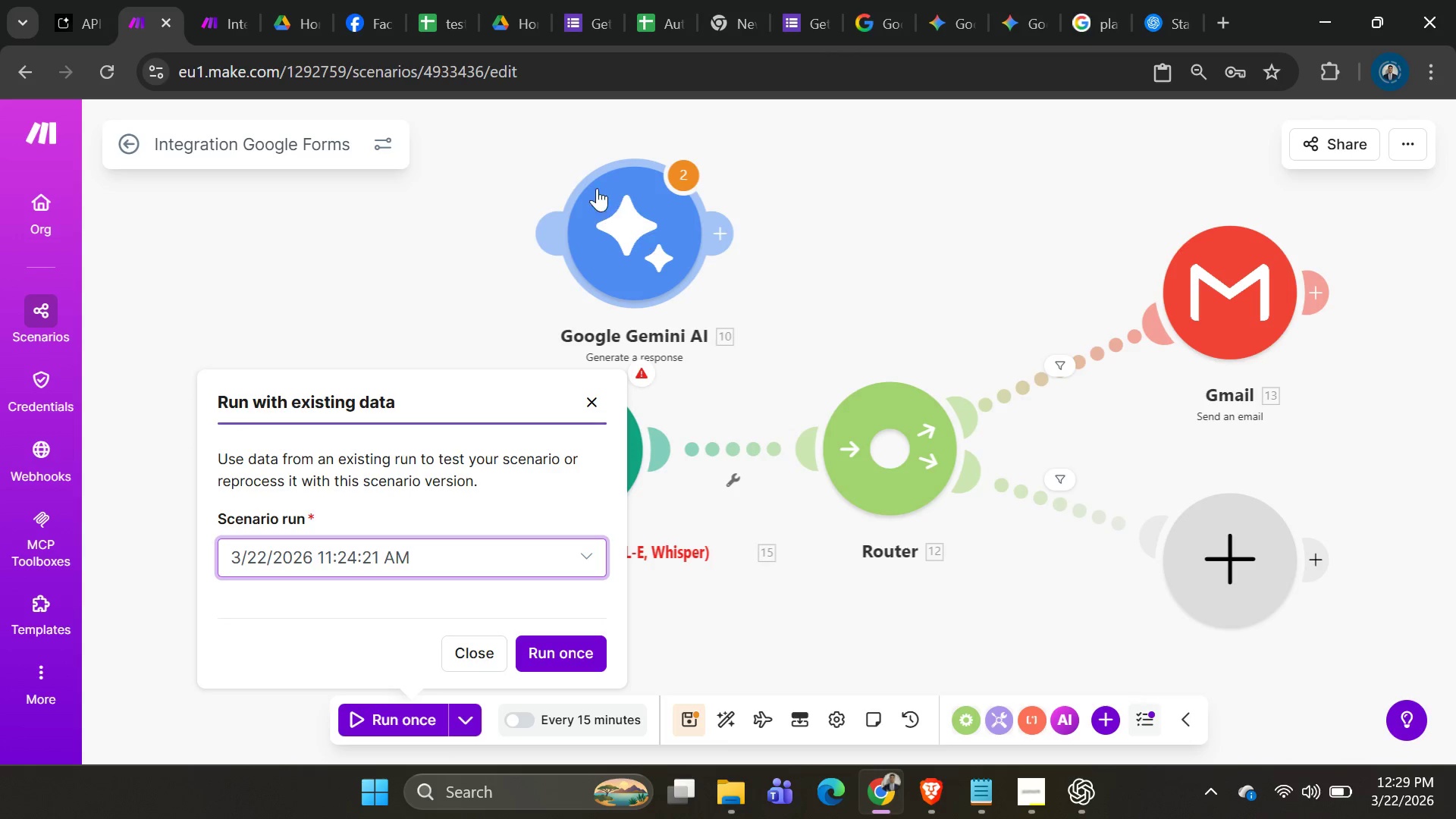 
left_click([206, 30])
 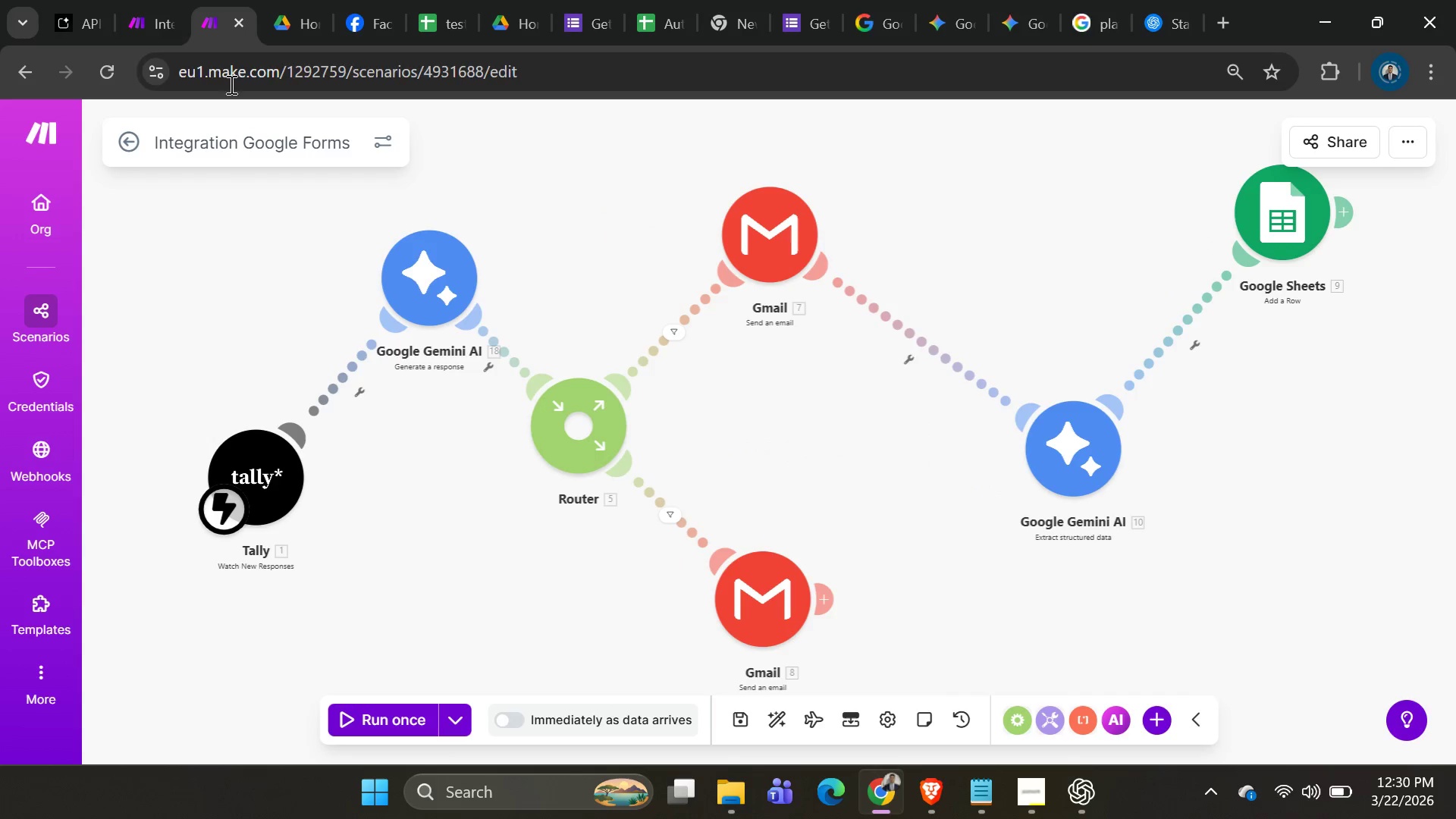 
left_click([231, 14])
 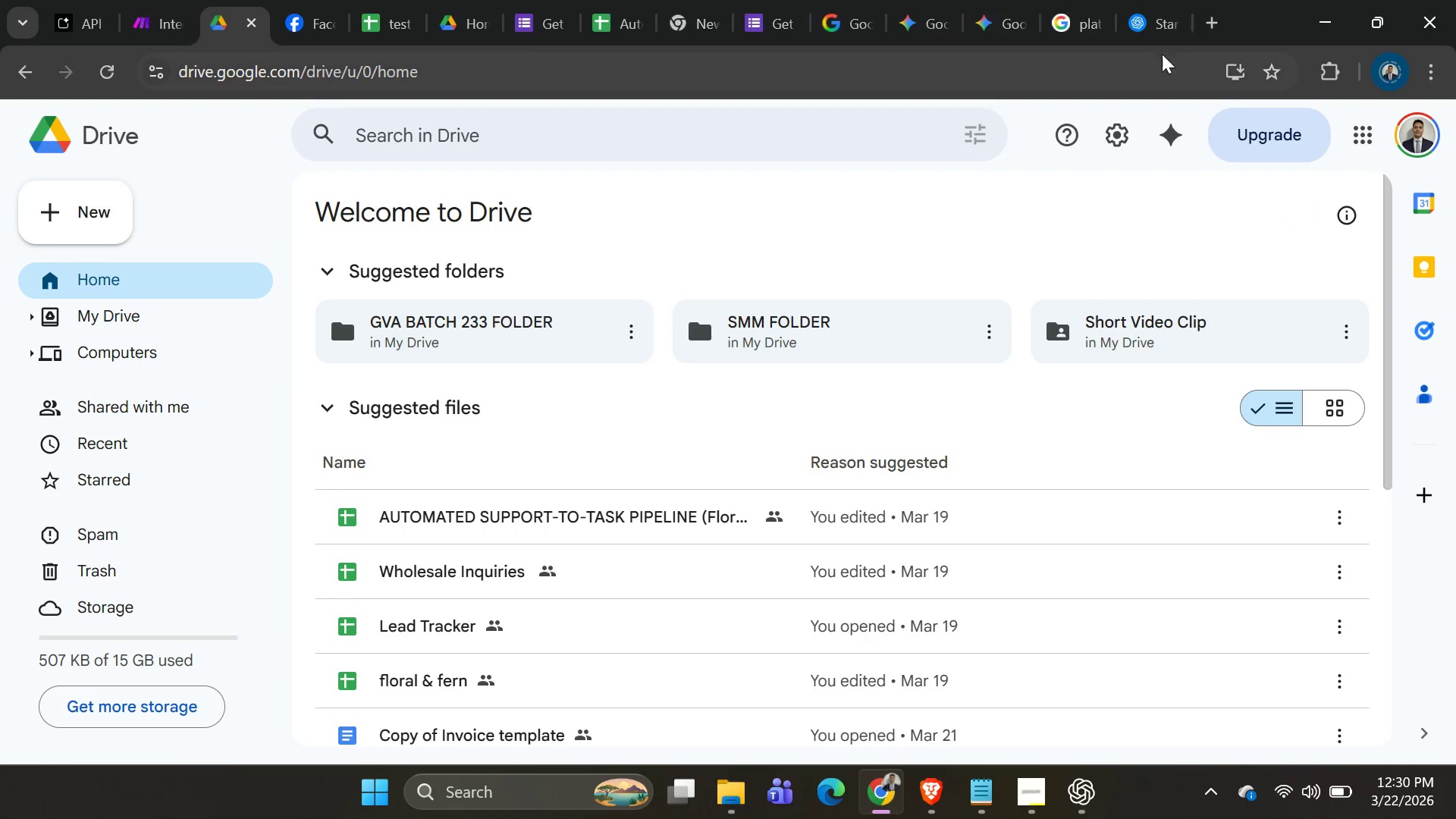 
left_click([1156, 24])
 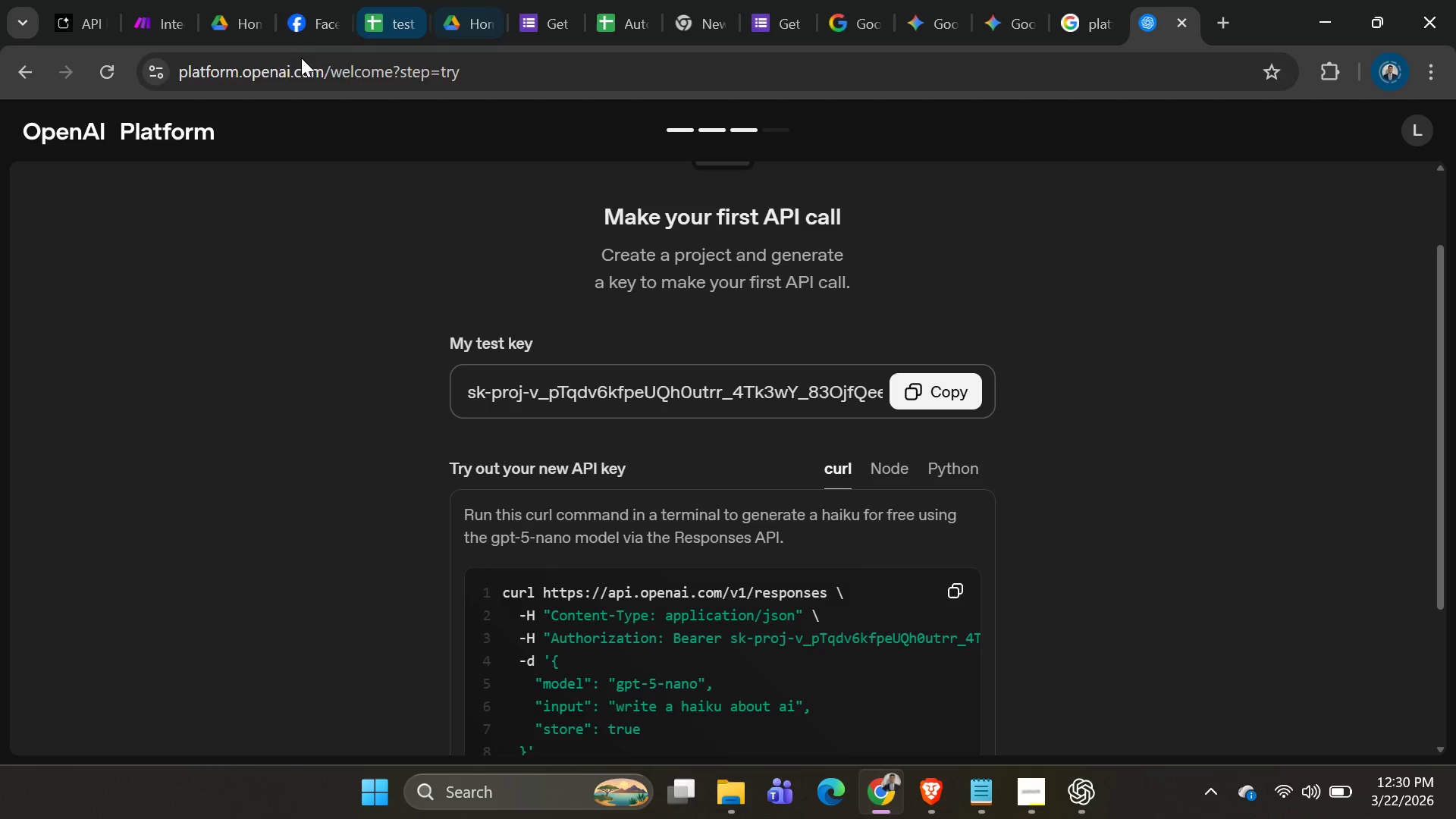 
left_click([150, 31])
 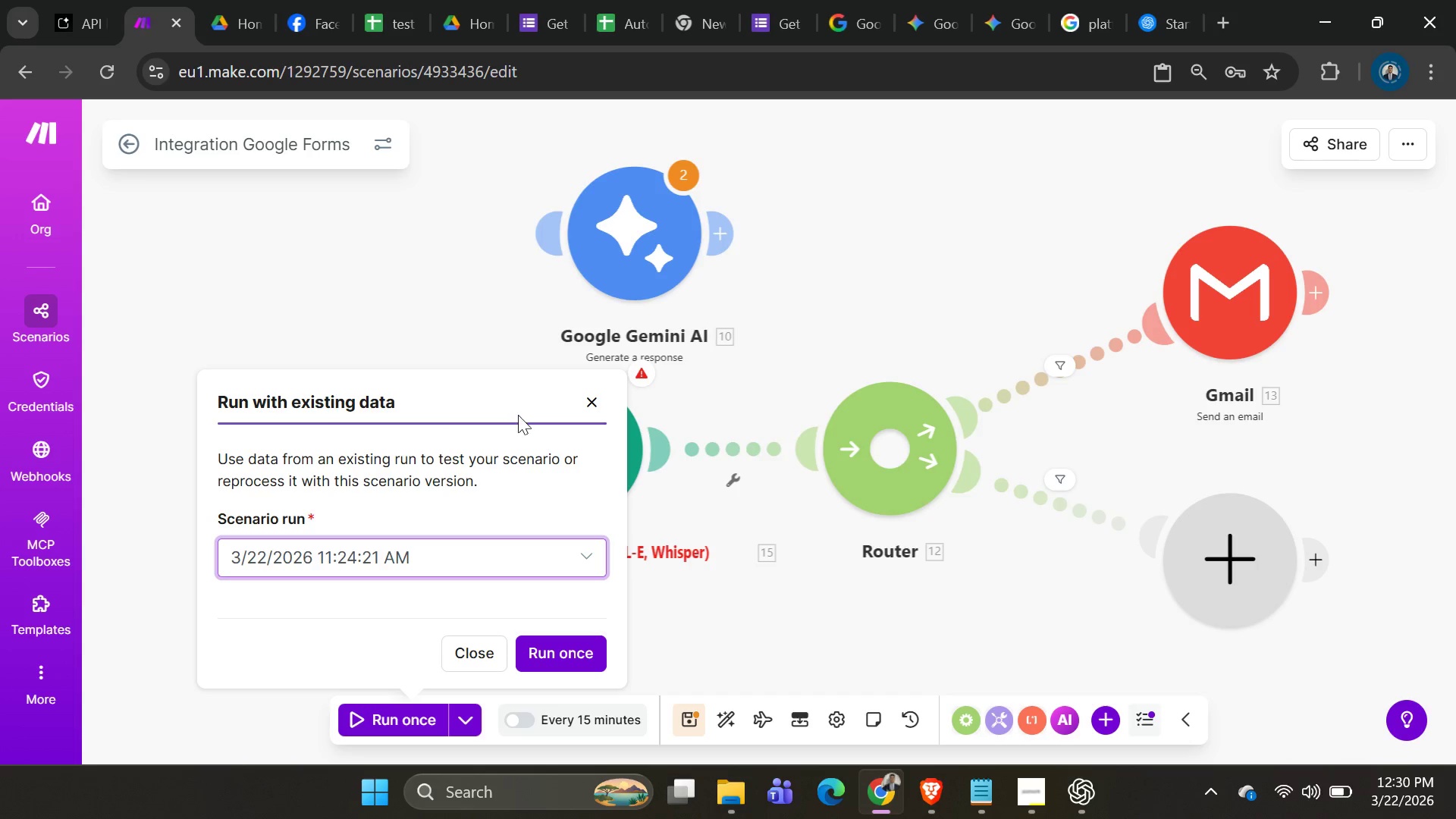 
left_click([583, 397])
 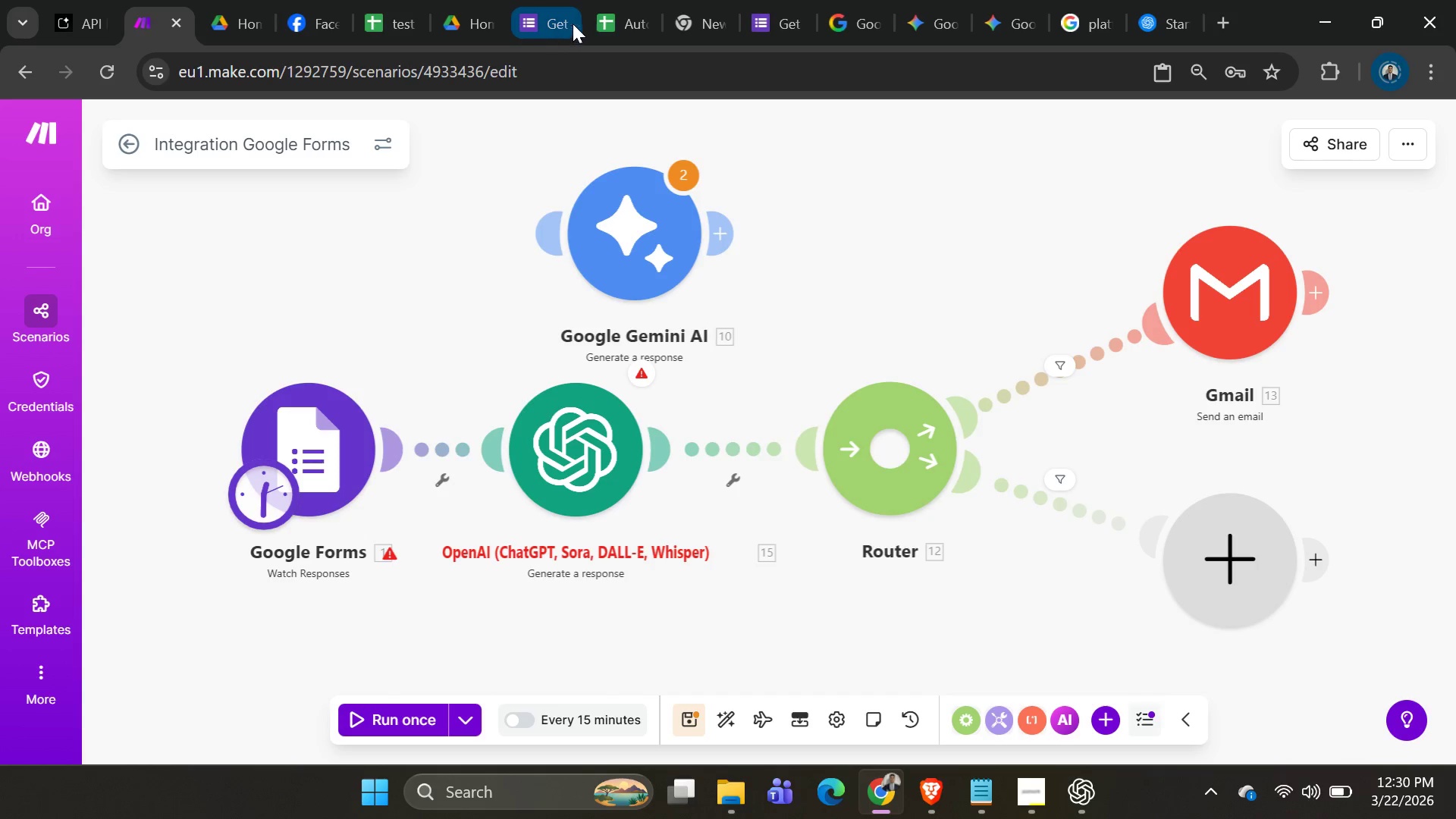 
left_click([600, 20])
 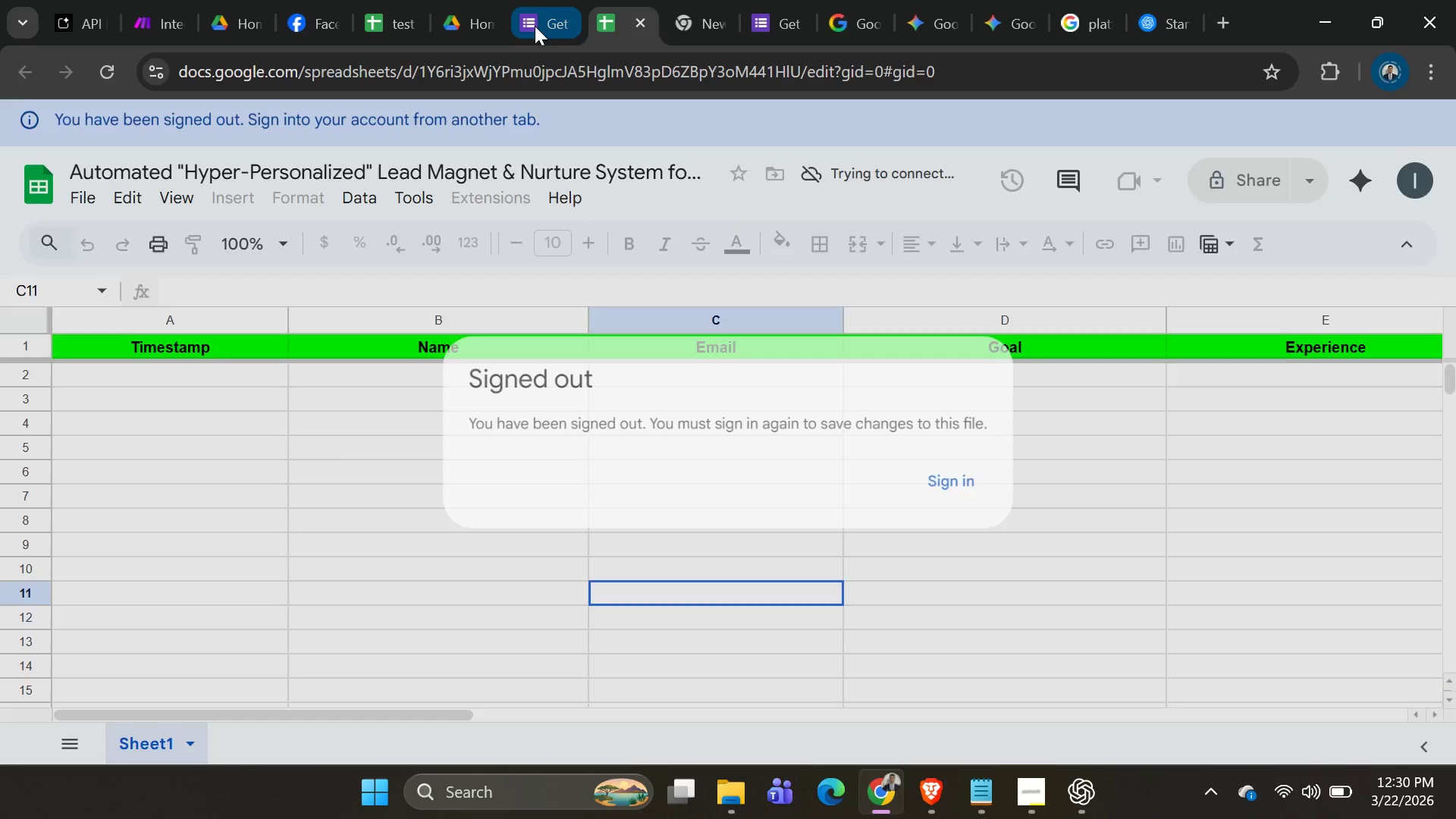 
left_click([535, 26])
 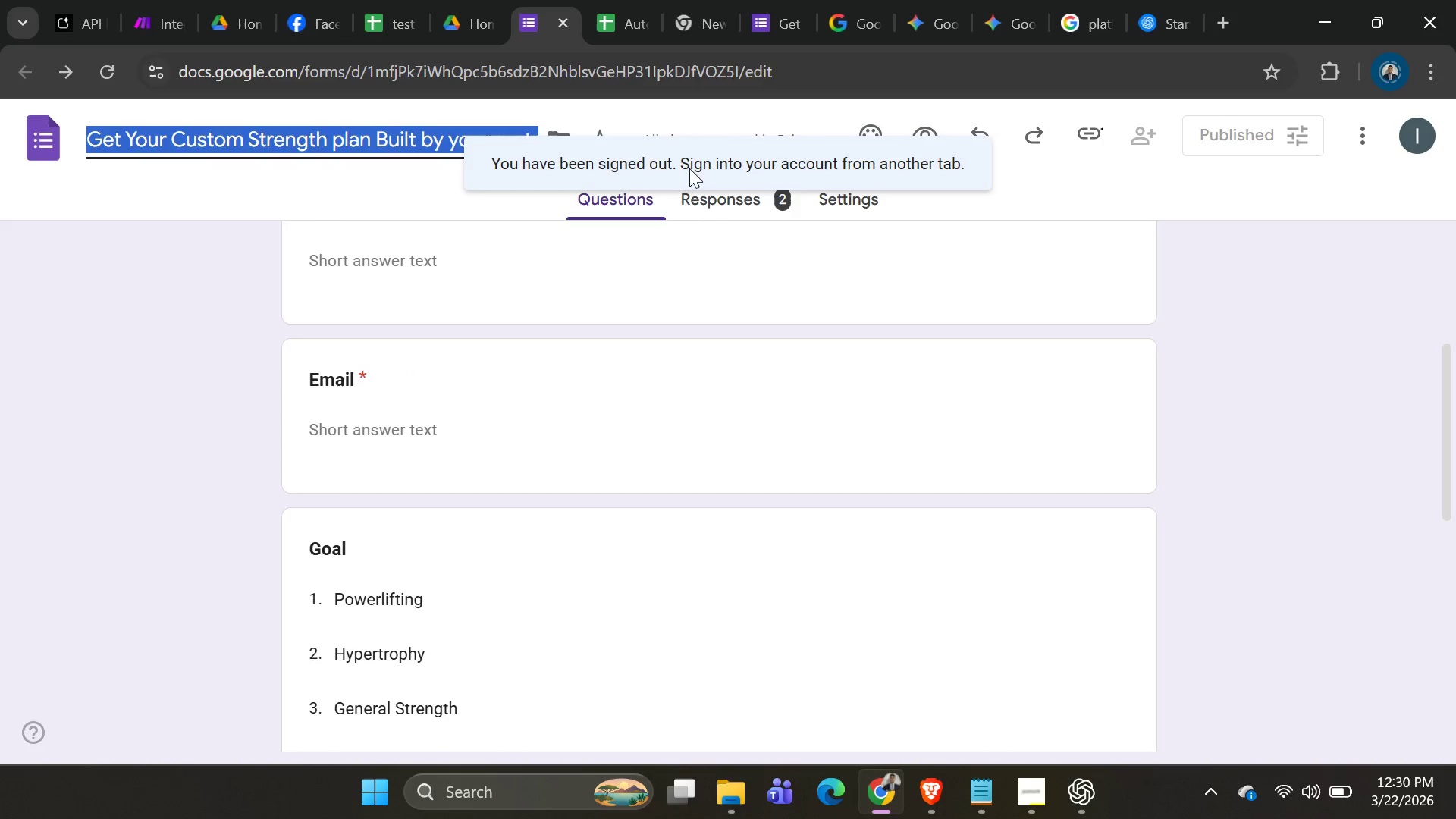 
scroll: coordinate [541, 372], scroll_direction: up, amount: 9.0
 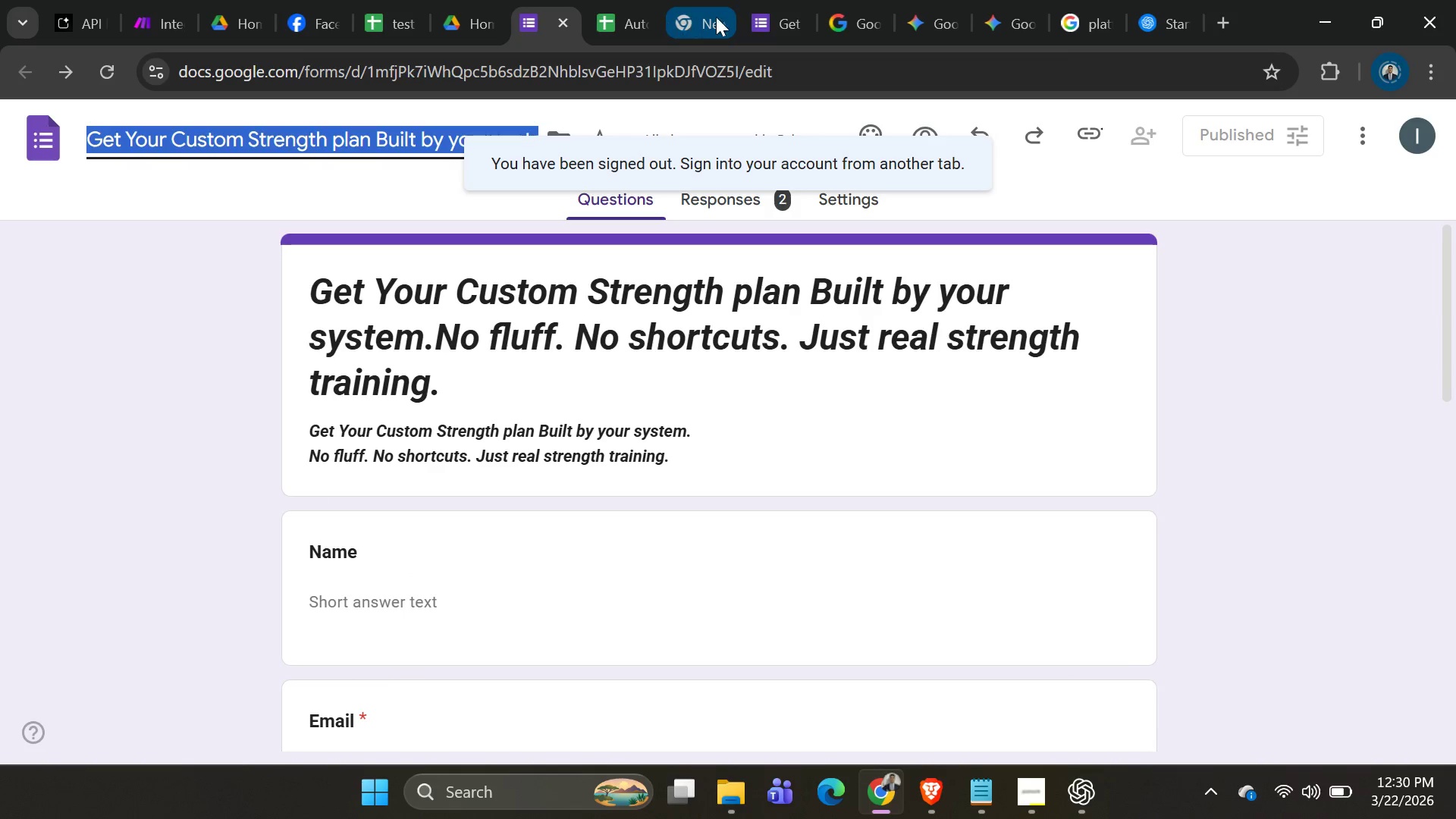 
left_click([767, 16])
 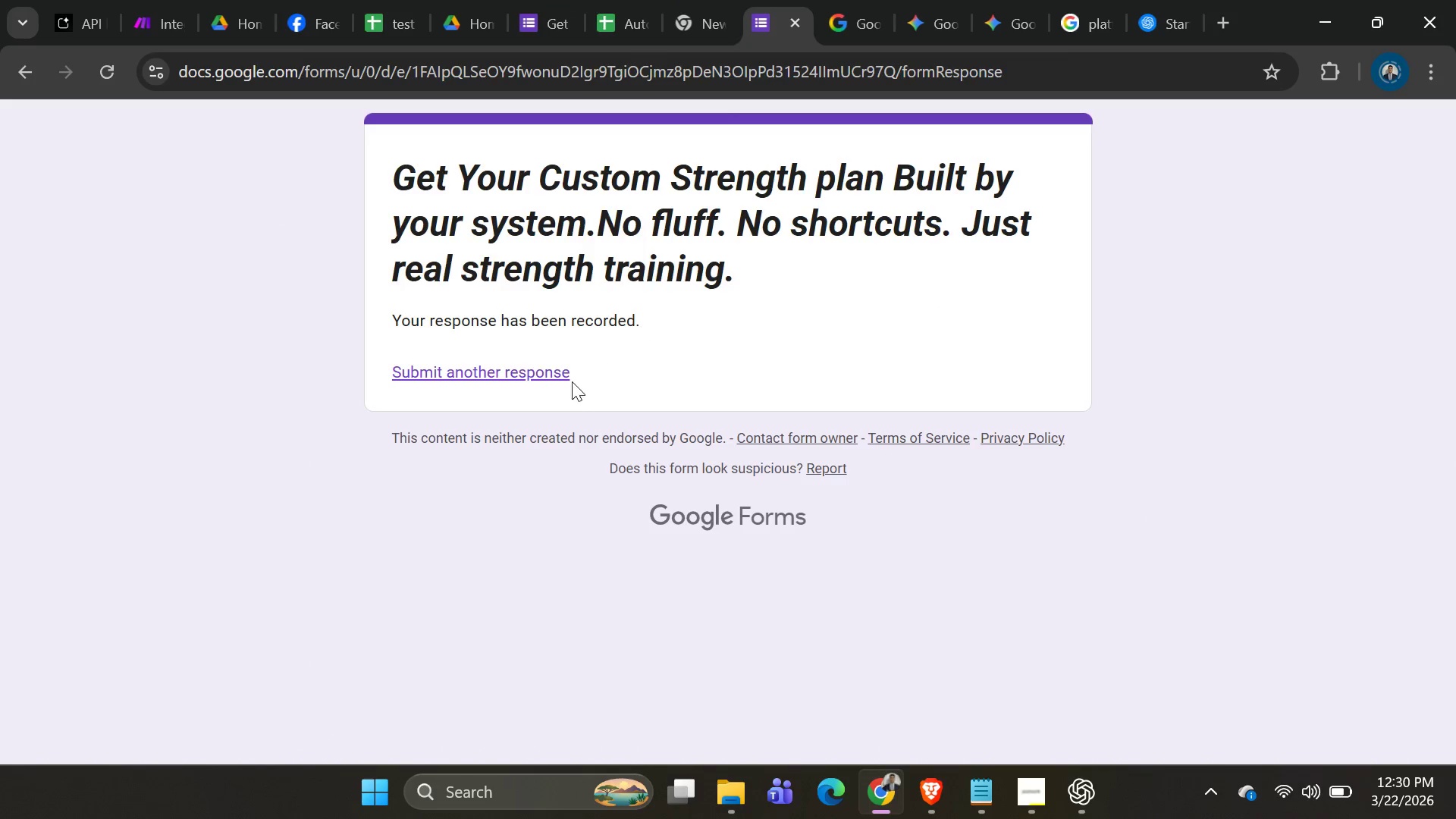 
left_click([523, 367])
 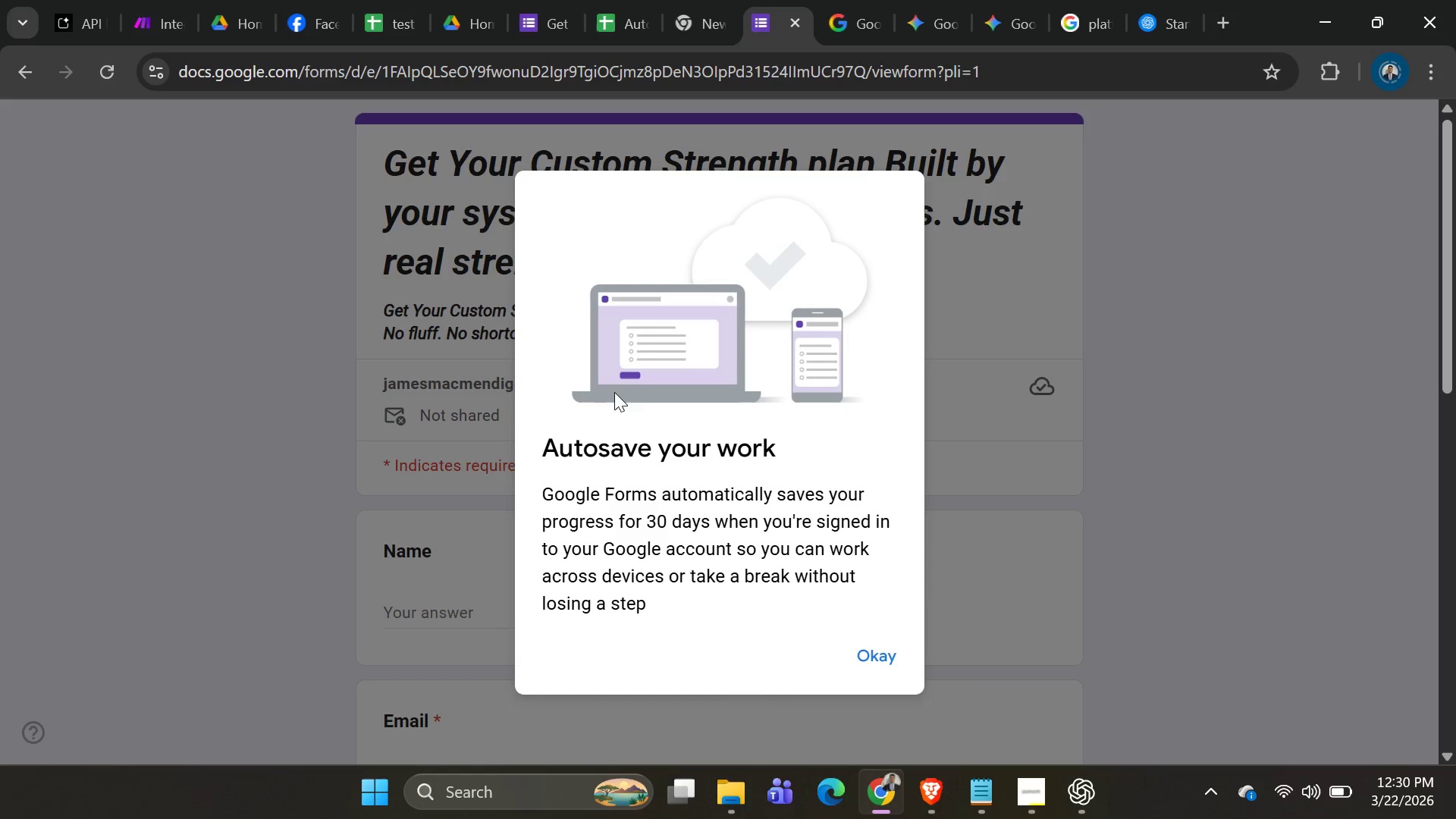 
left_click([859, 651])
 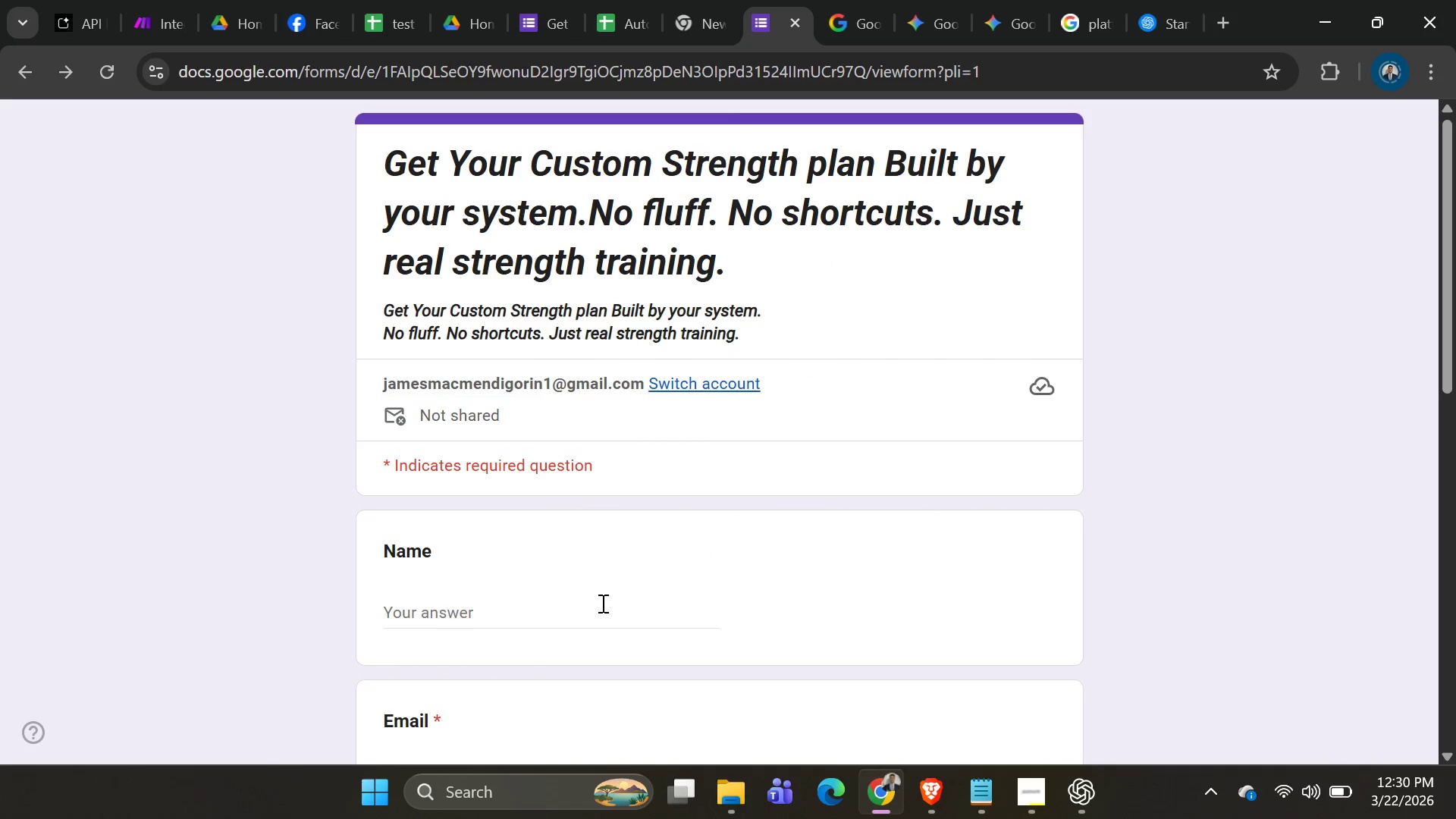 
left_click([547, 609])
 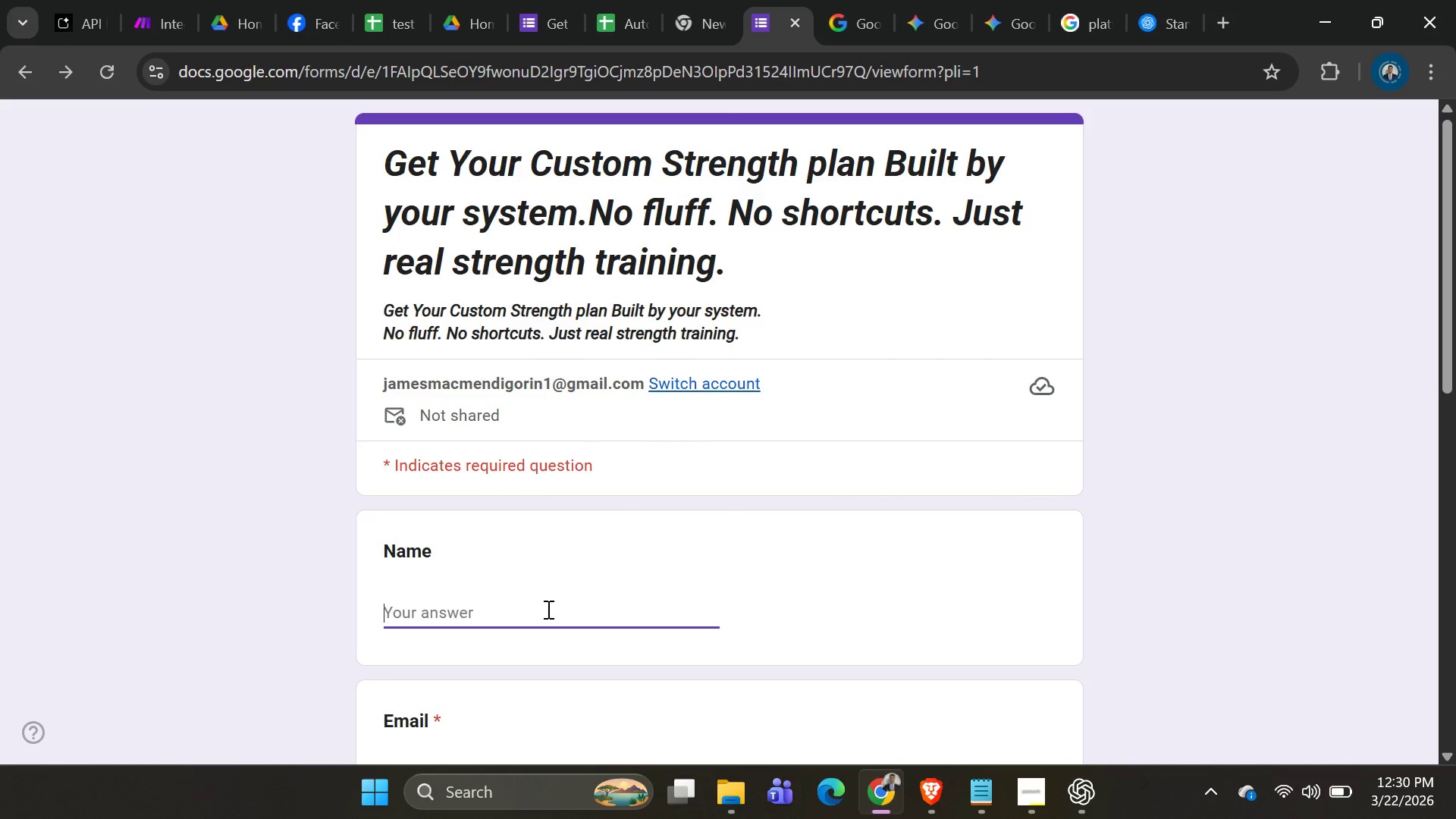 
type(Justine )
 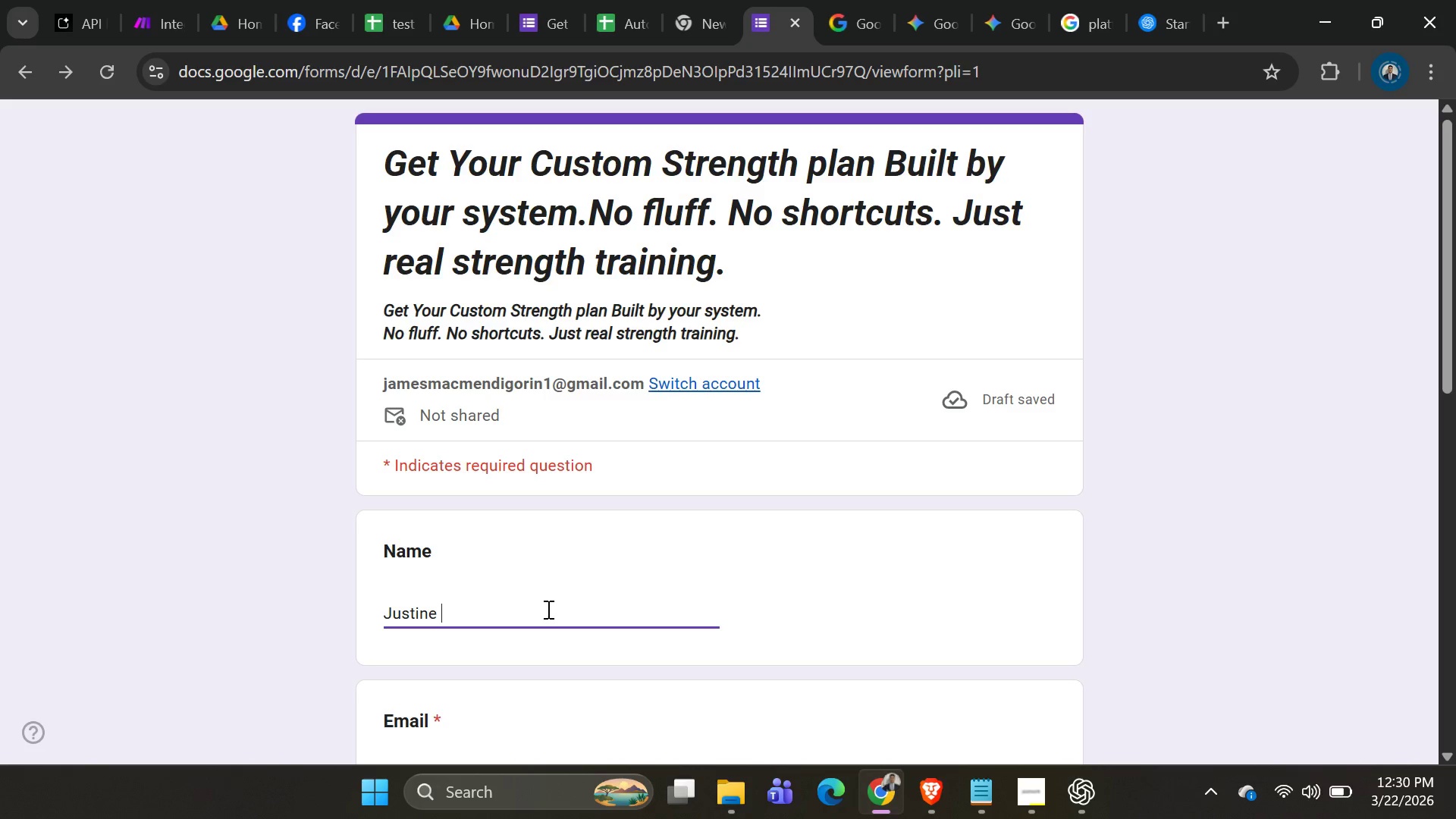 
type(underson)
key(Tab)
 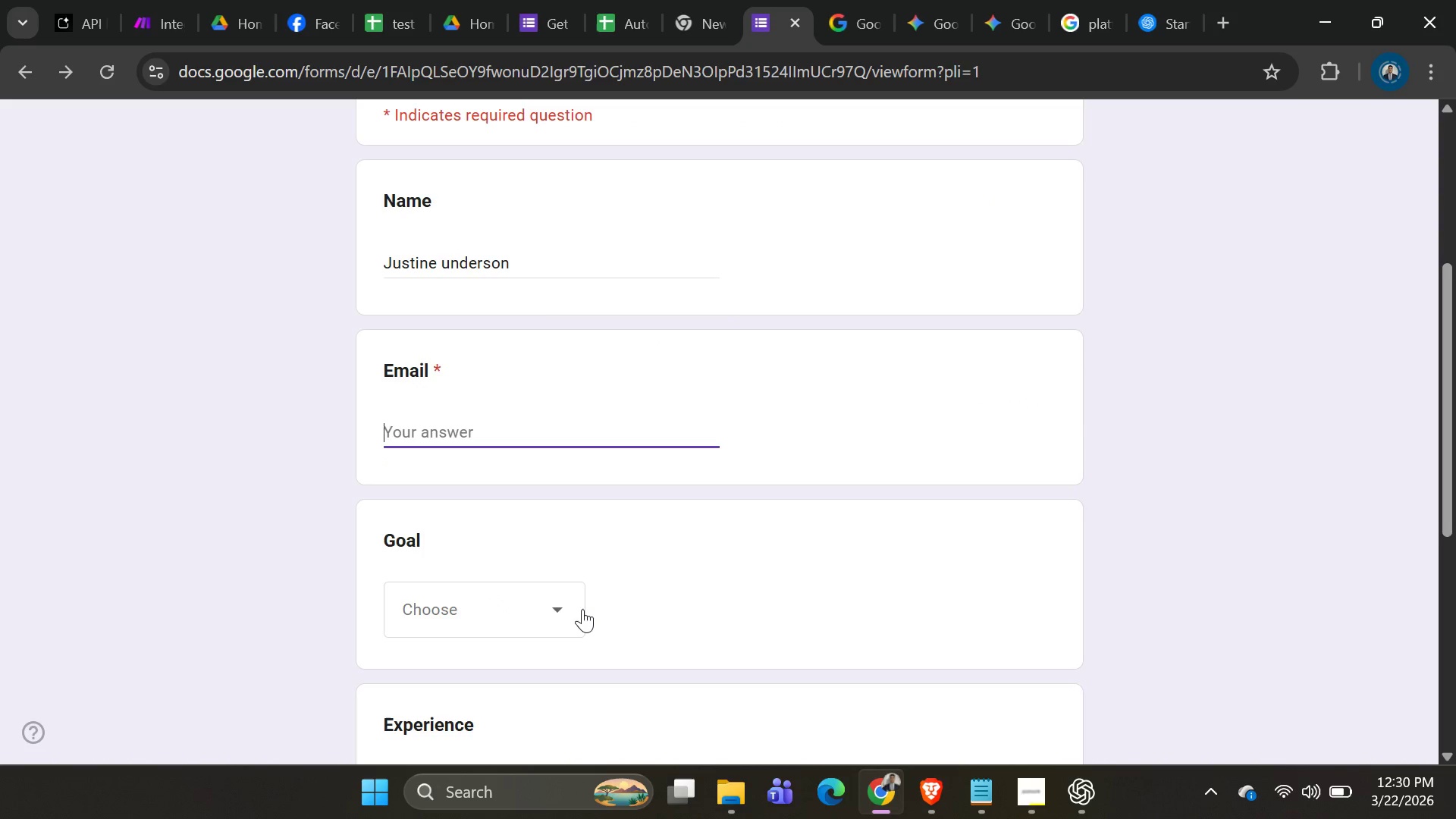 
type(macjames890[Delete][Delete][Delete][Delete])
key(Backspace)
key(Backspace)
key(Backspace)
type(7890@gmail.com)
 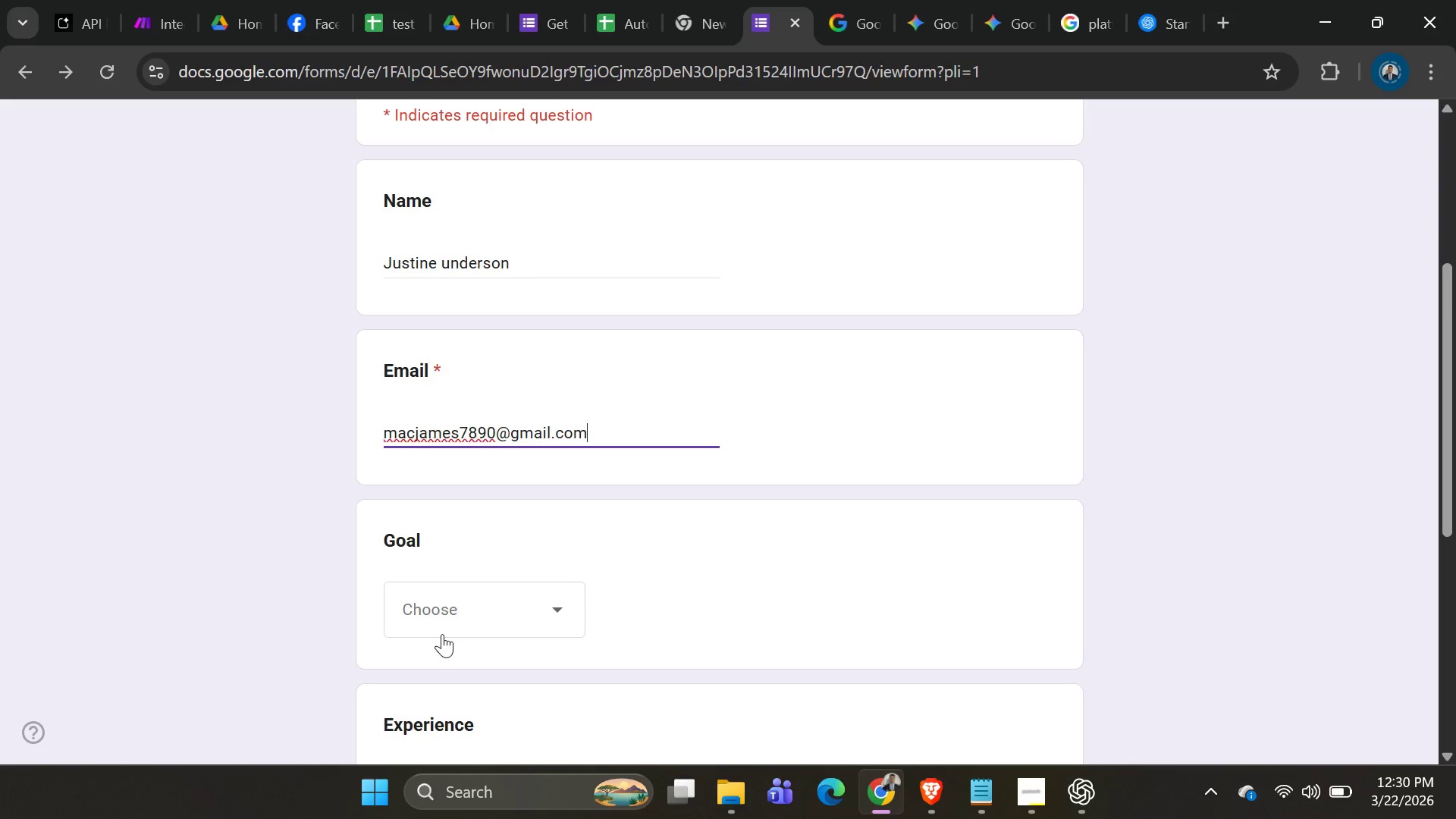 
left_click([452, 626])
 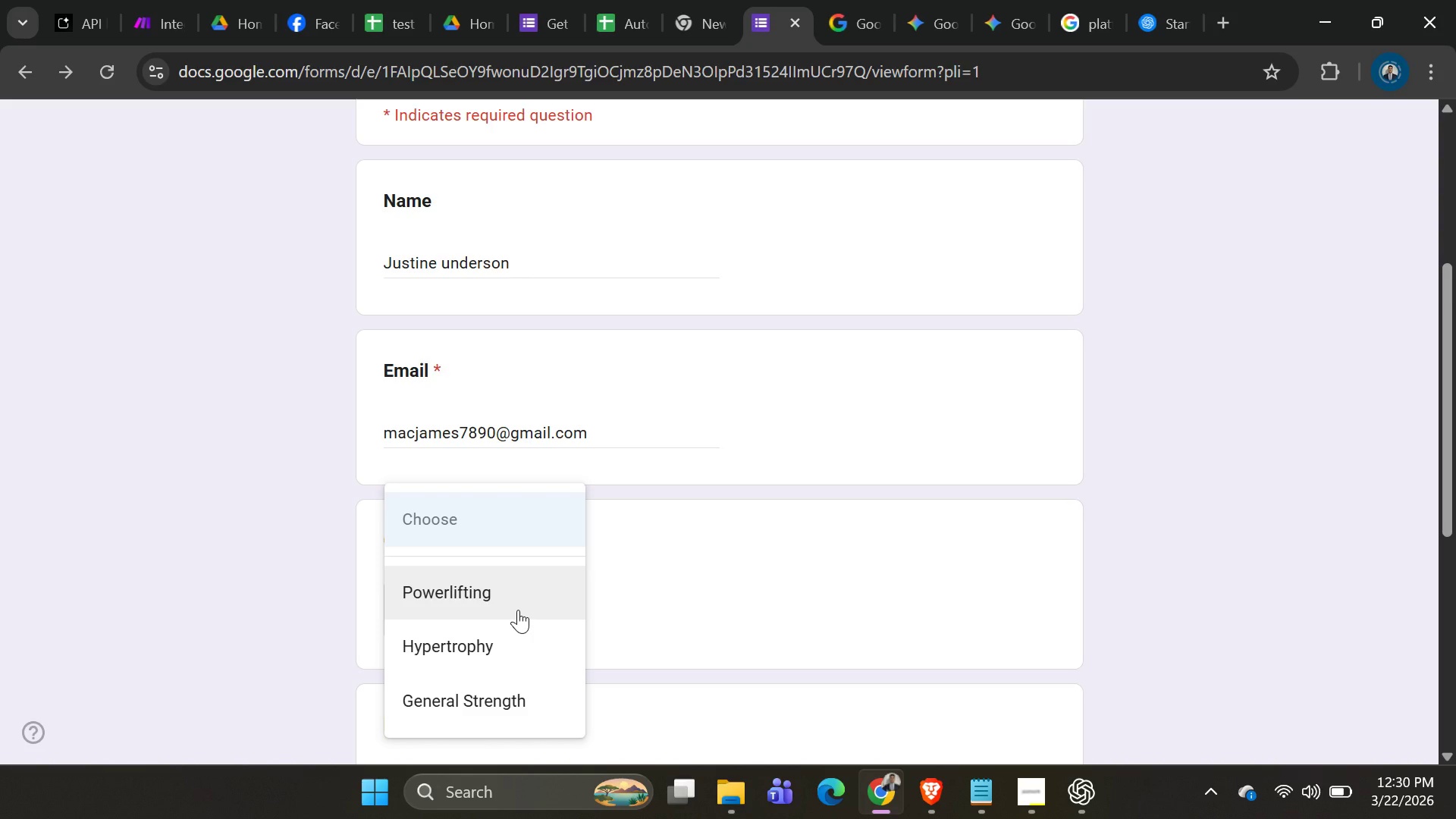 
left_click([518, 608])
 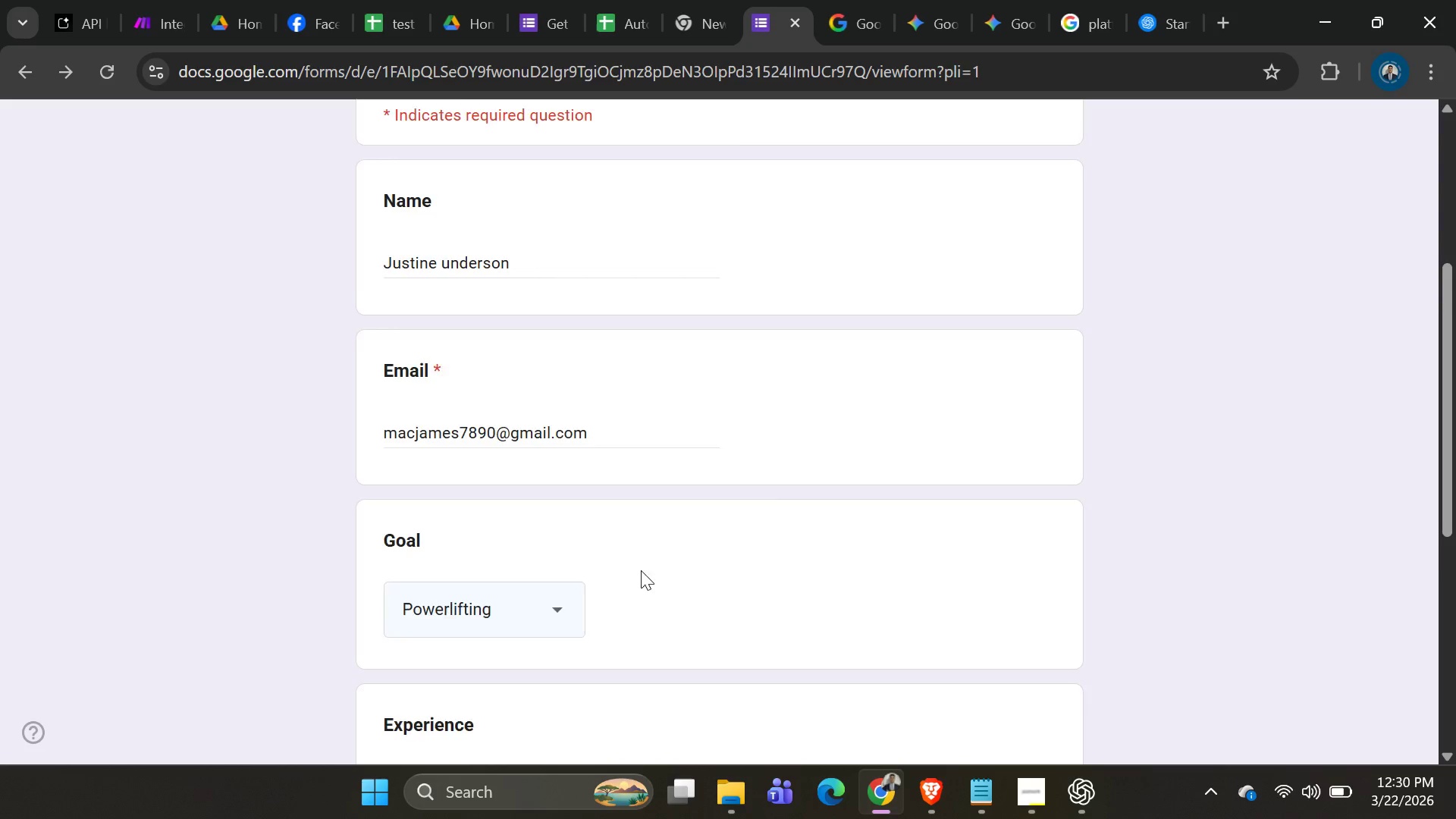 
scroll: coordinate [650, 570], scroll_direction: down, amount: 3.0
 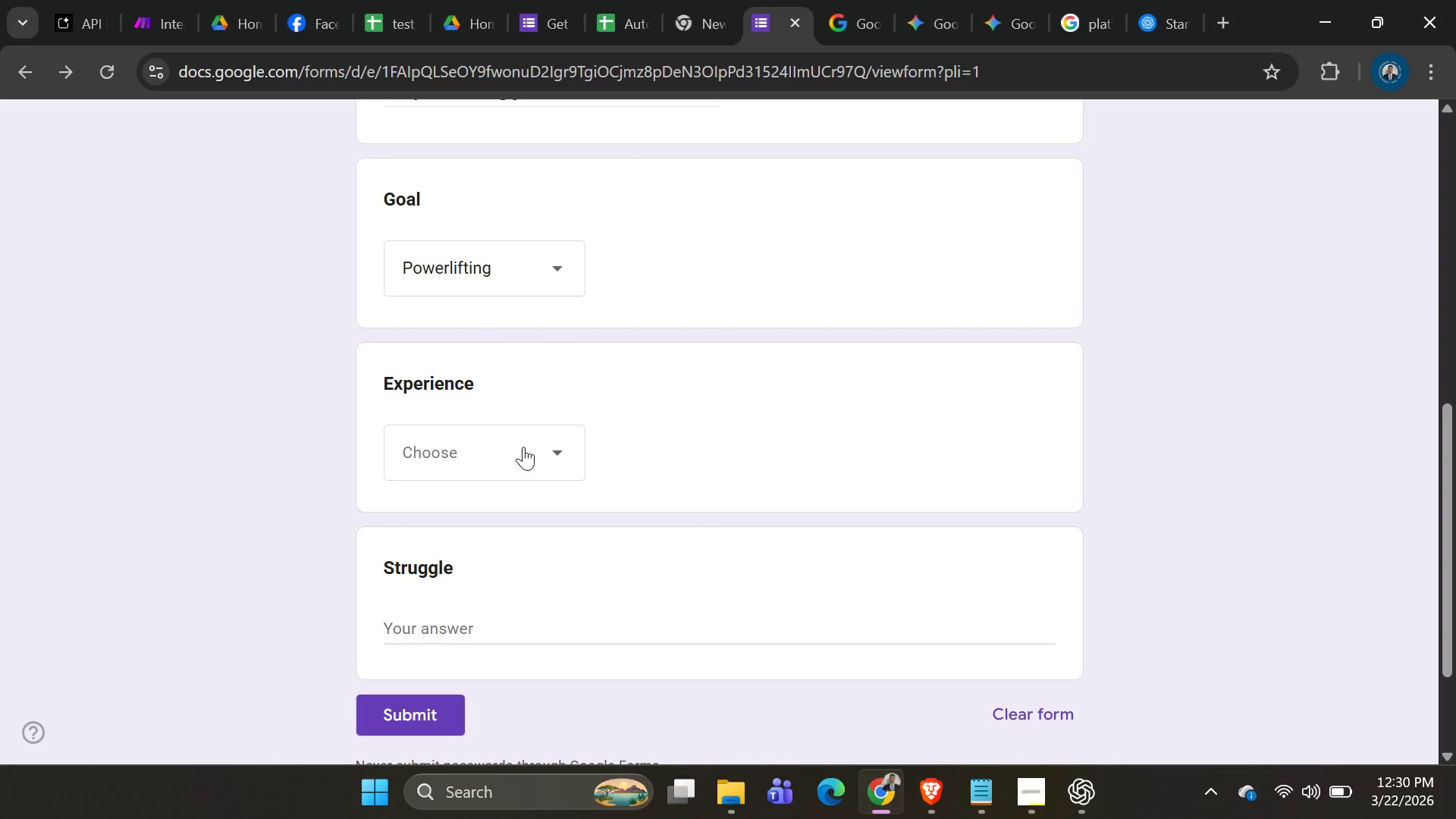 
left_click([523, 447])
 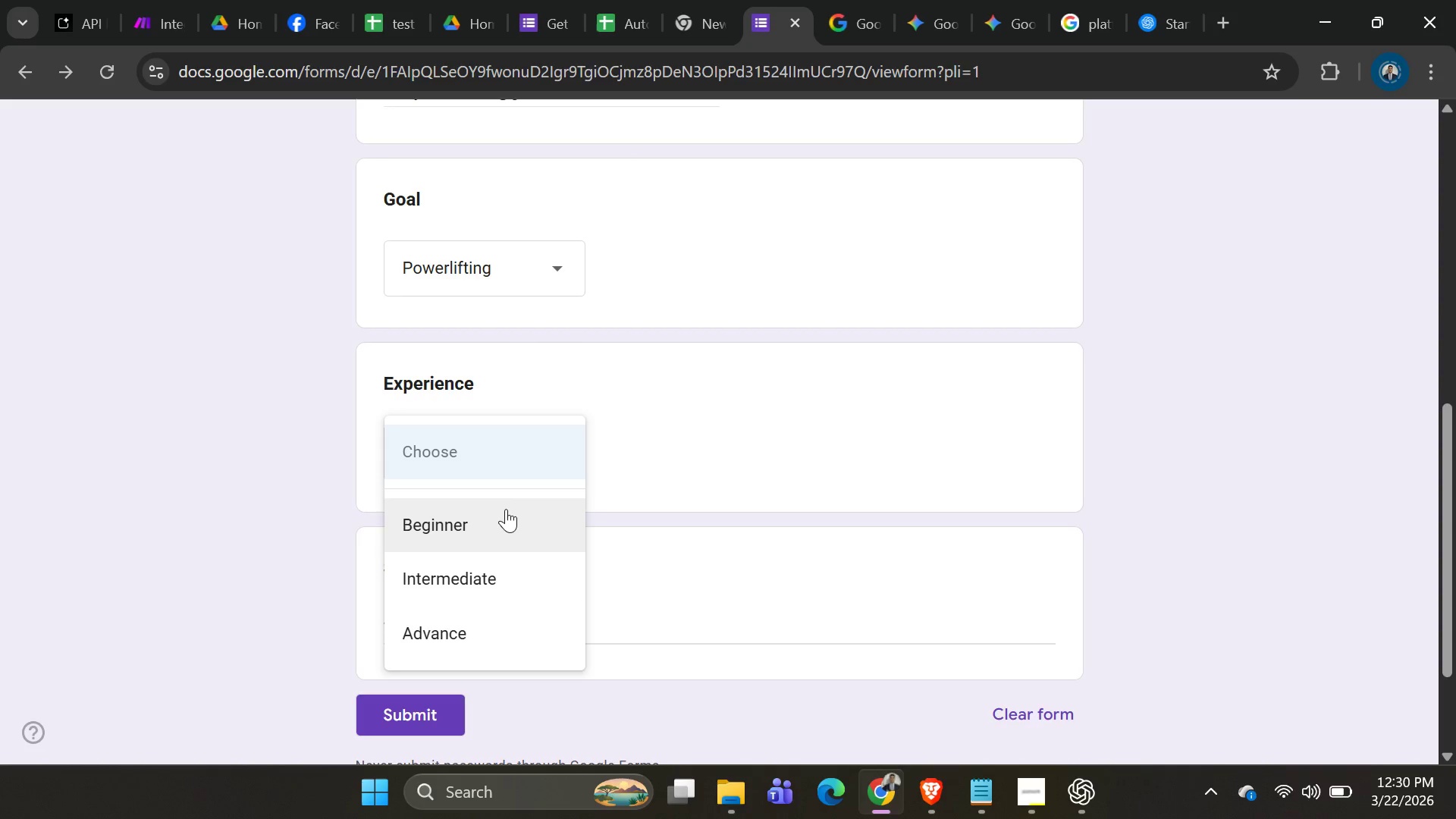 
left_click([506, 510])
 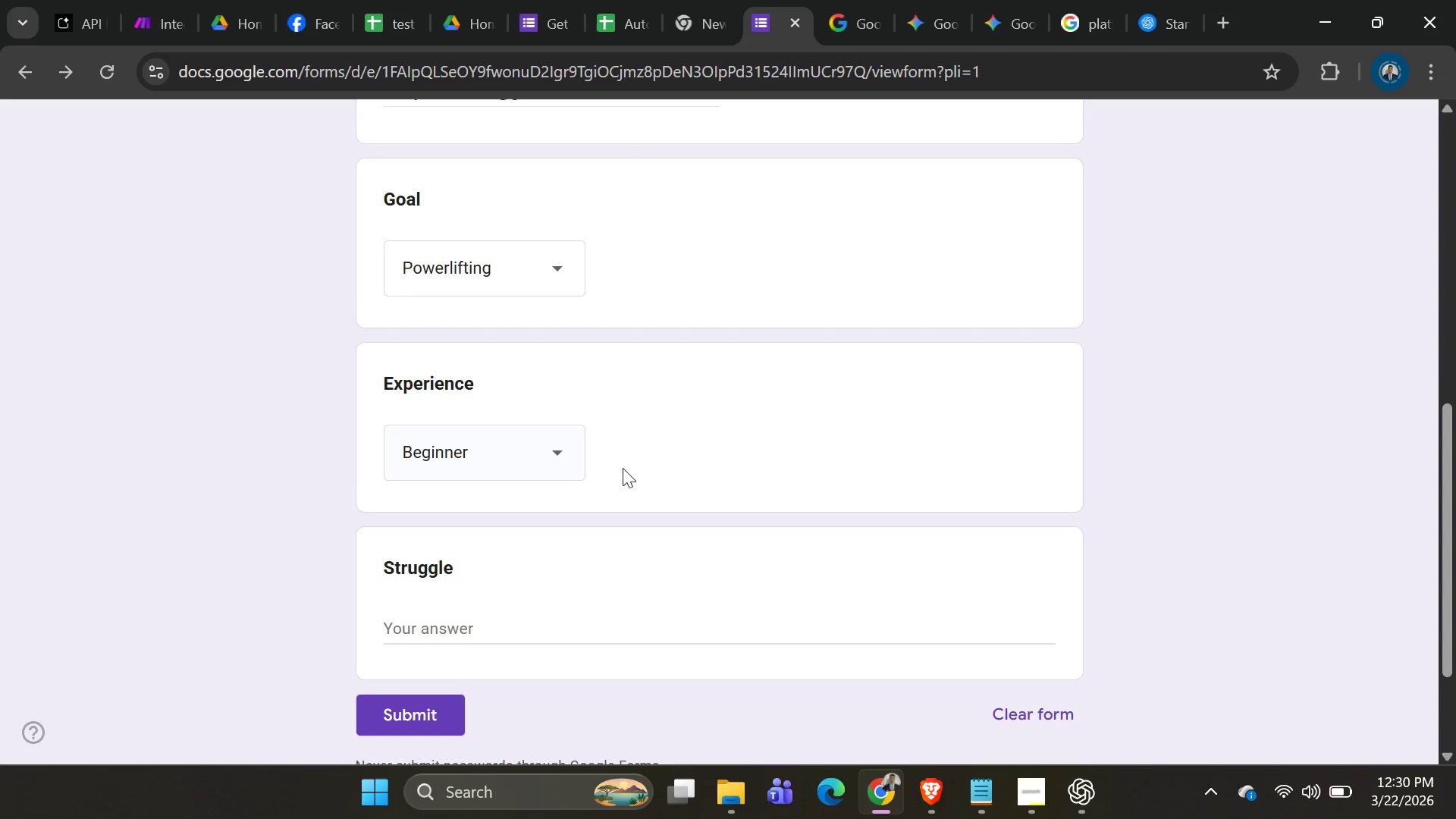 
scroll: coordinate [623, 468], scroll_direction: down, amount: 2.0
 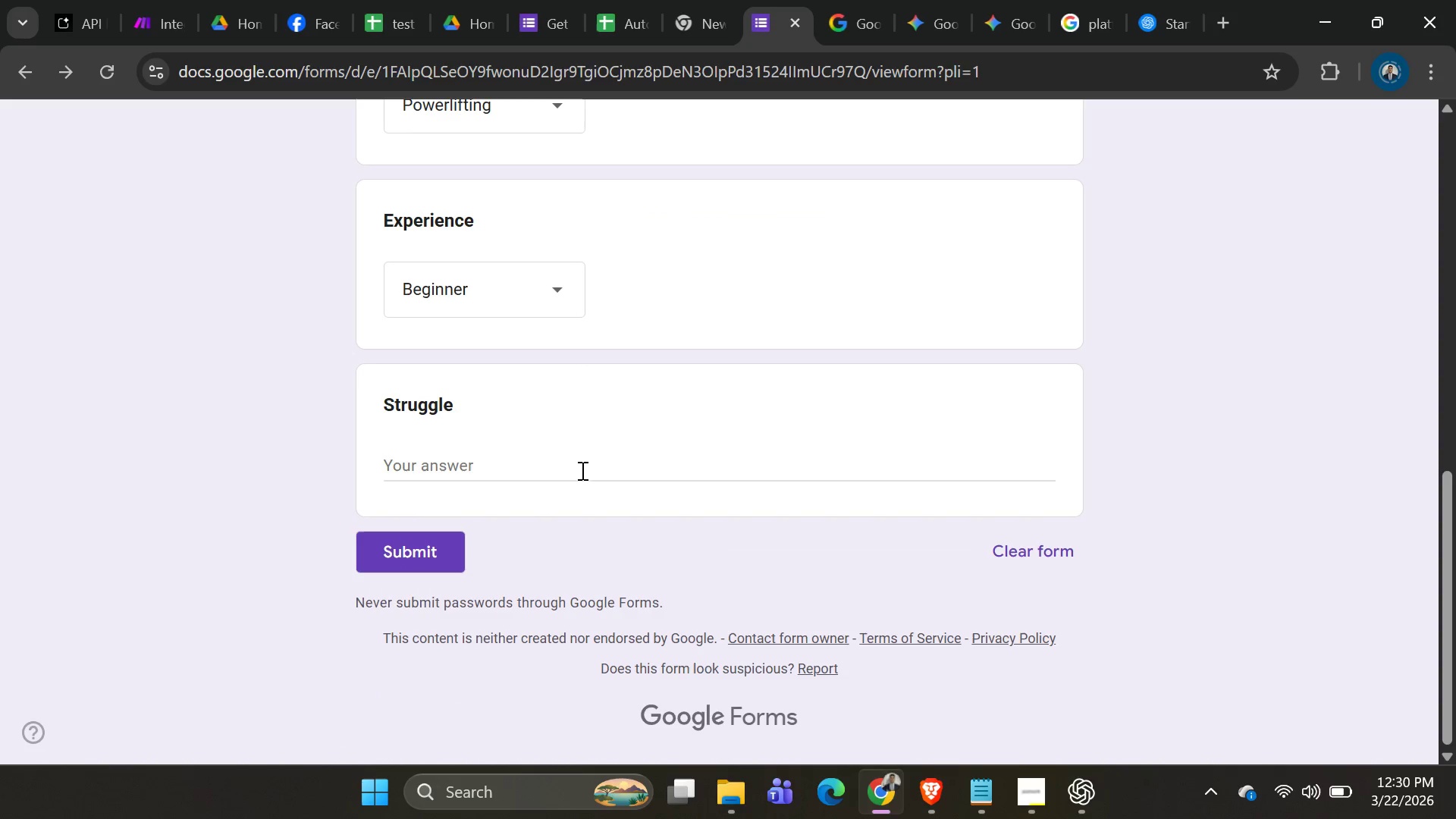 
left_click_drag(start_coordinate=[574, 460], to_coordinate=[570, 460])
 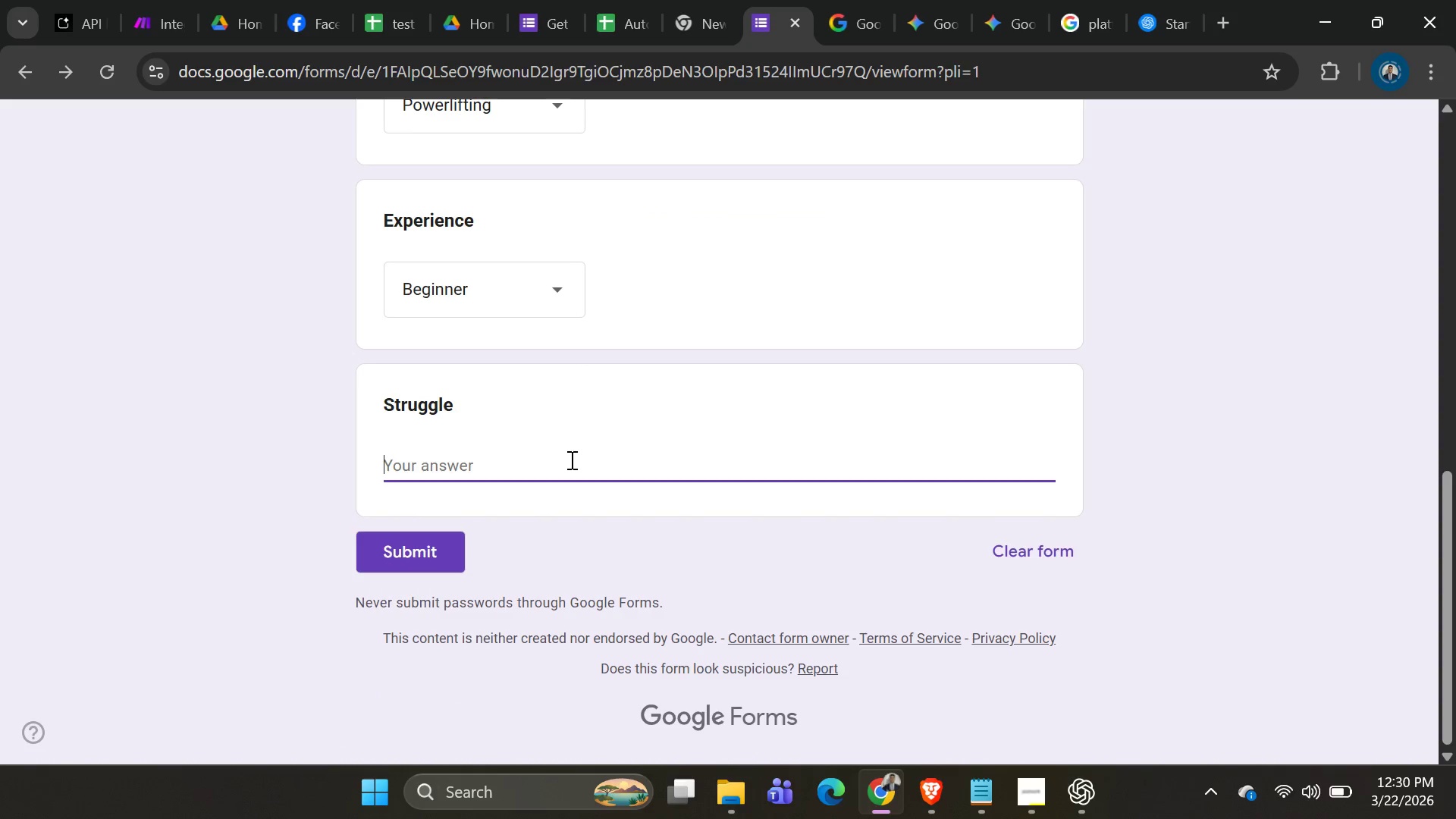 
key(Alt+AltLeft)
 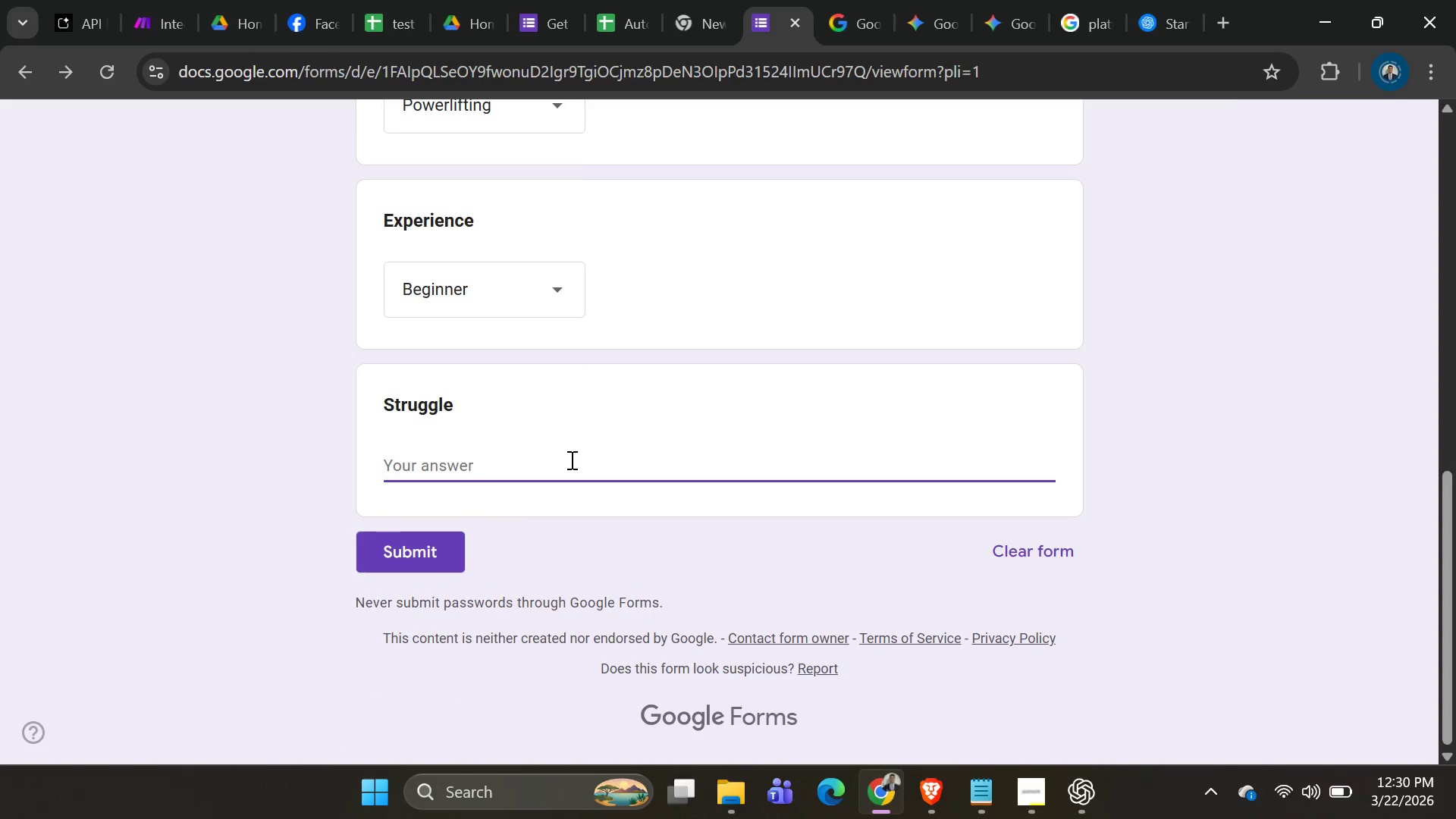 
key(Alt+Tab)
 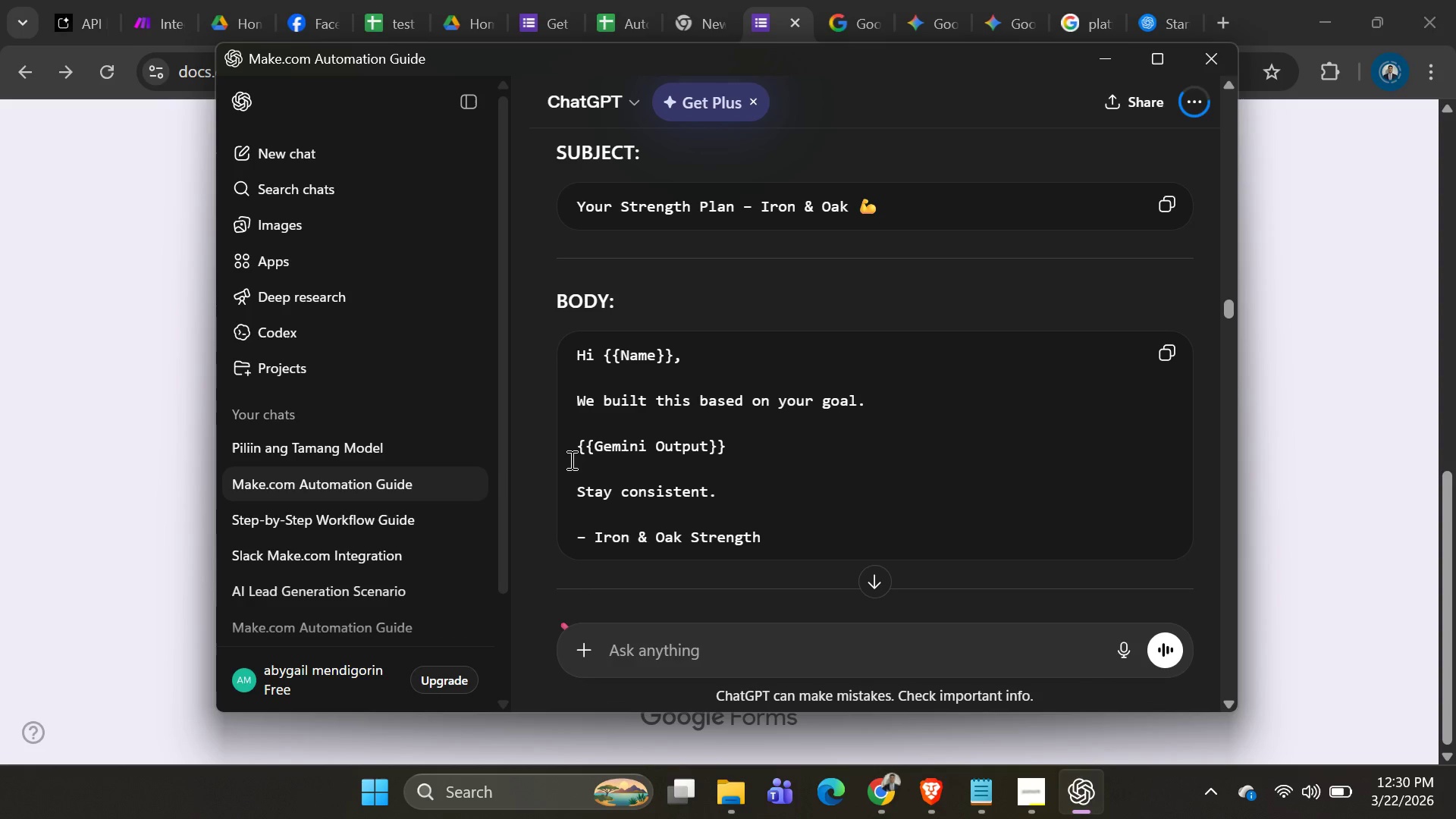 
key(Alt+AltLeft)
 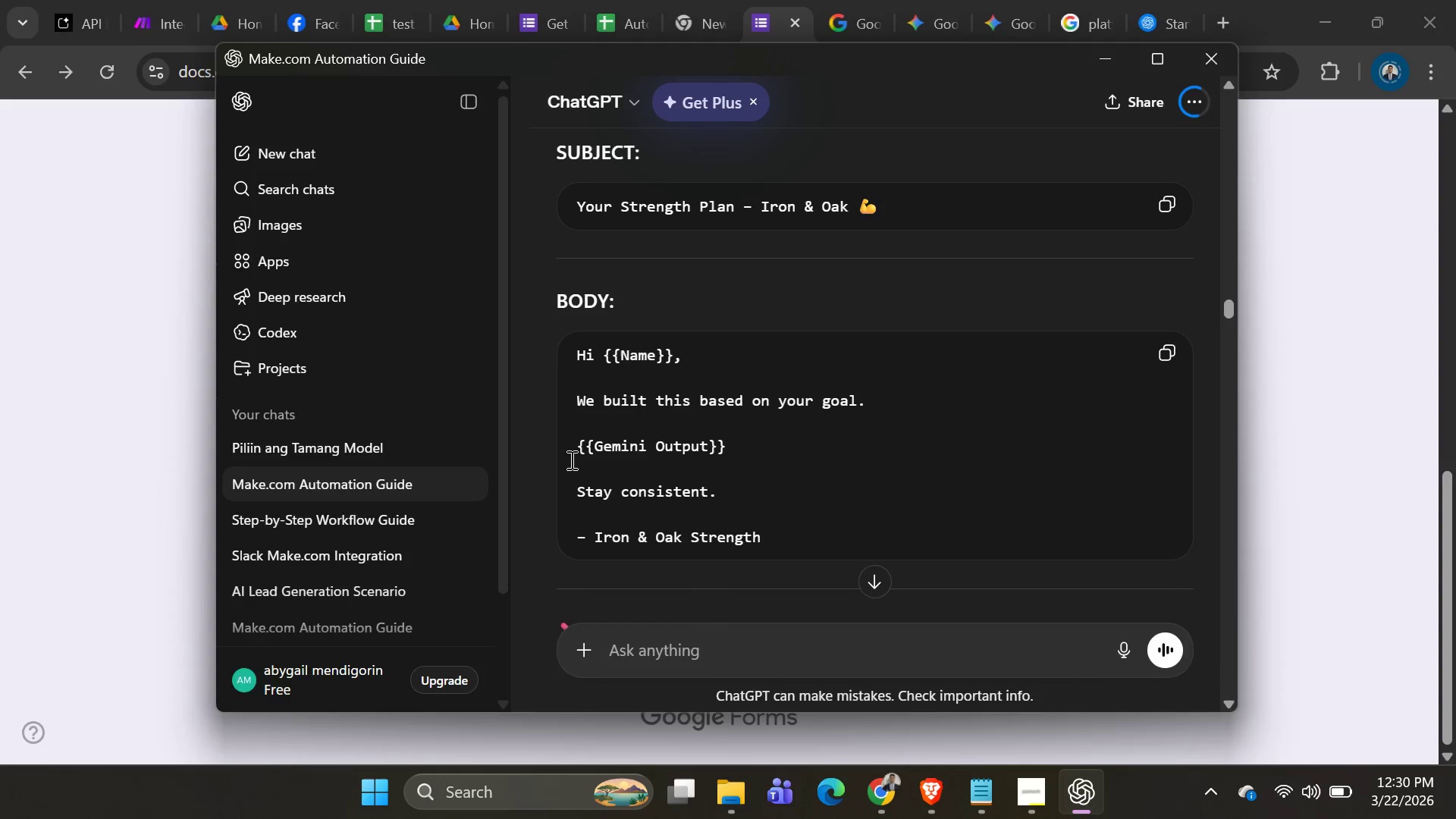 
key(Alt+Tab)
 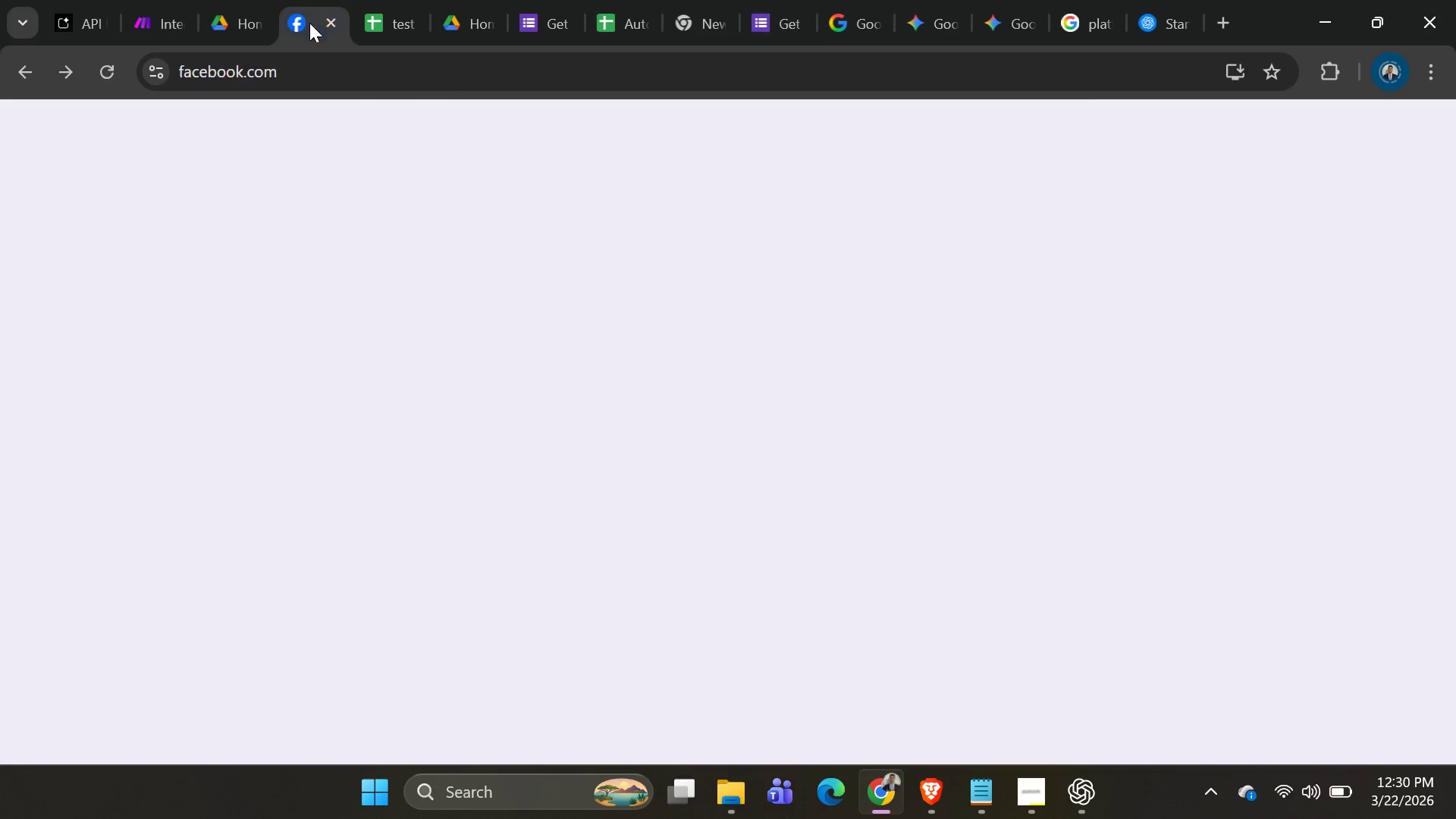 
scroll: coordinate [1141, 576], scroll_direction: up, amount: 34.0
 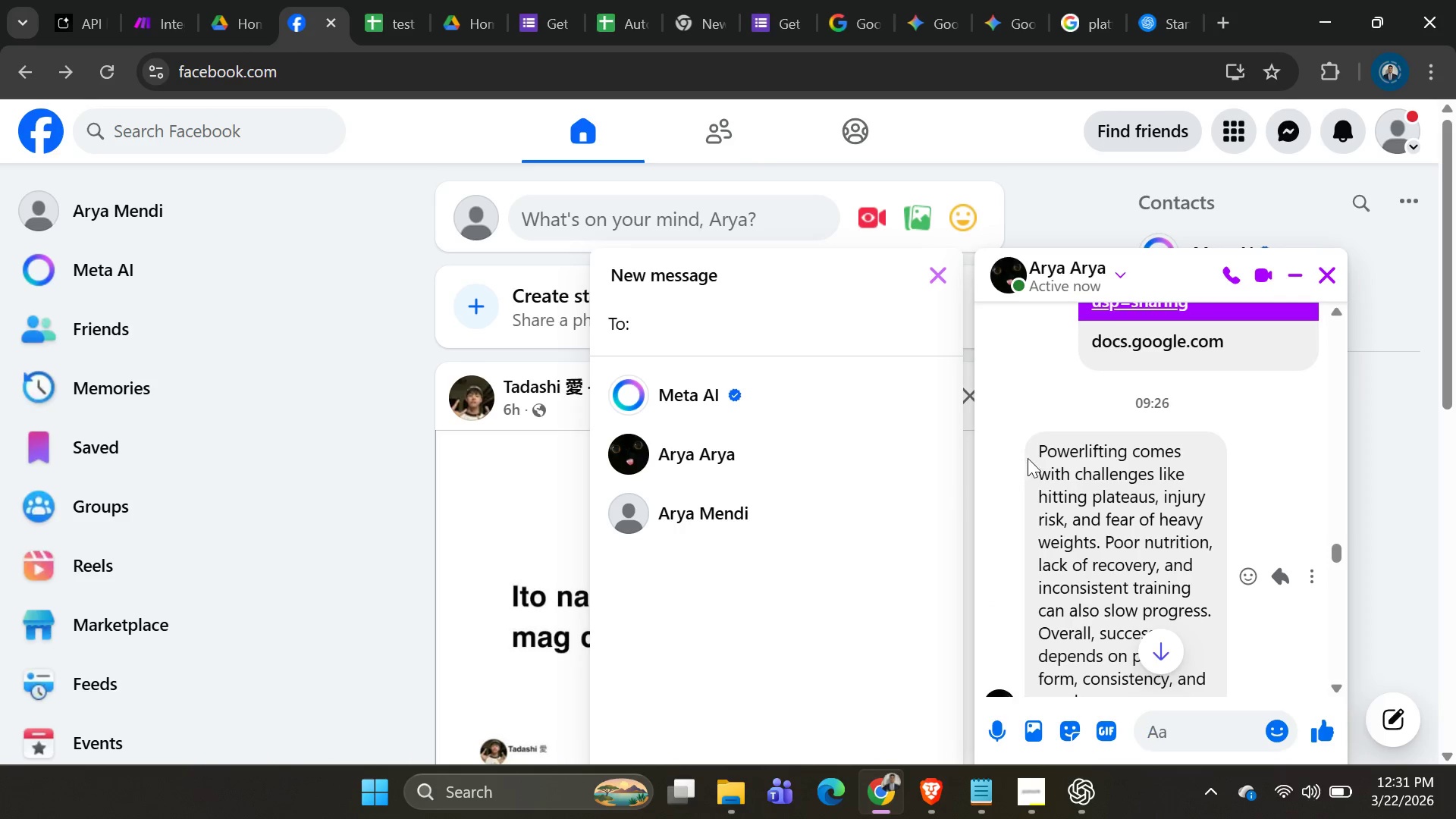 
left_click_drag(start_coordinate=[1032, 451], to_coordinate=[1179, 388])
 